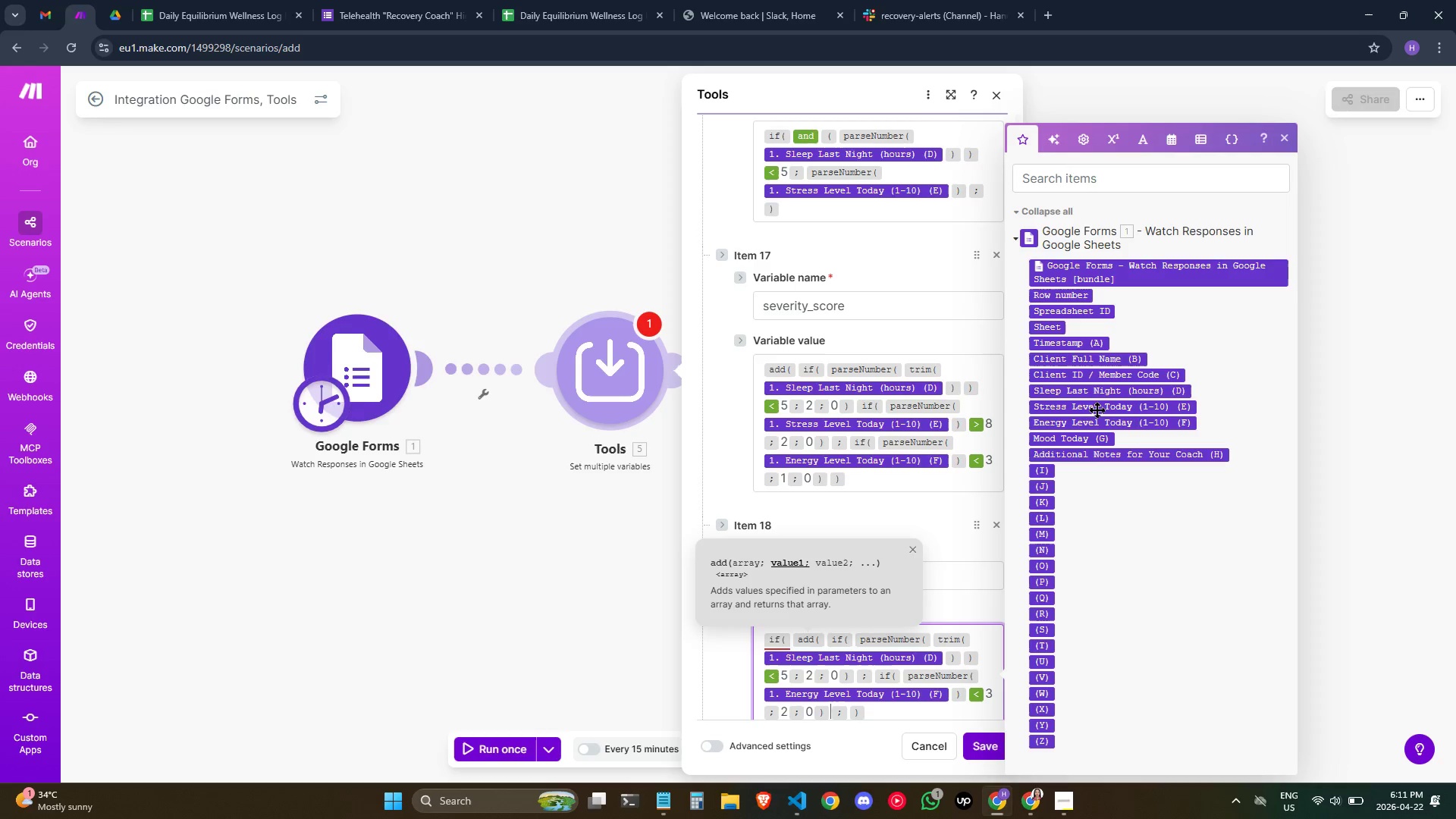 
key(ArrowRight)
 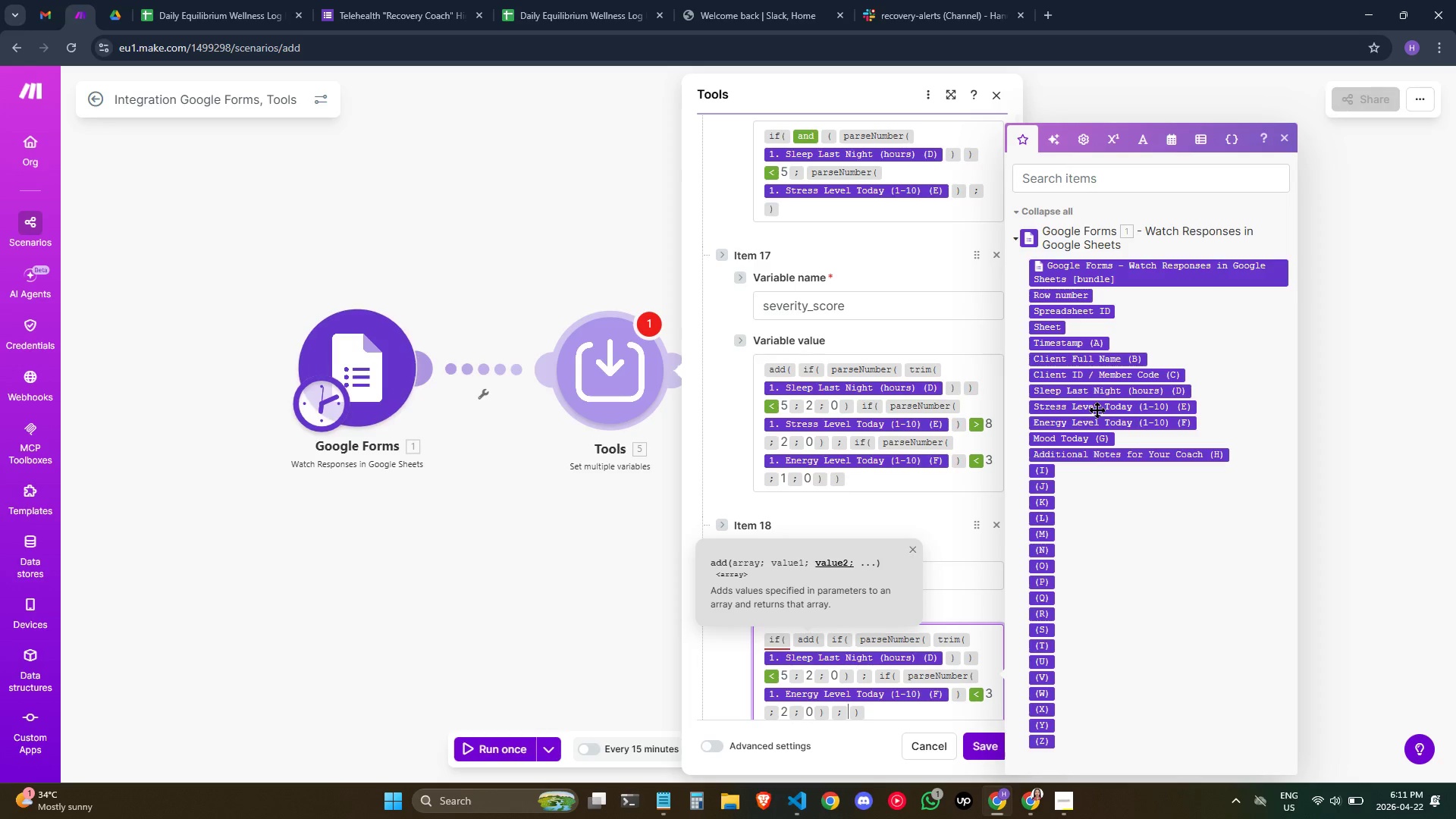 
key(Backspace)
 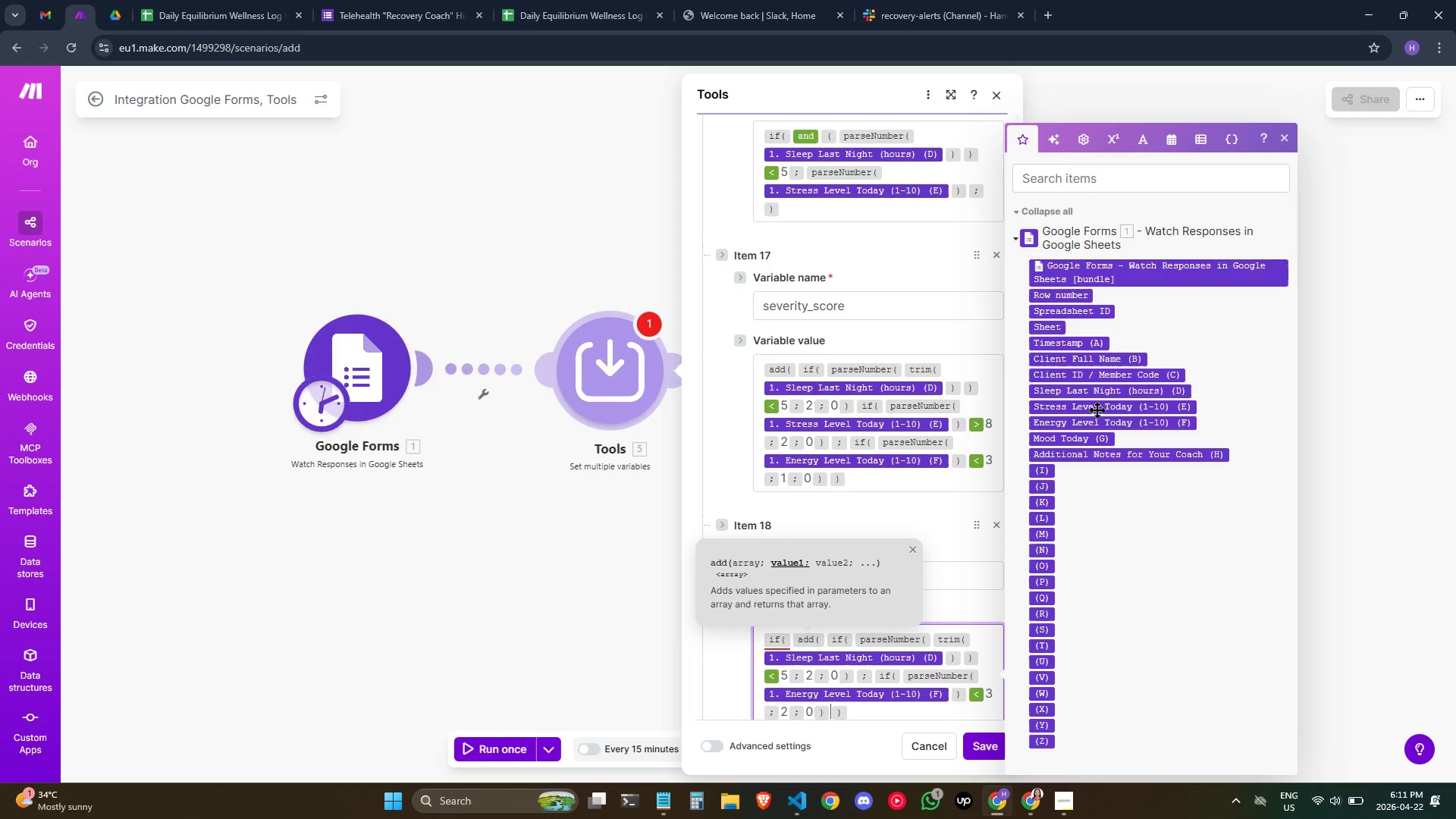 
key(ArrowRight)
 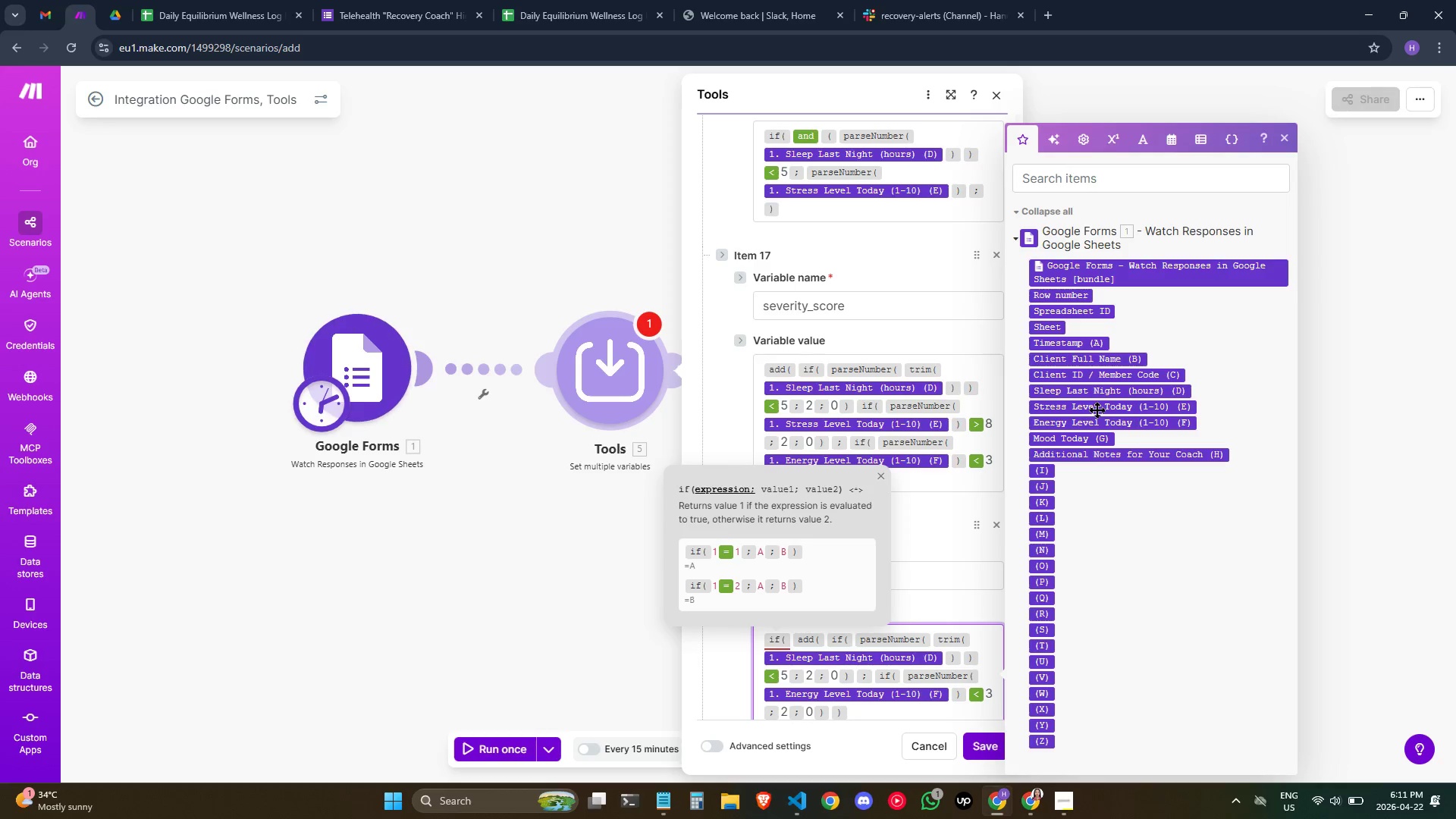 
key(Slash)
 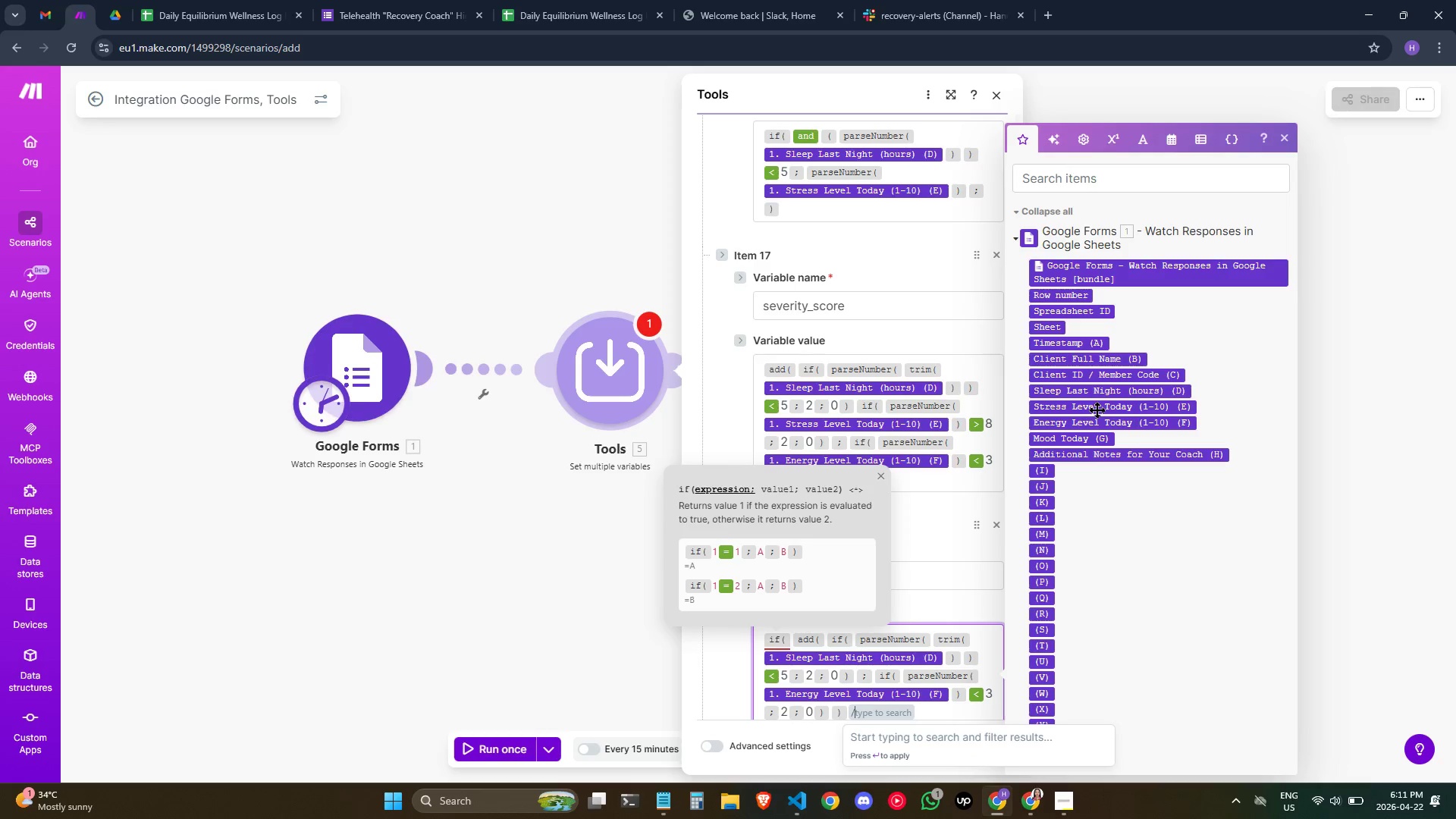 
key(Shift+ShiftRight)
 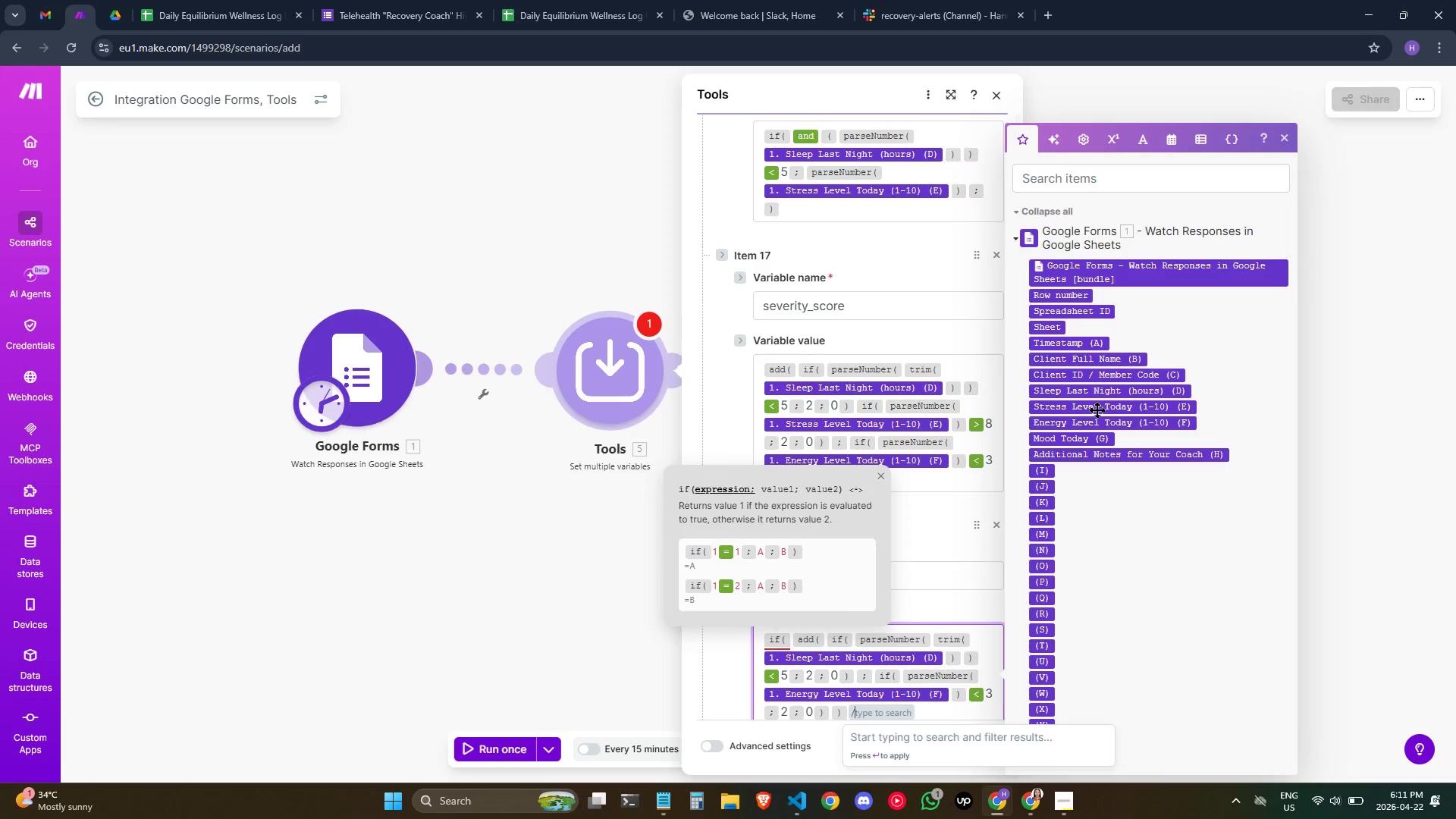 
key(Shift+Period)
 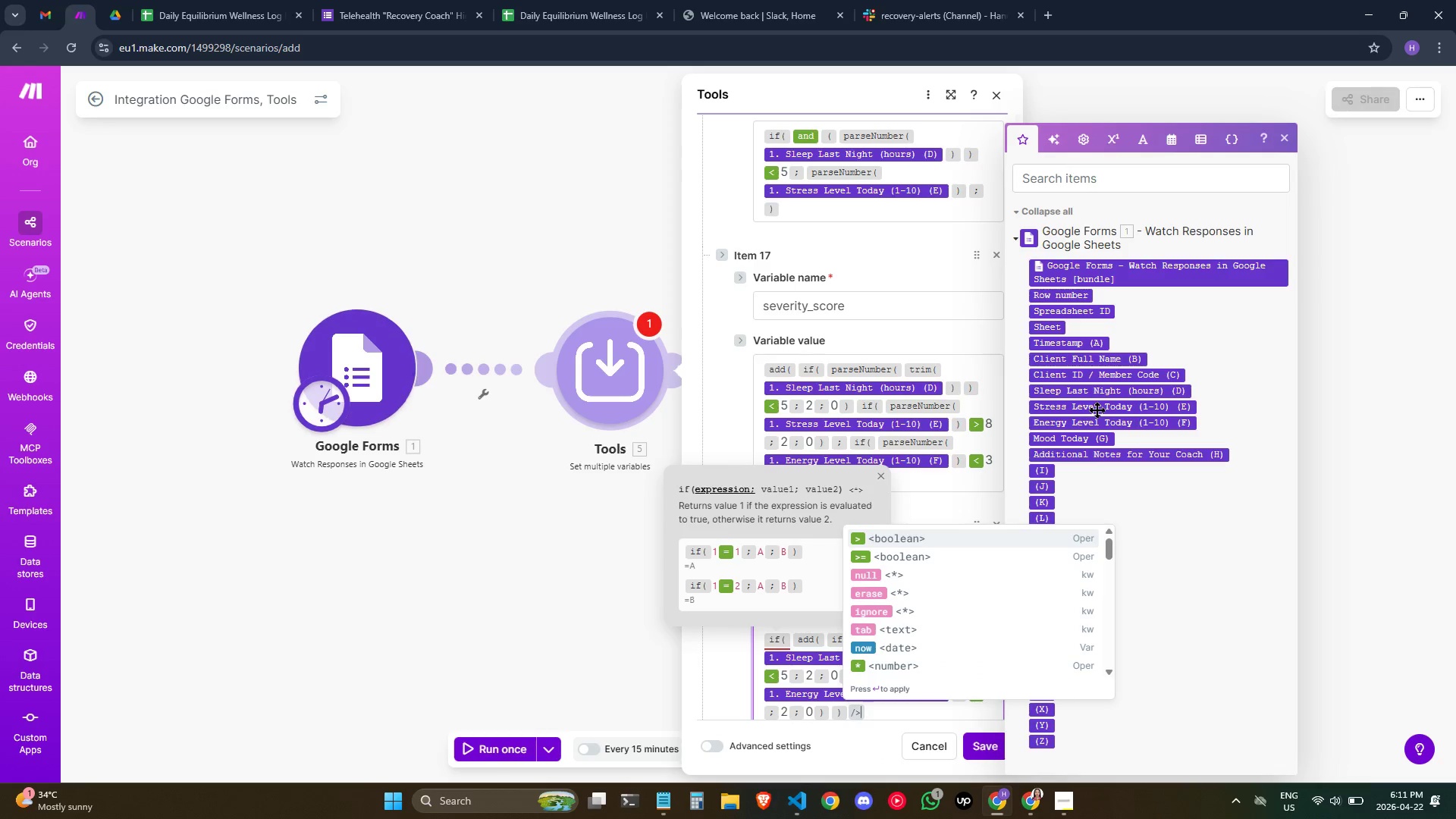 
key(Enter)
 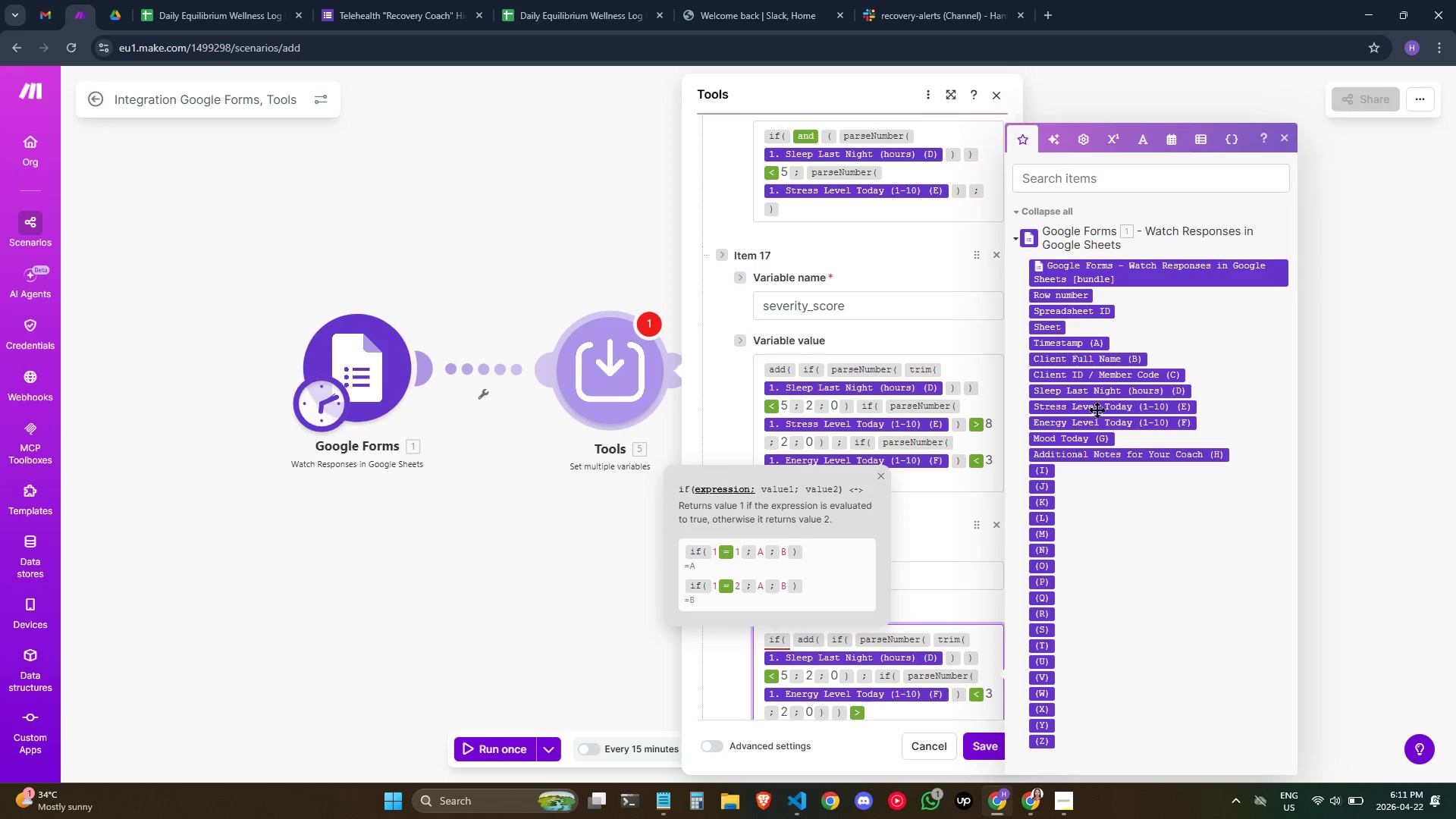 
wait(8.86)
 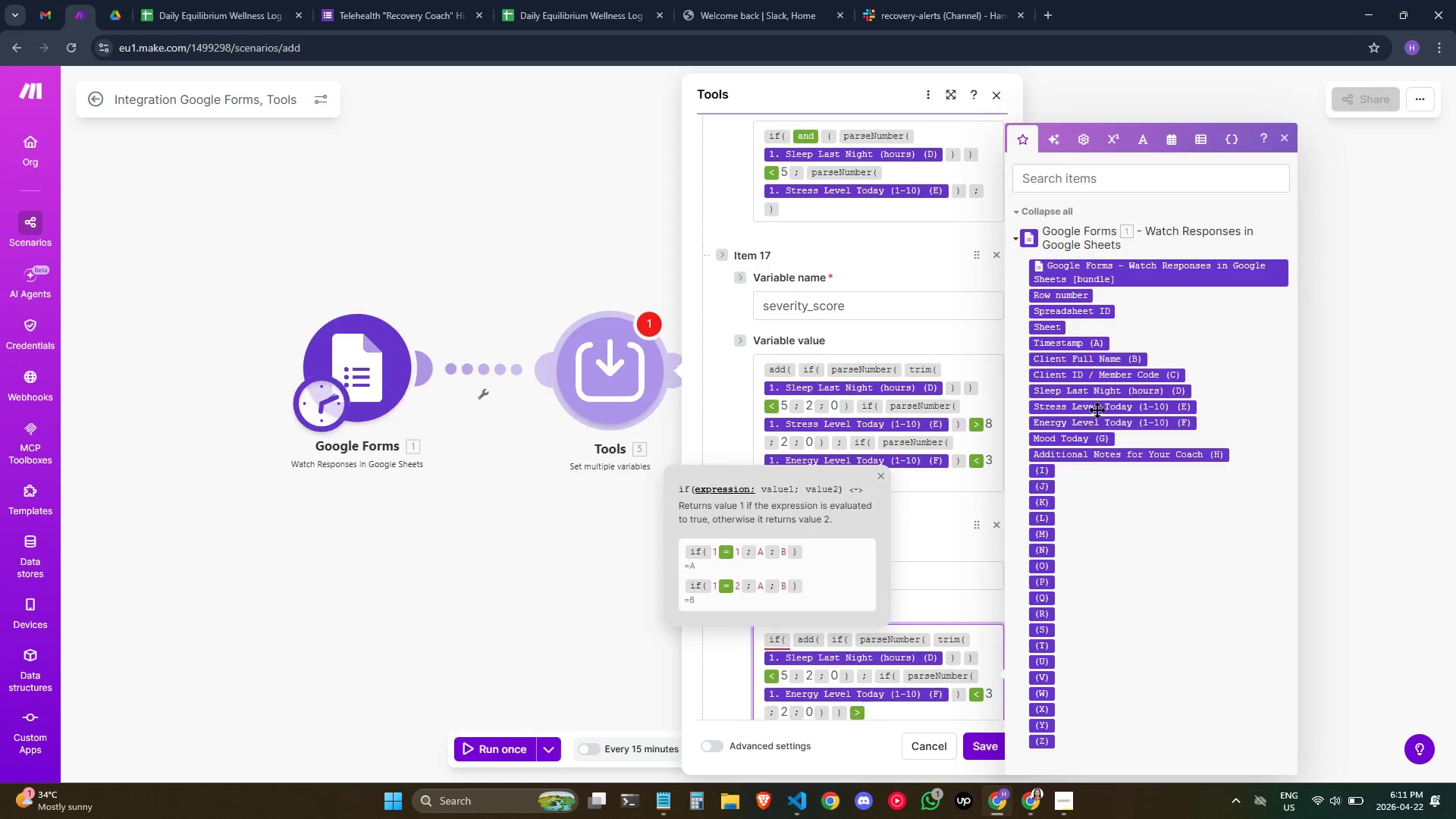 
left_click([1147, 145])
 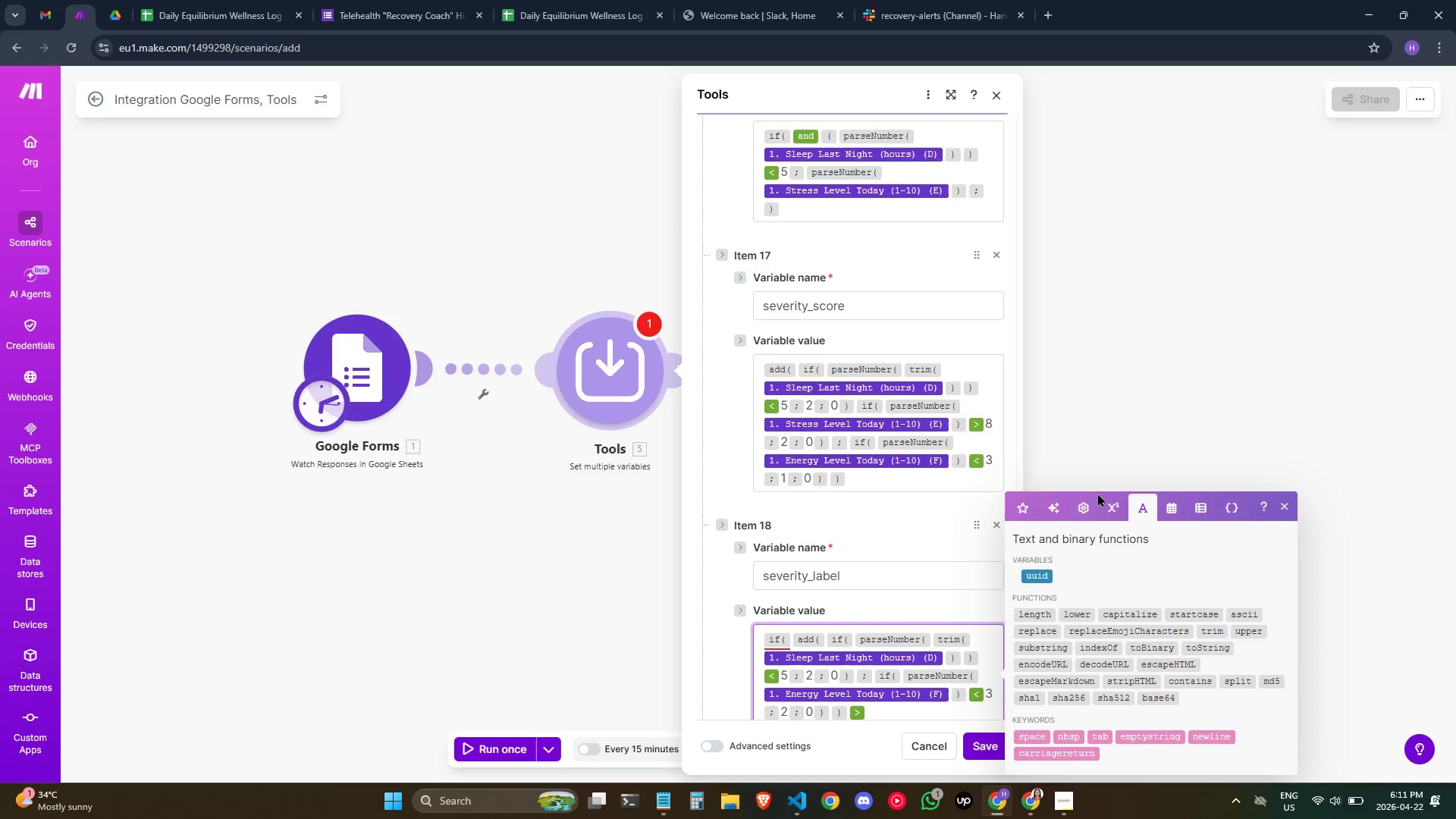 
left_click([1109, 502])
 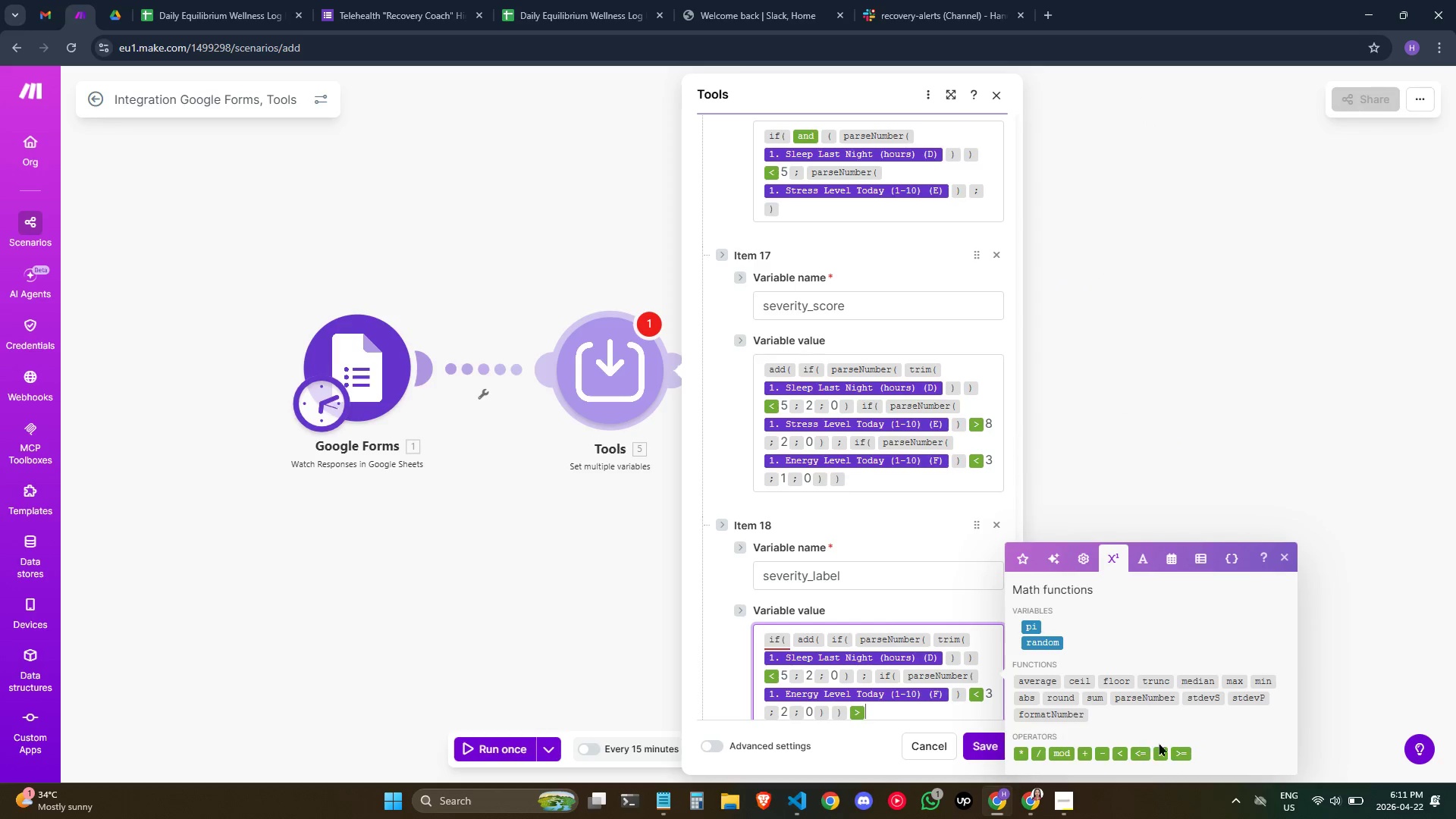 
mouse_move([1161, 761])
 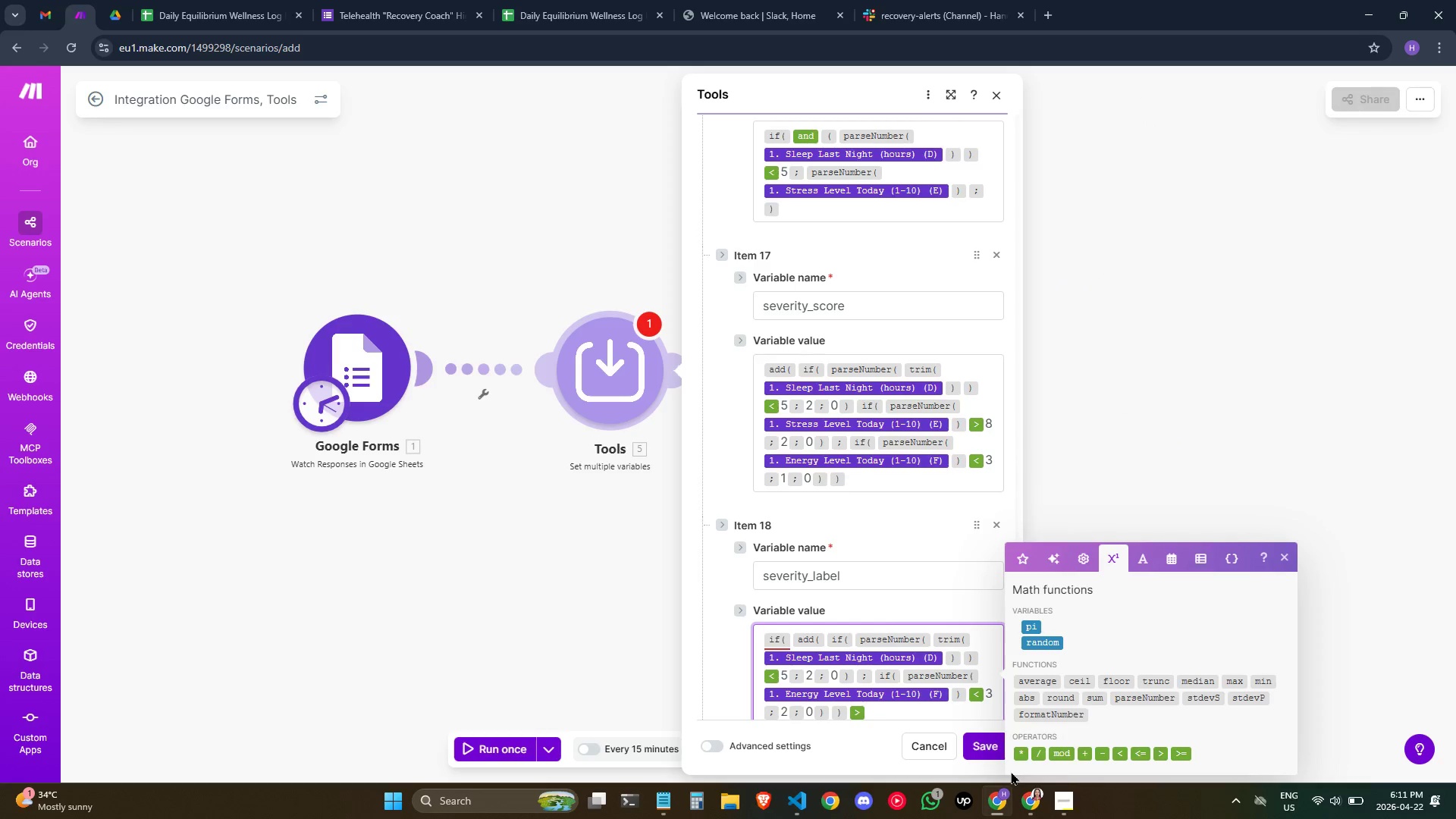 
mouse_move([1090, 774])
 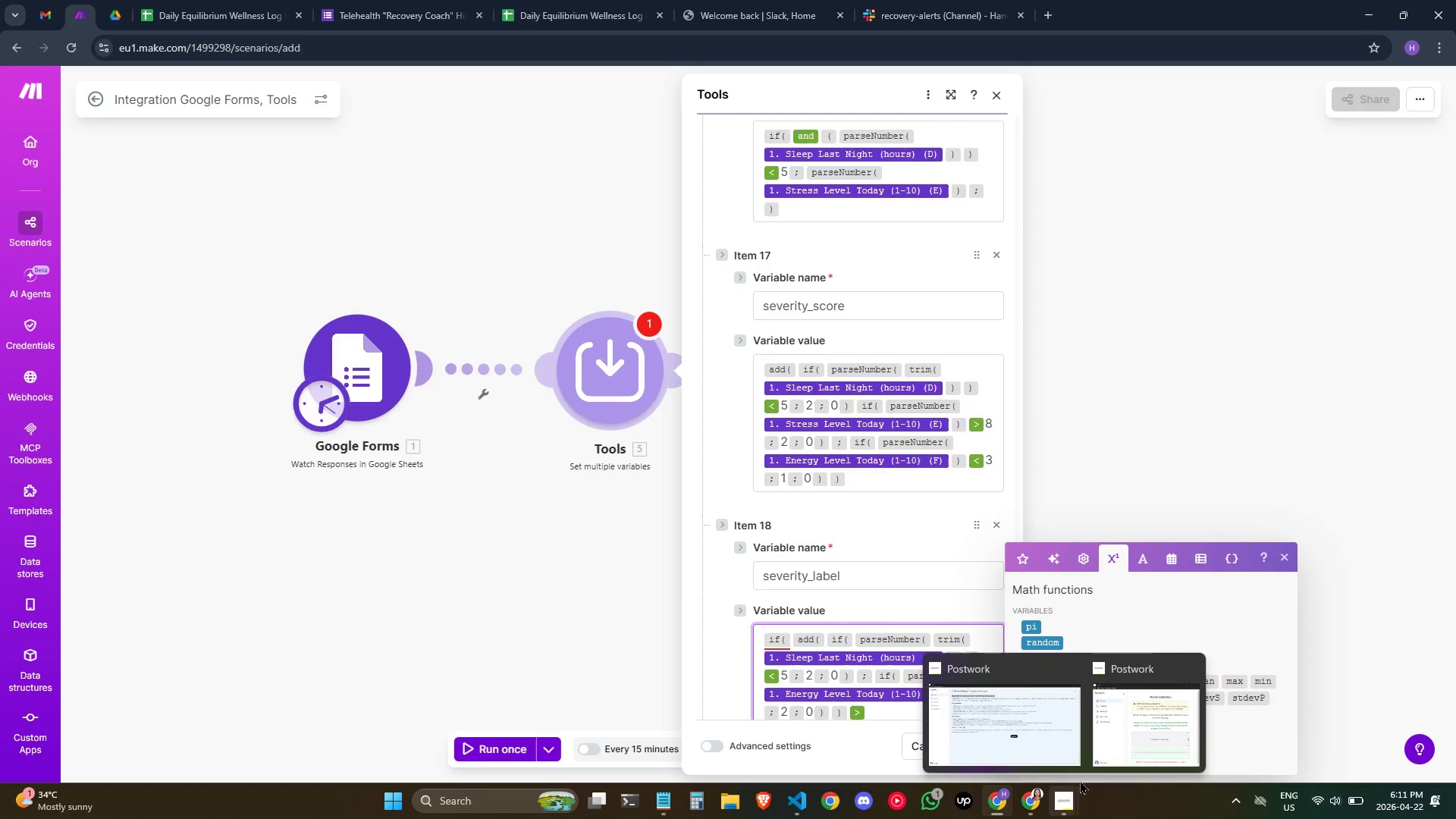 
key(Backspace)
 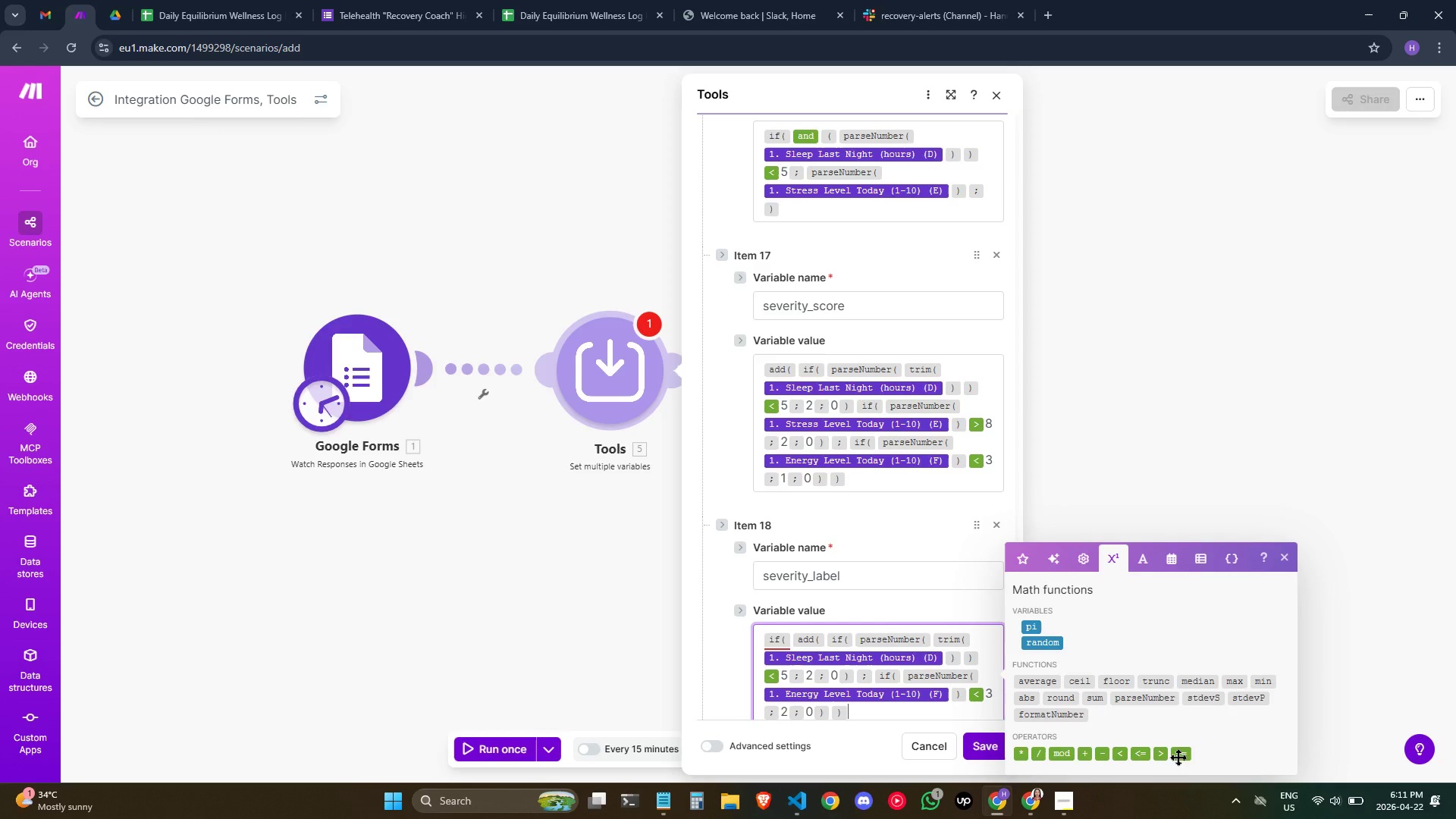 
left_click([1178, 757])
 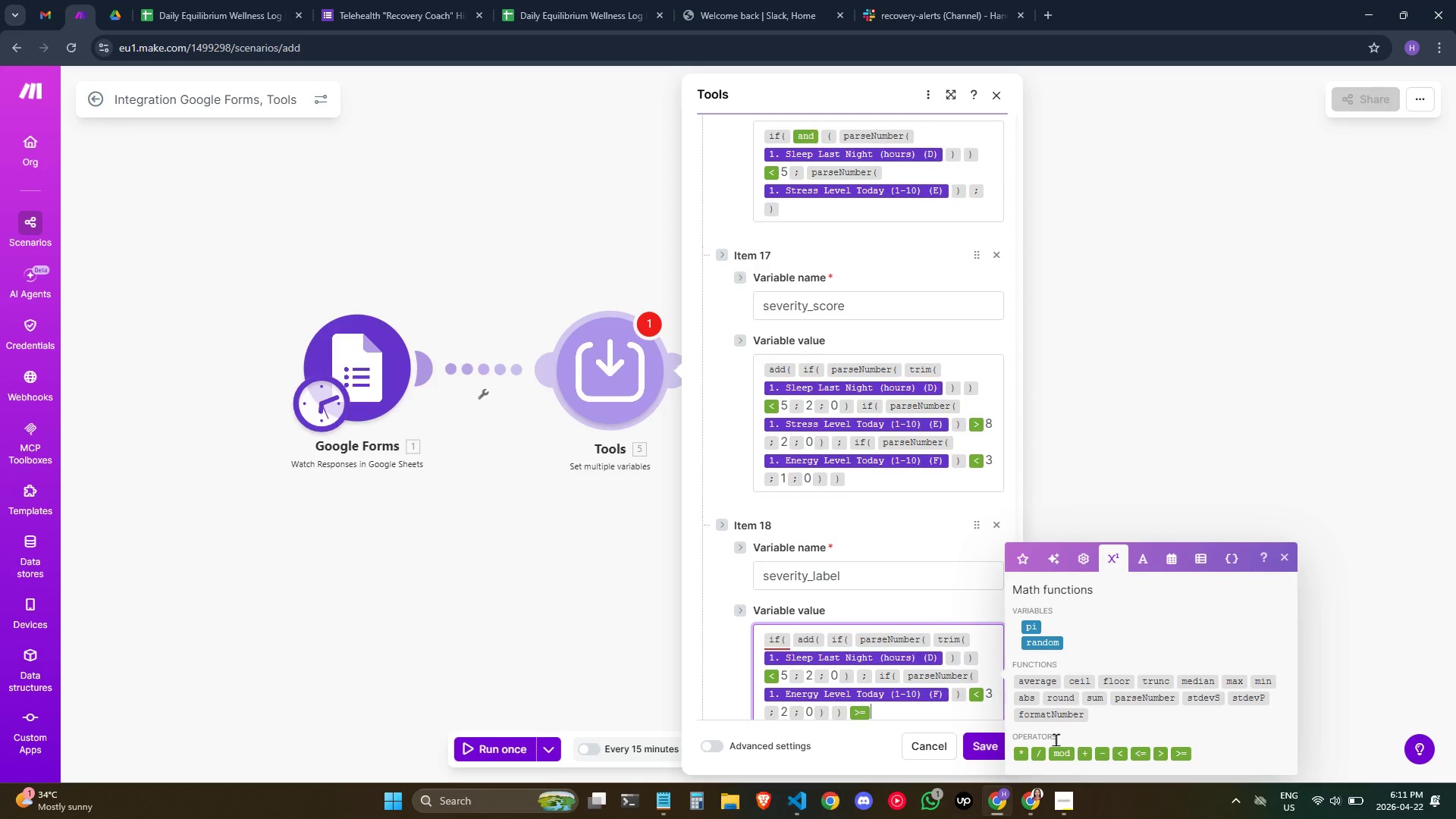 
key(4)
 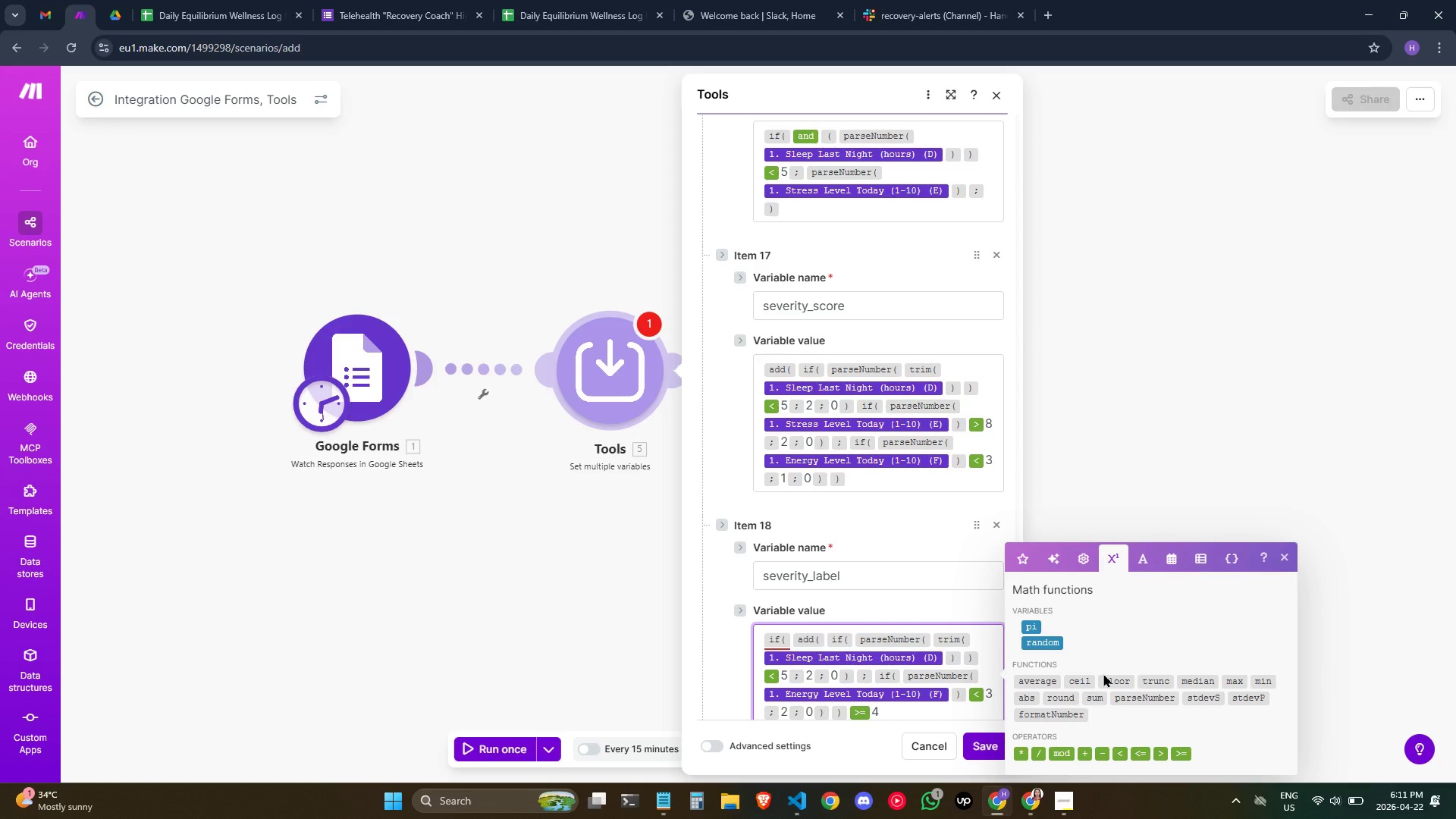 
scroll: coordinate [940, 652], scroll_direction: down, amount: 3.0
 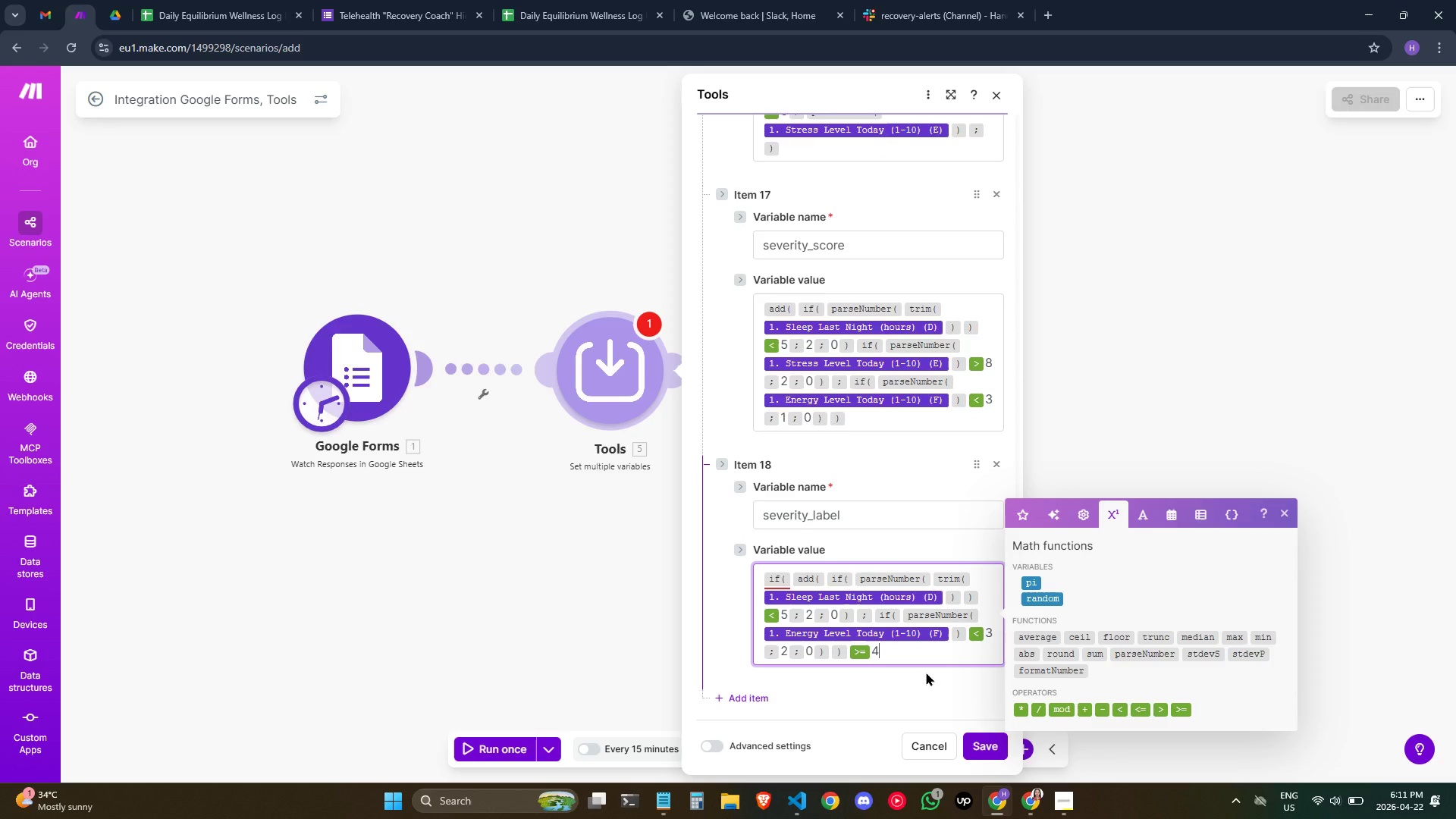 
key(Semicolon)
 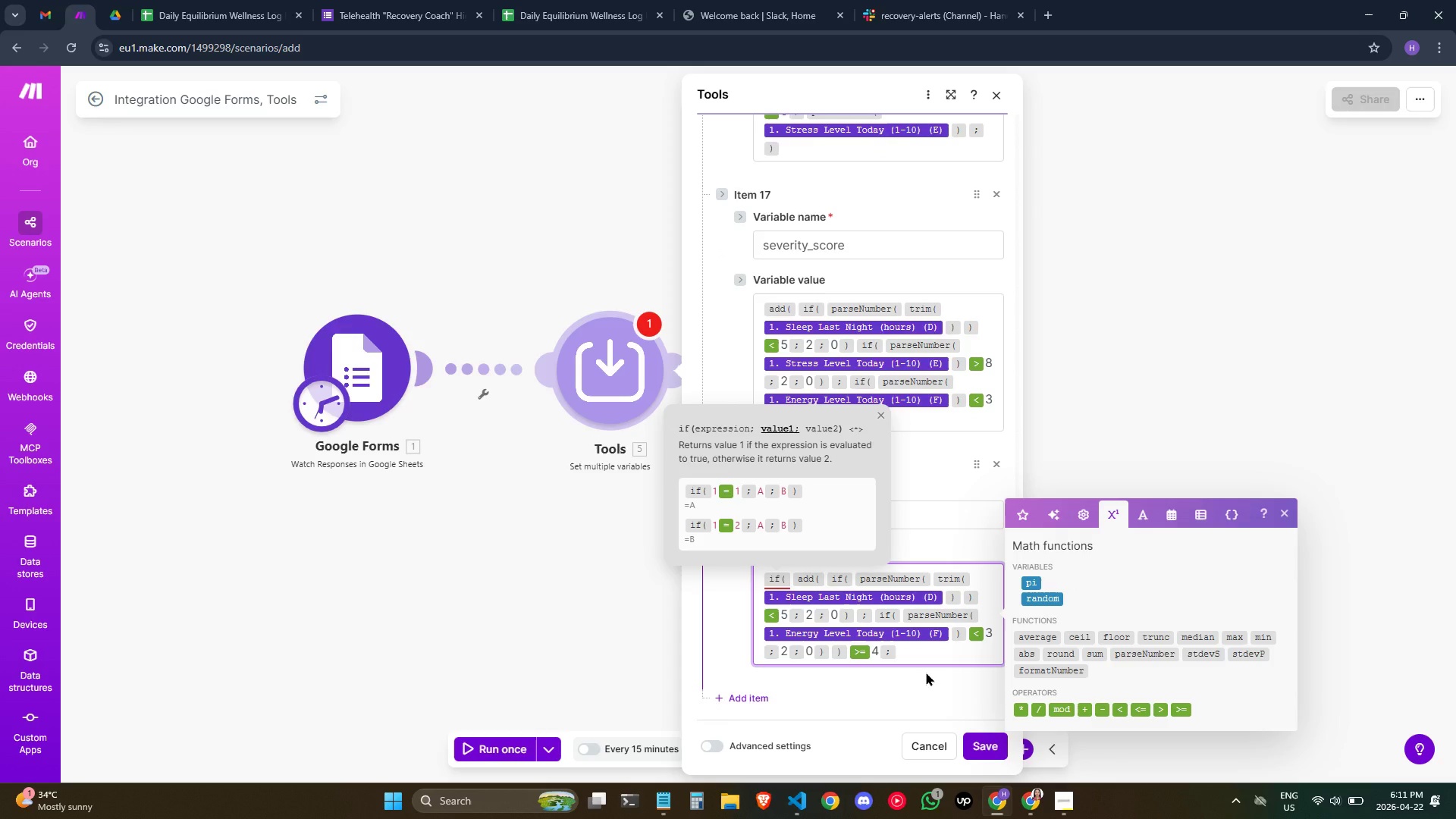 
key(Meta+Semicolon)
 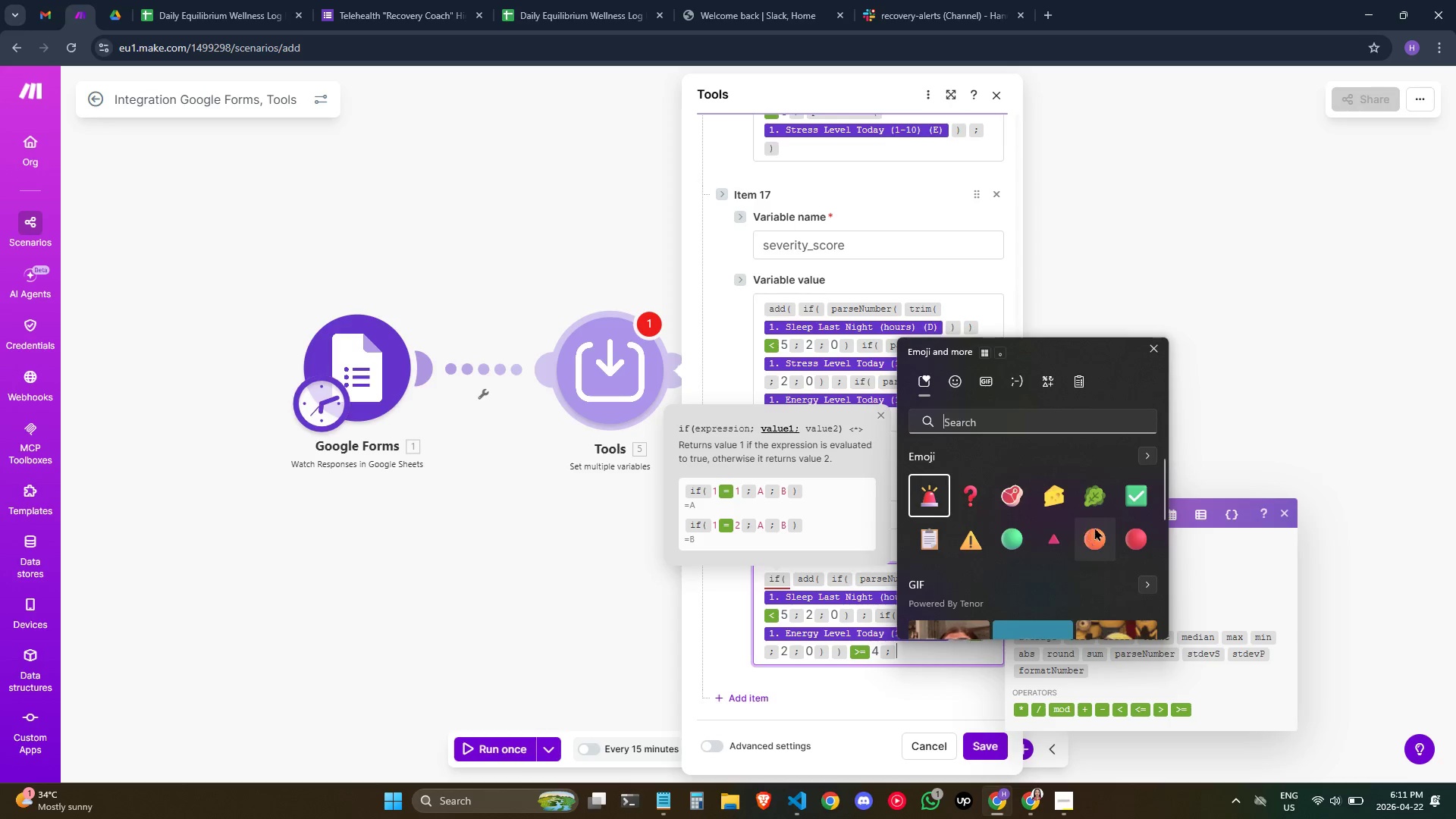 
left_click([1119, 535])
 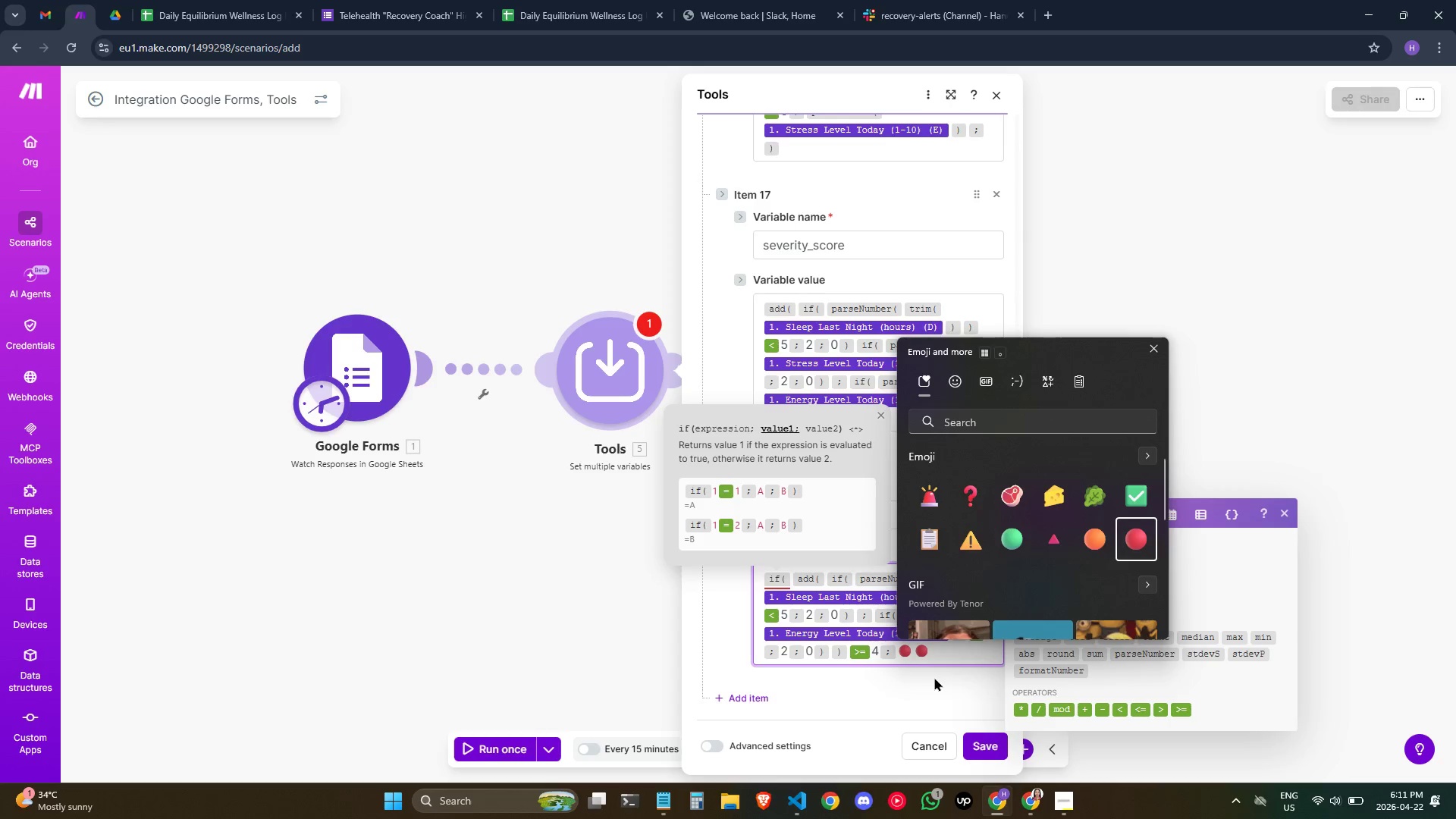 
key(Backspace)
 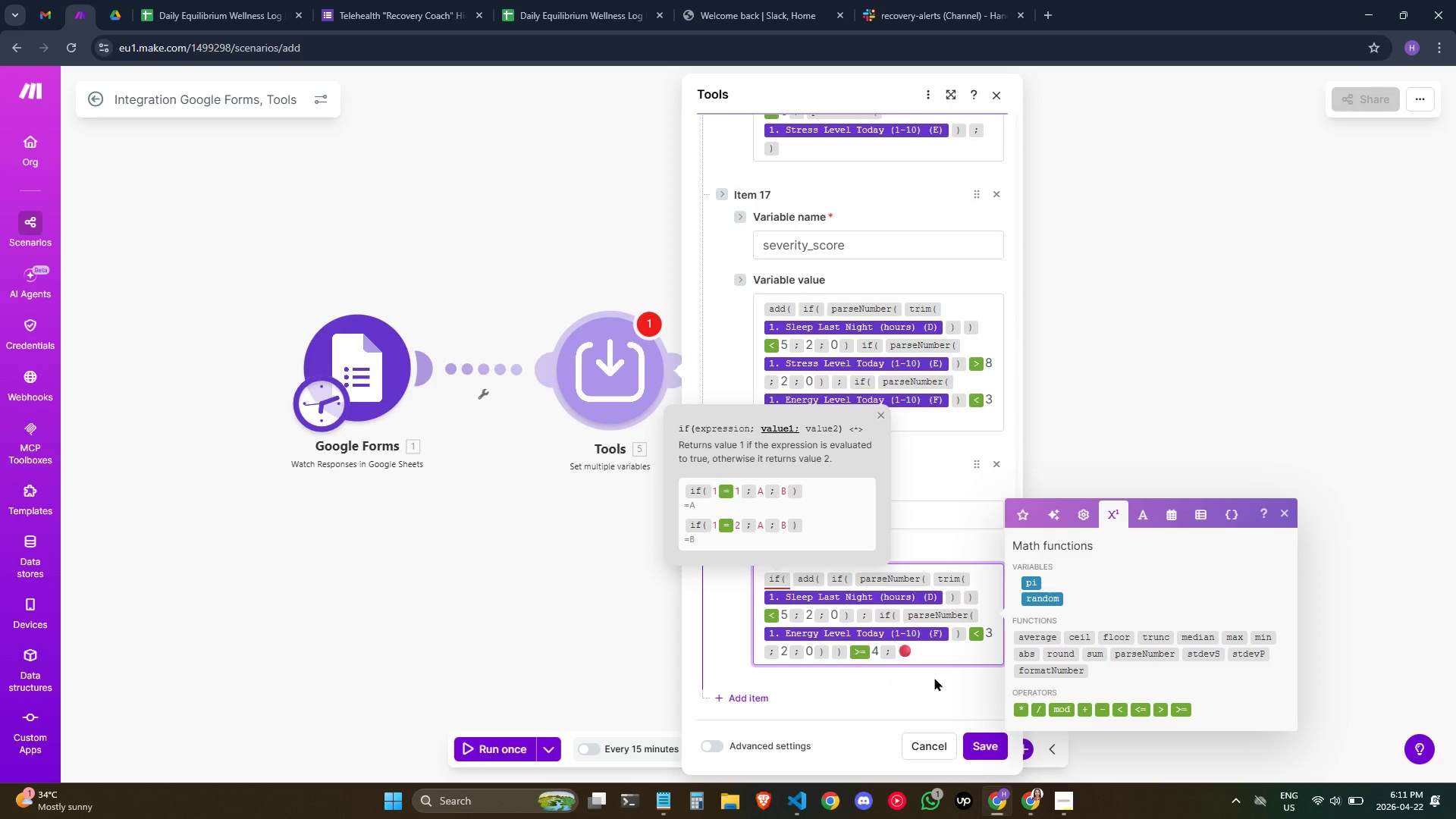 
wait(6.95)
 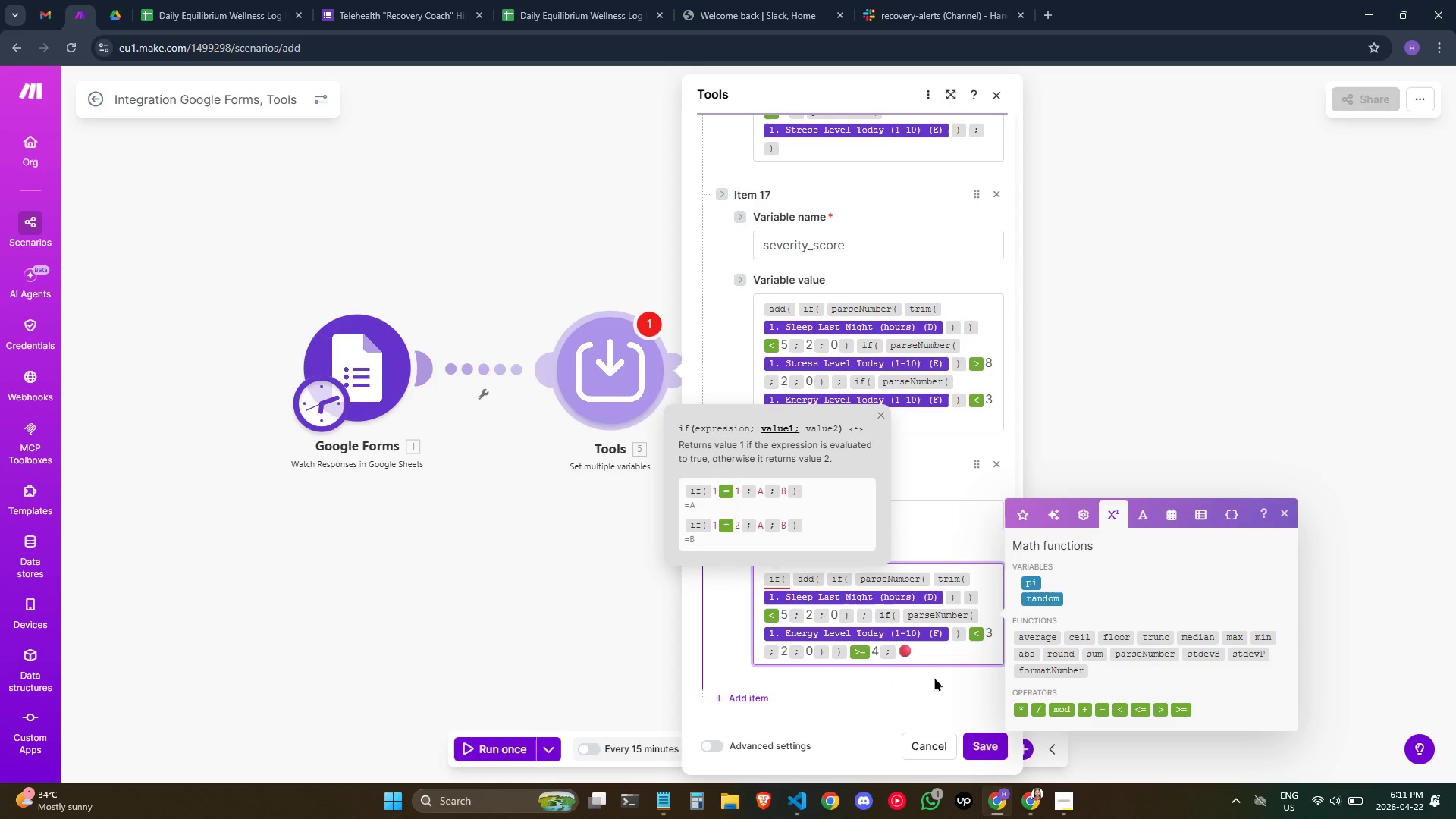 
type(c)
key(Backspace)
type( )
key(Backspace)
type( )
key(Backspace)
type(CRI)
key(Backspace)
key(Backspace)
type(RITIAL)
 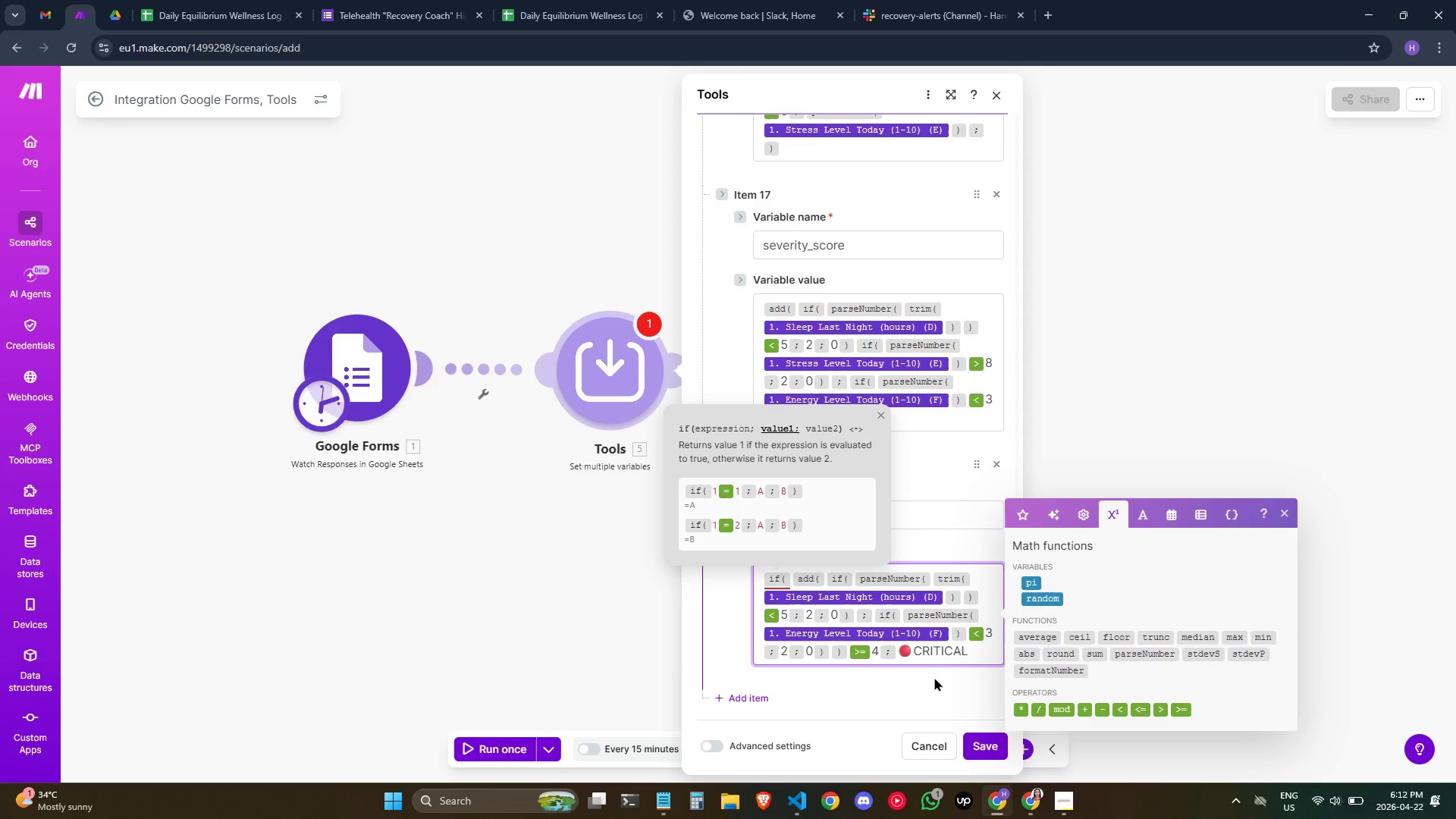 
hold_key(key=CapsLock, duration=3.25)
 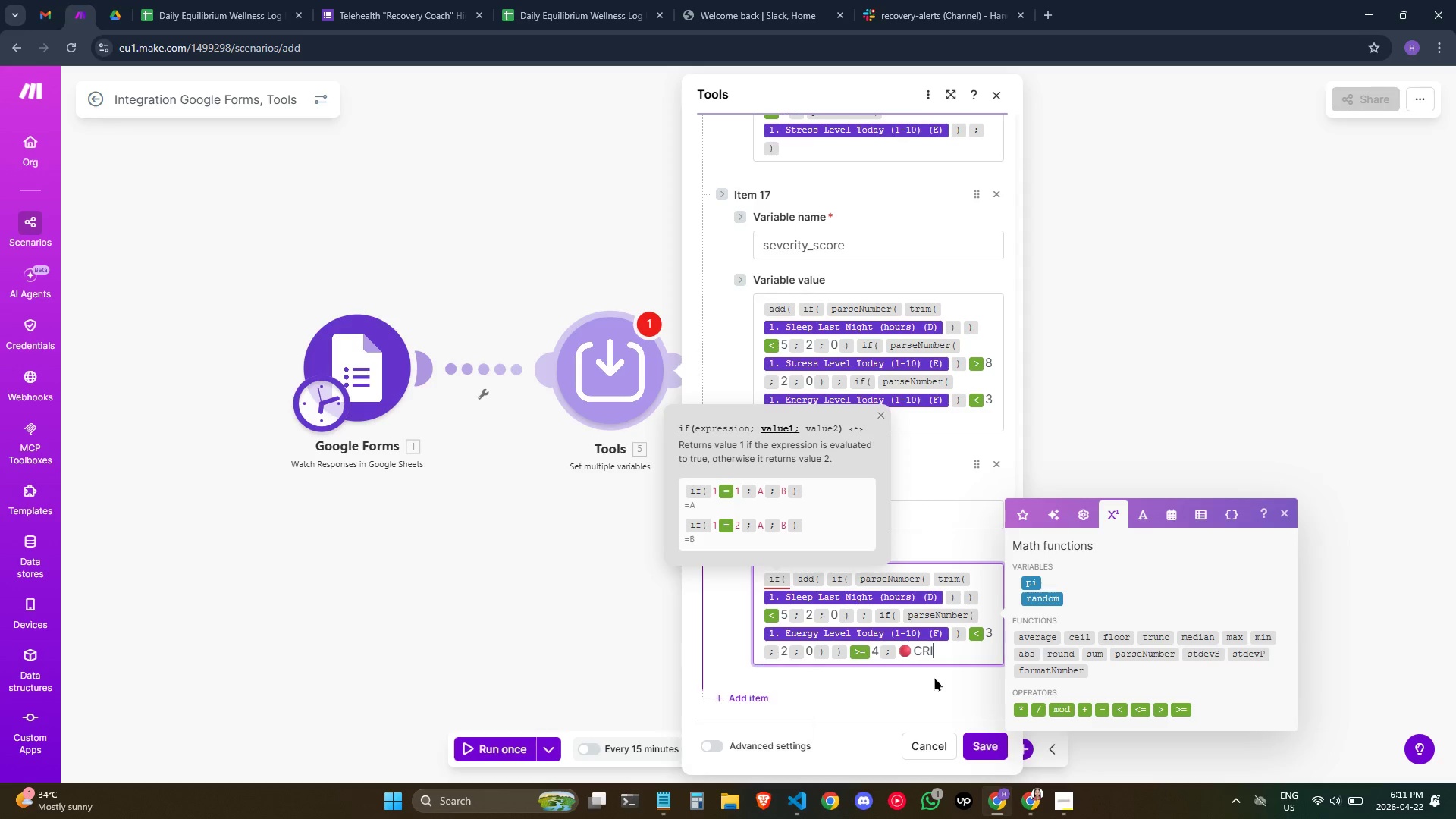 
key(Semicolon)
 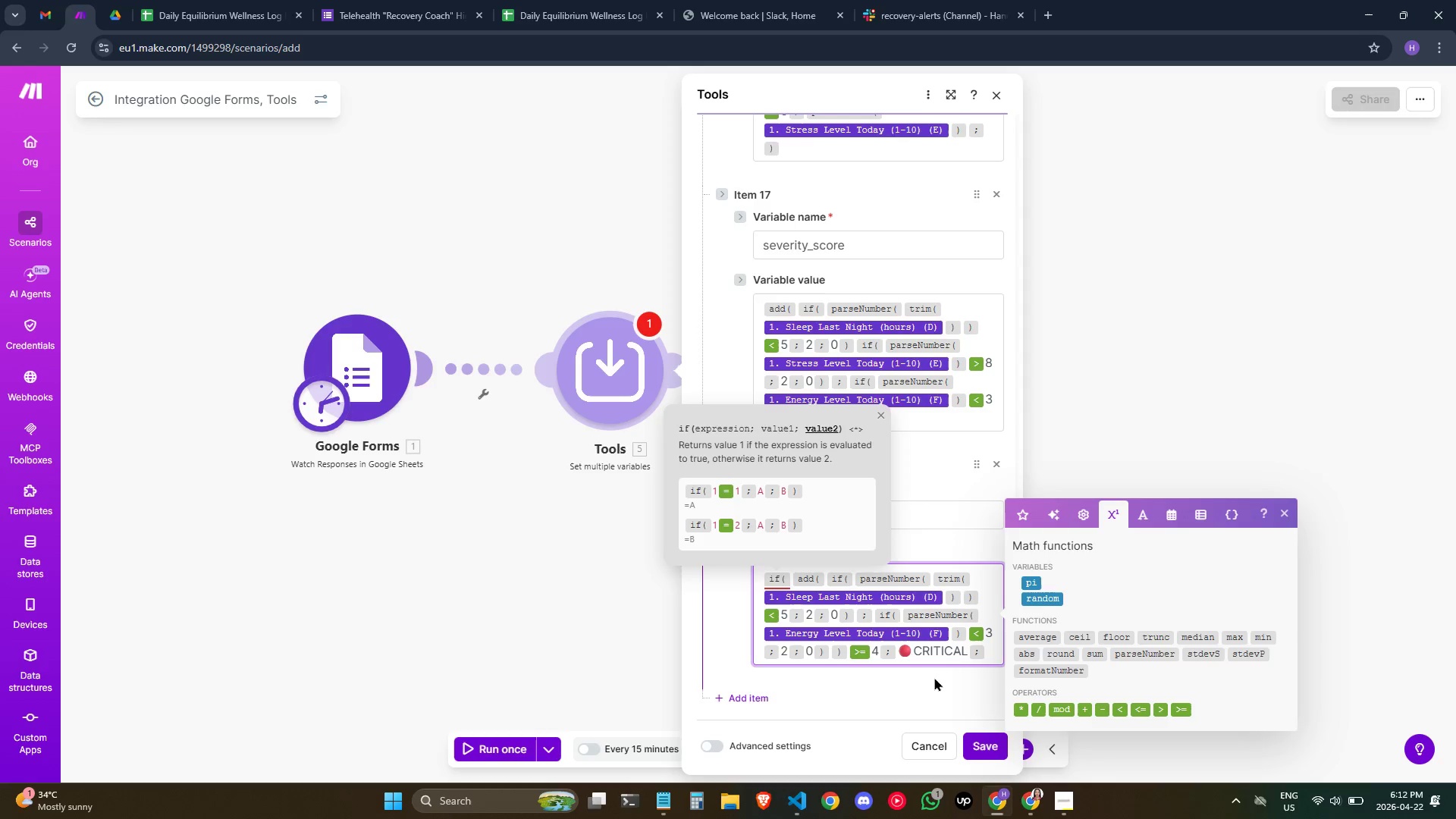 
type(/if)
 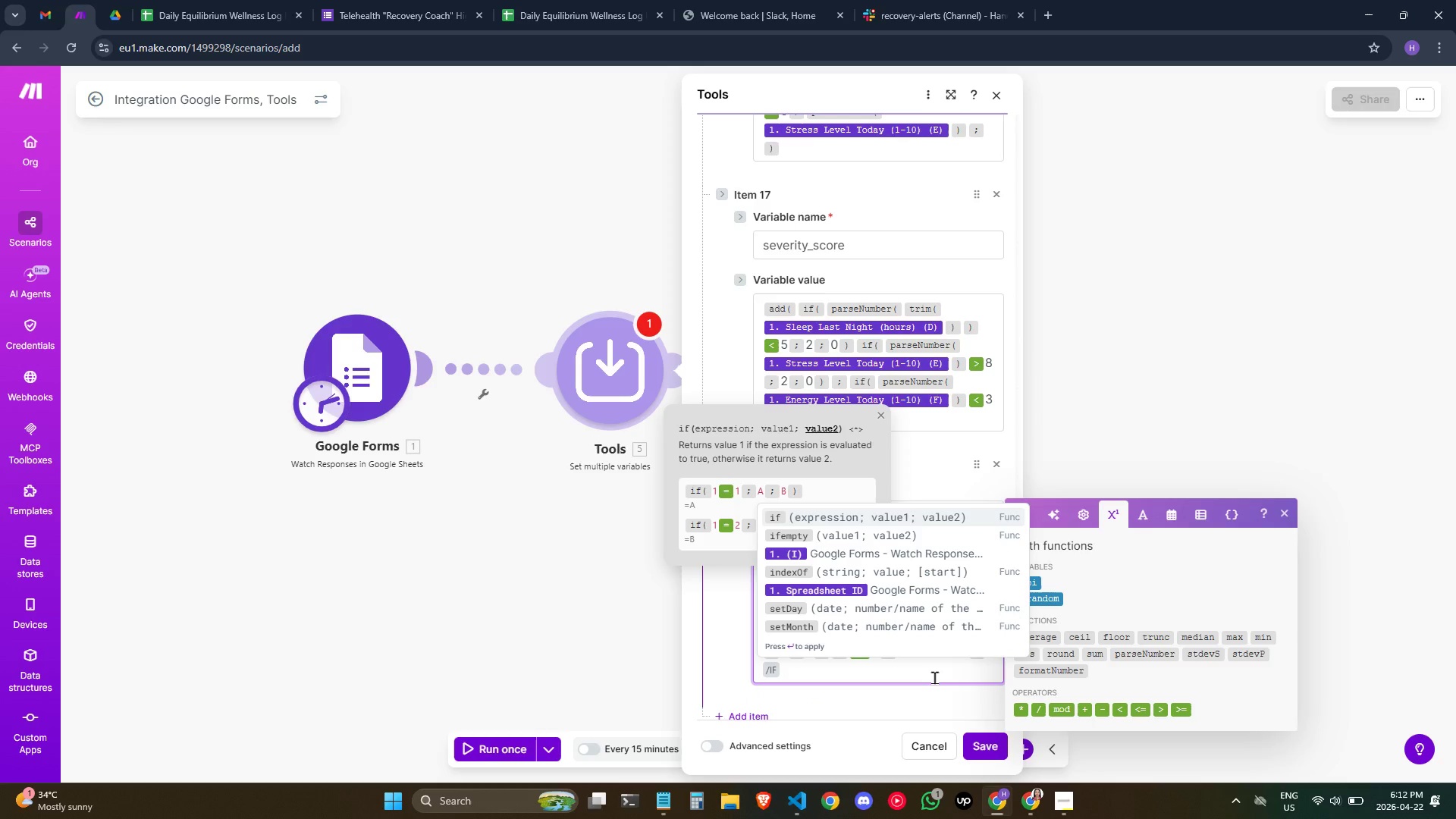 
key(Enter)
 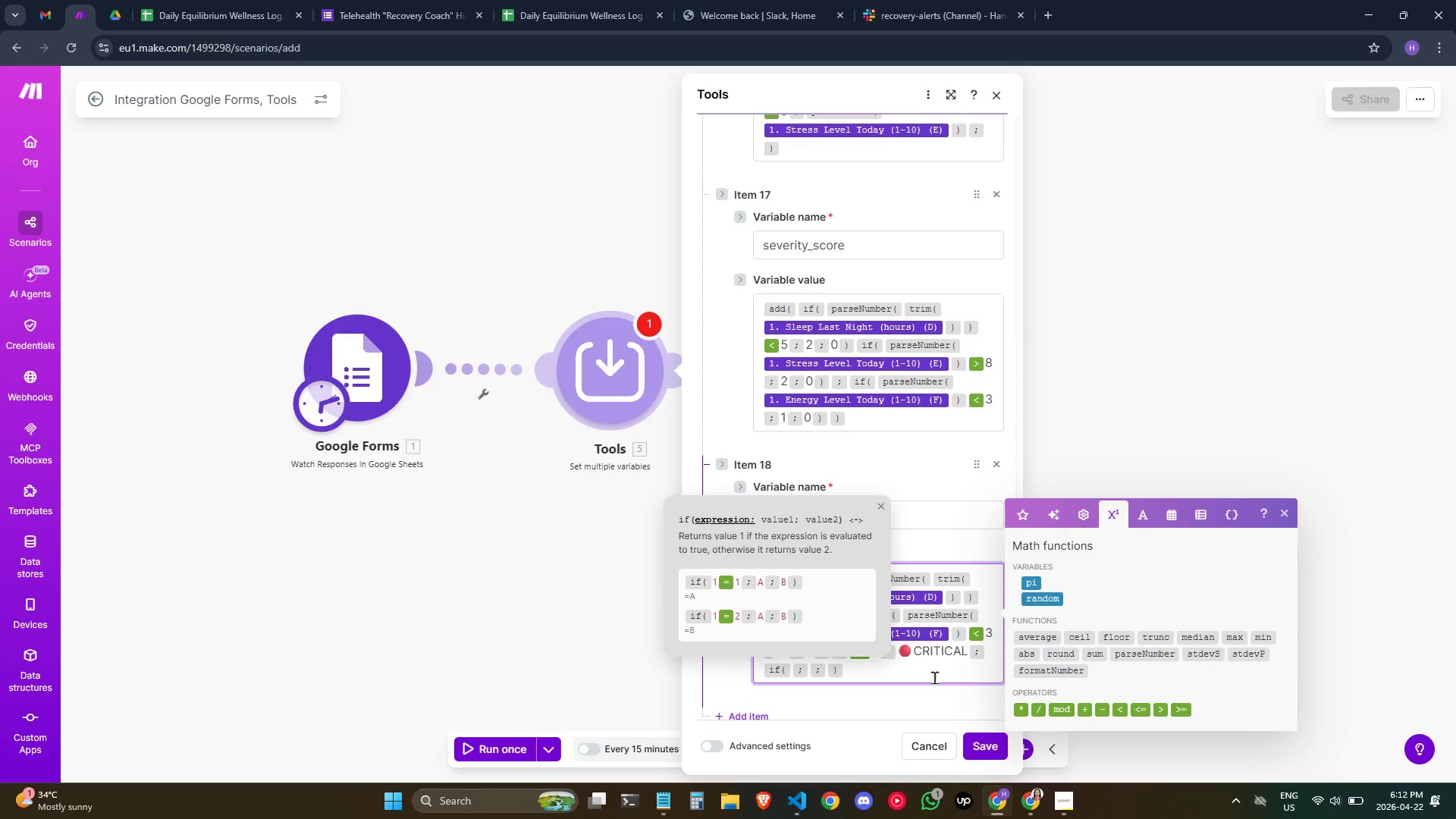 
type(/ADD)
 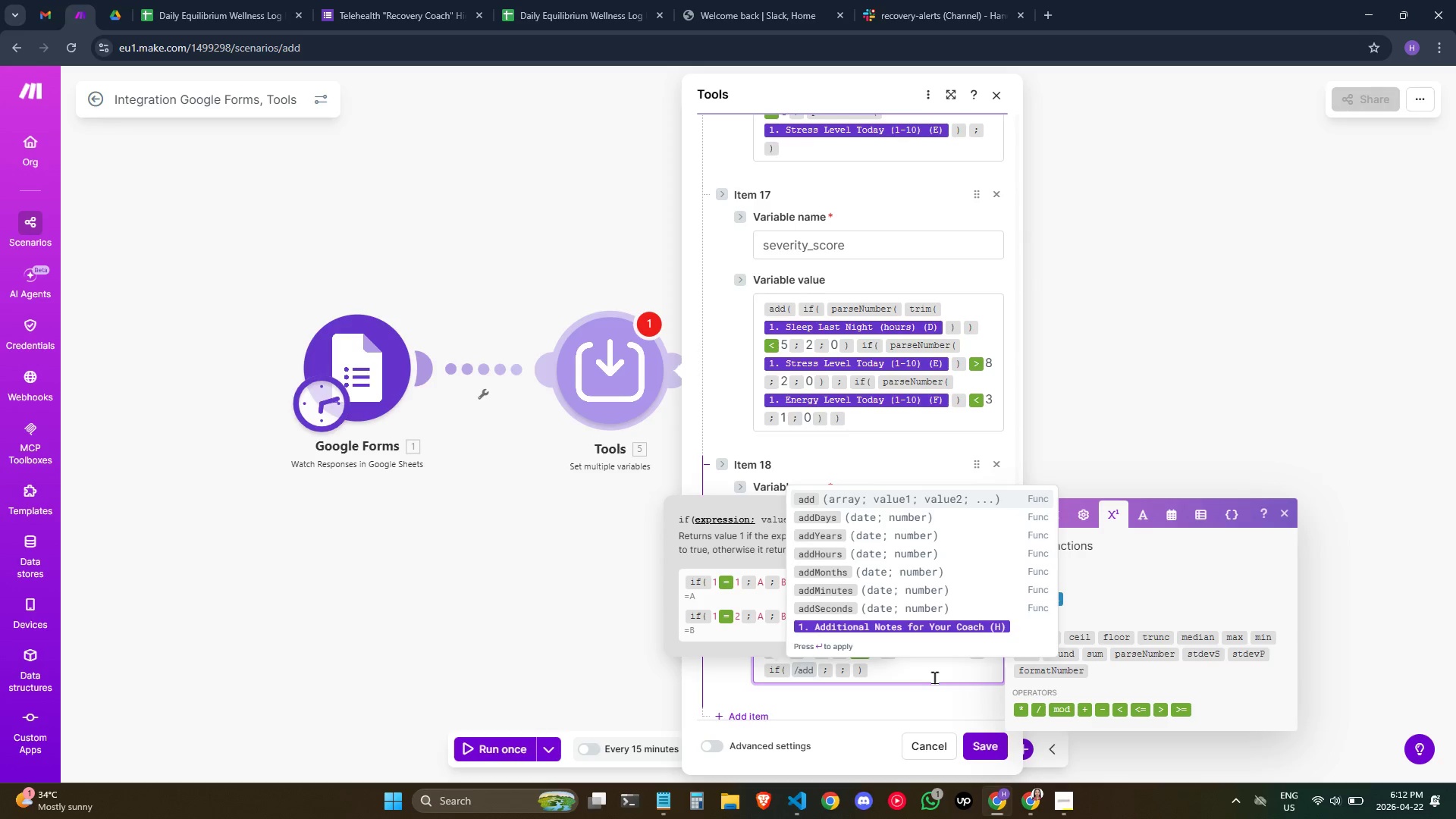 
key(Enter)
 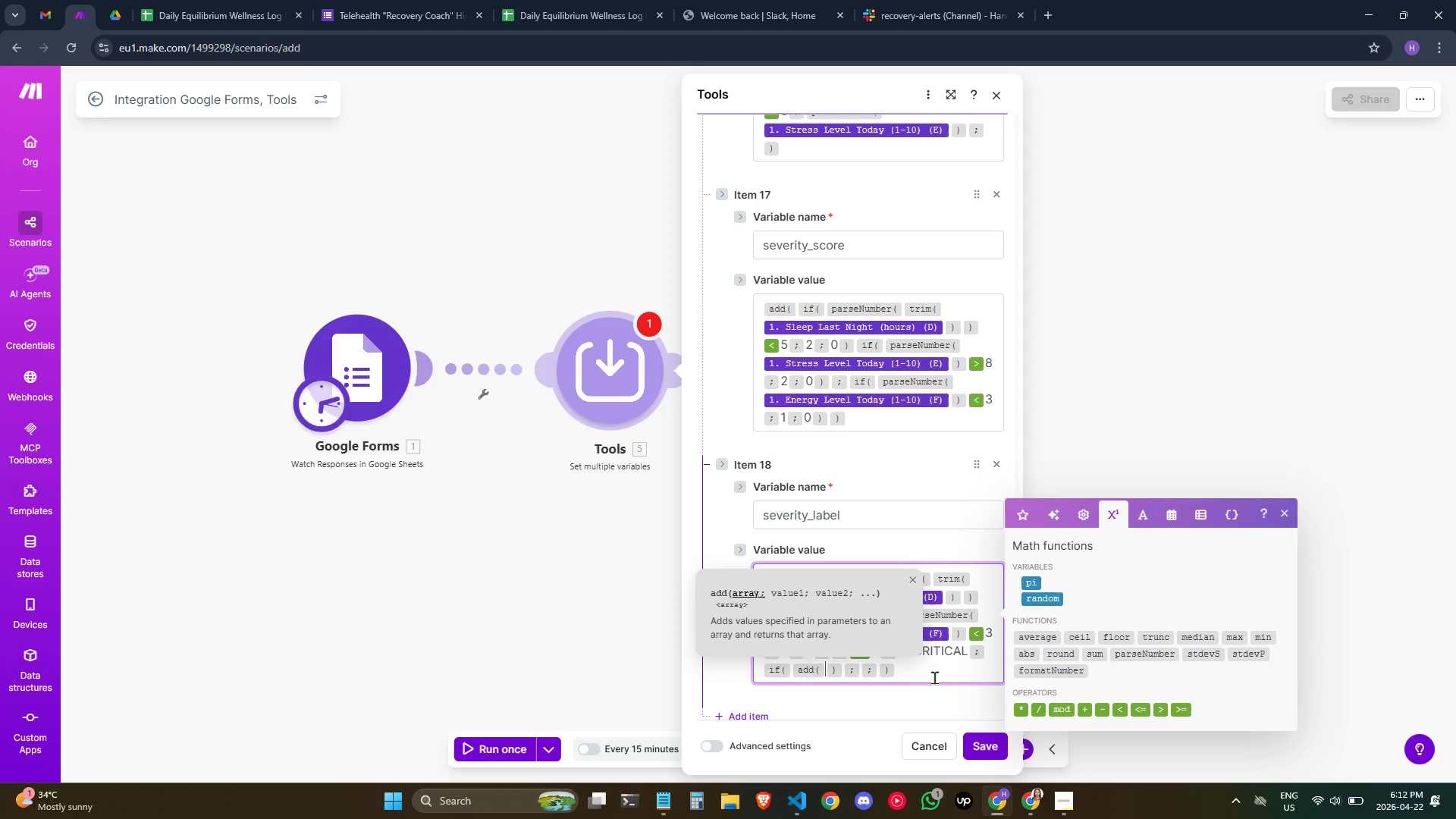 
type(/IF)
 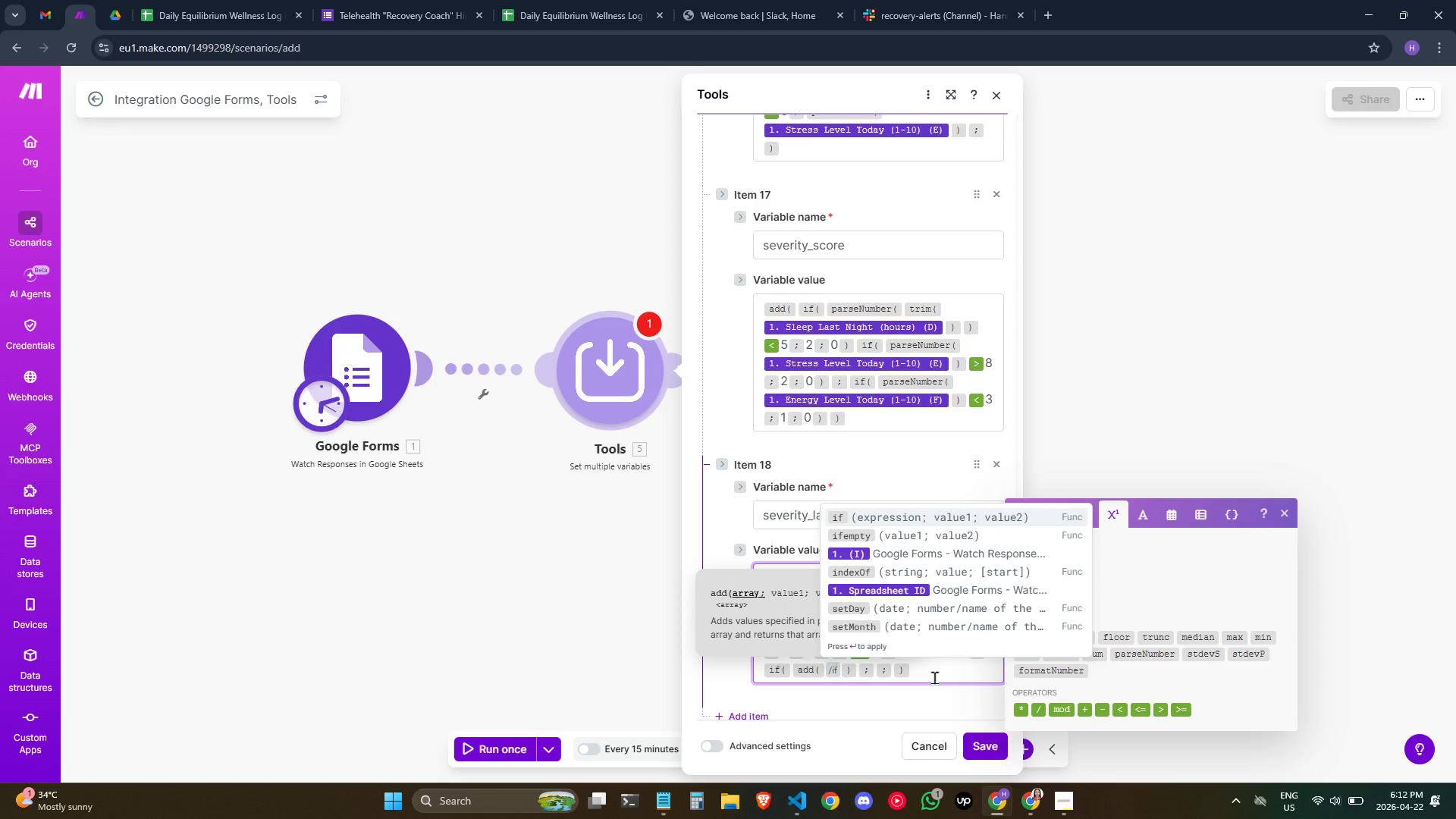 
key(Enter)
 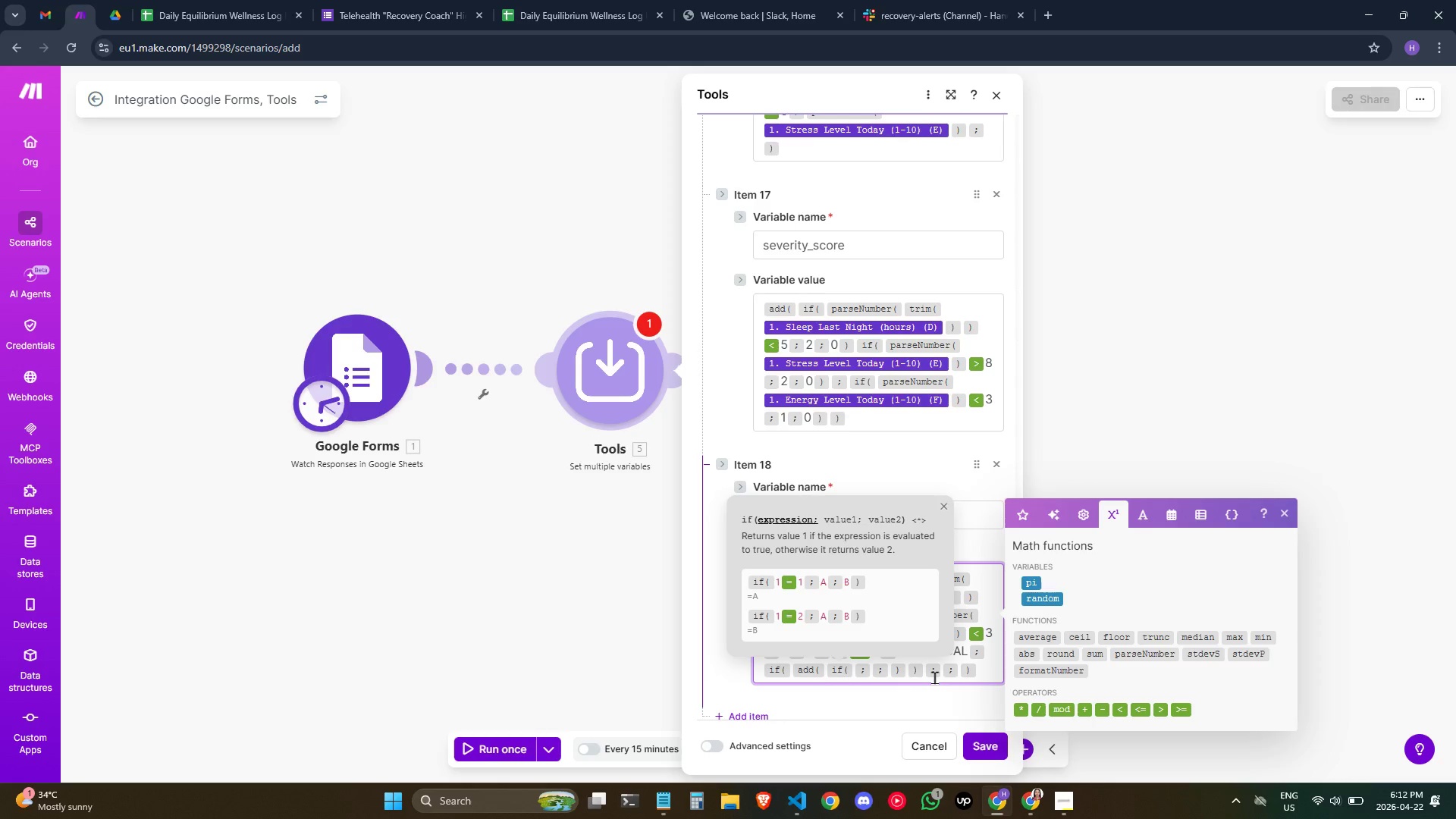 
type(/PARSE)
 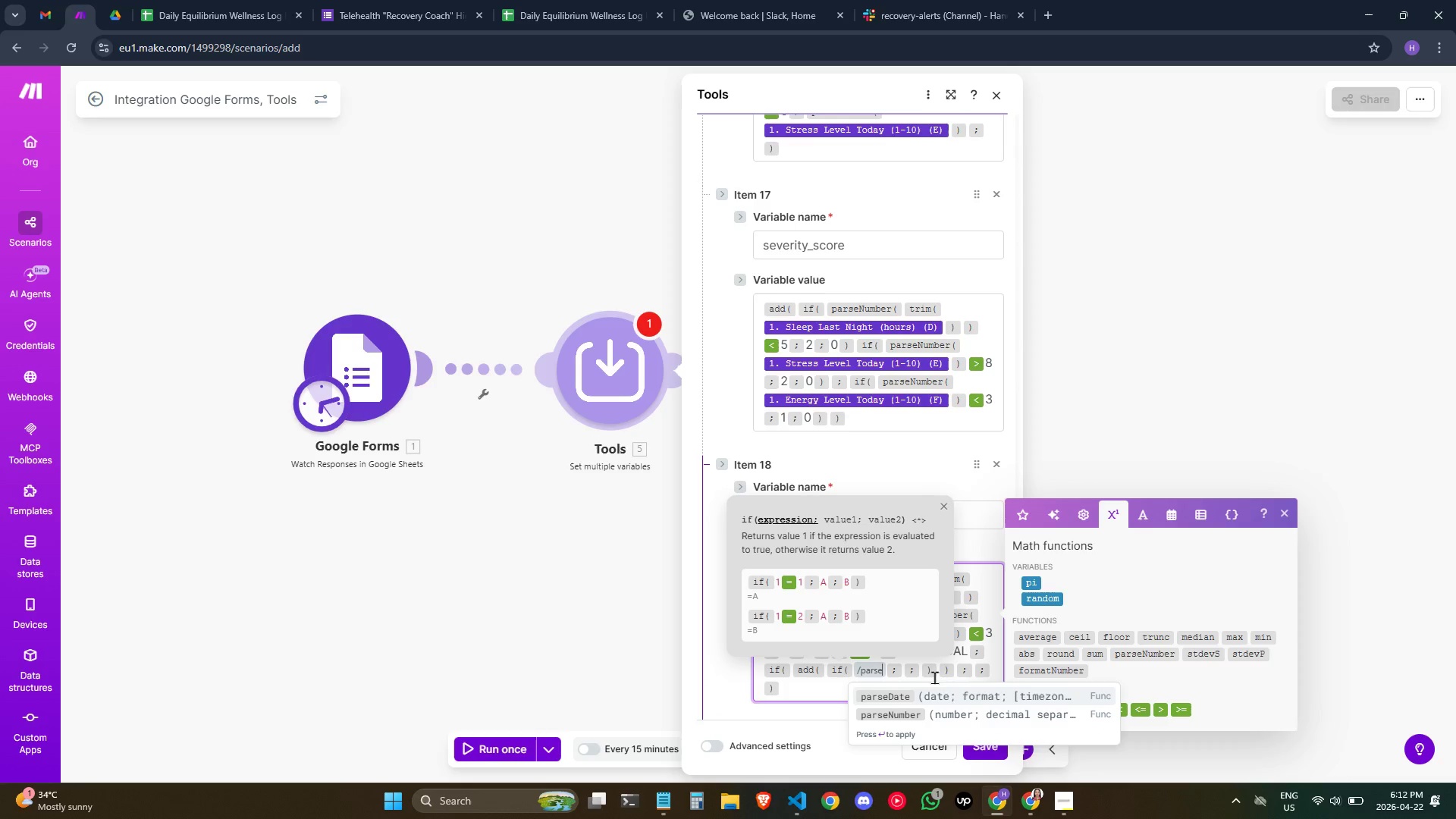 
key(ArrowUp)
 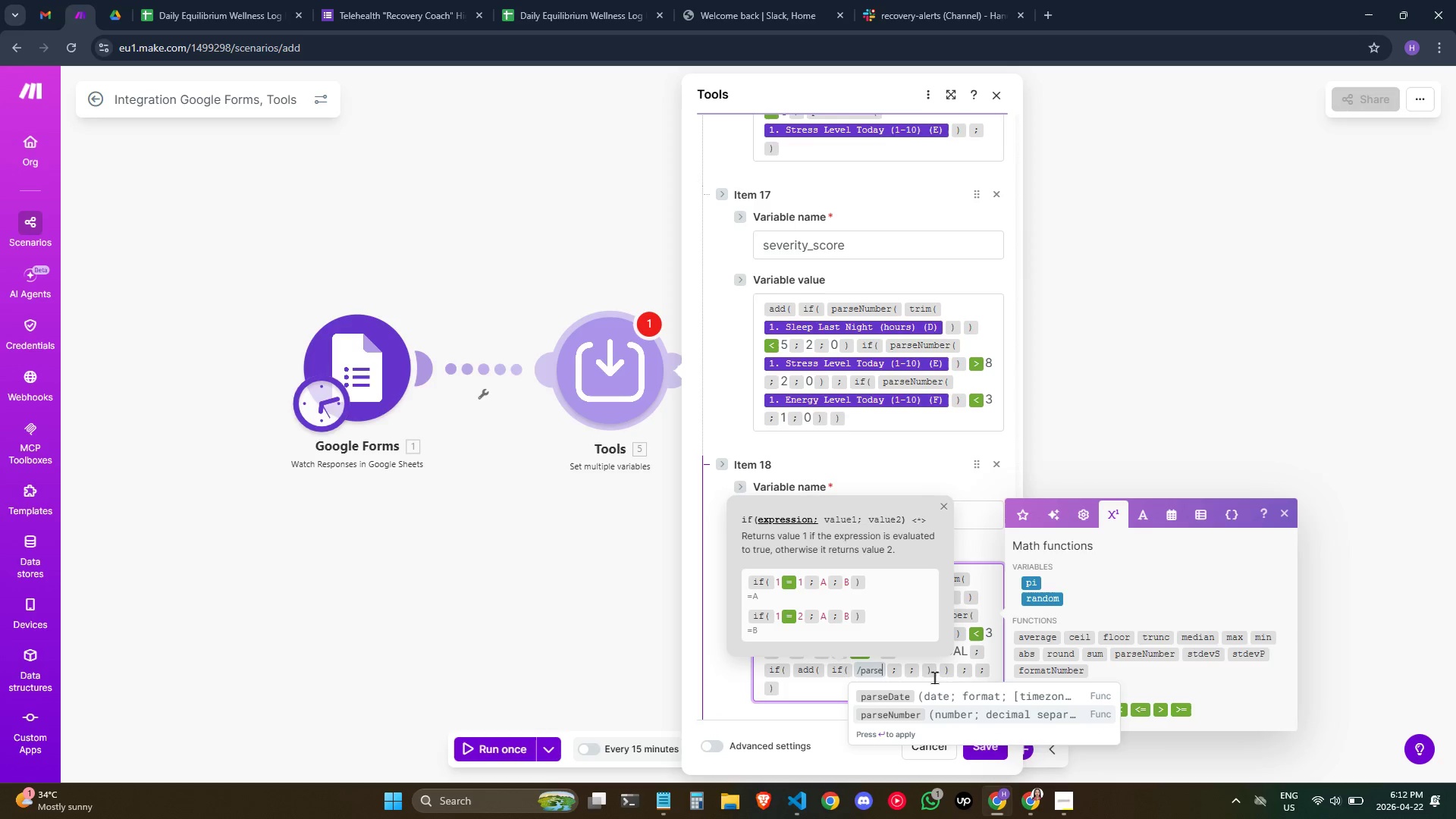 
key(Enter)
 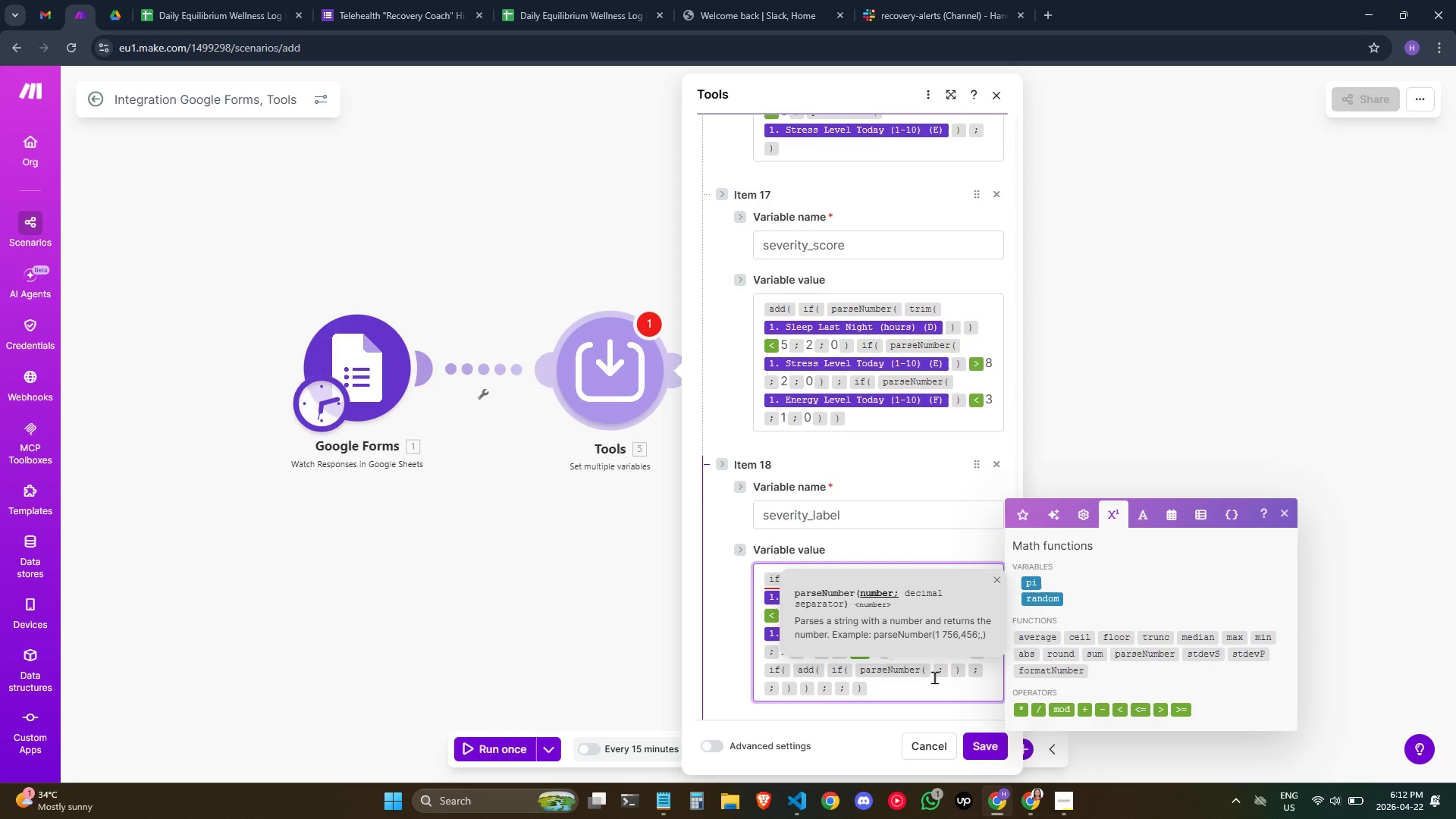 
wait(7.94)
 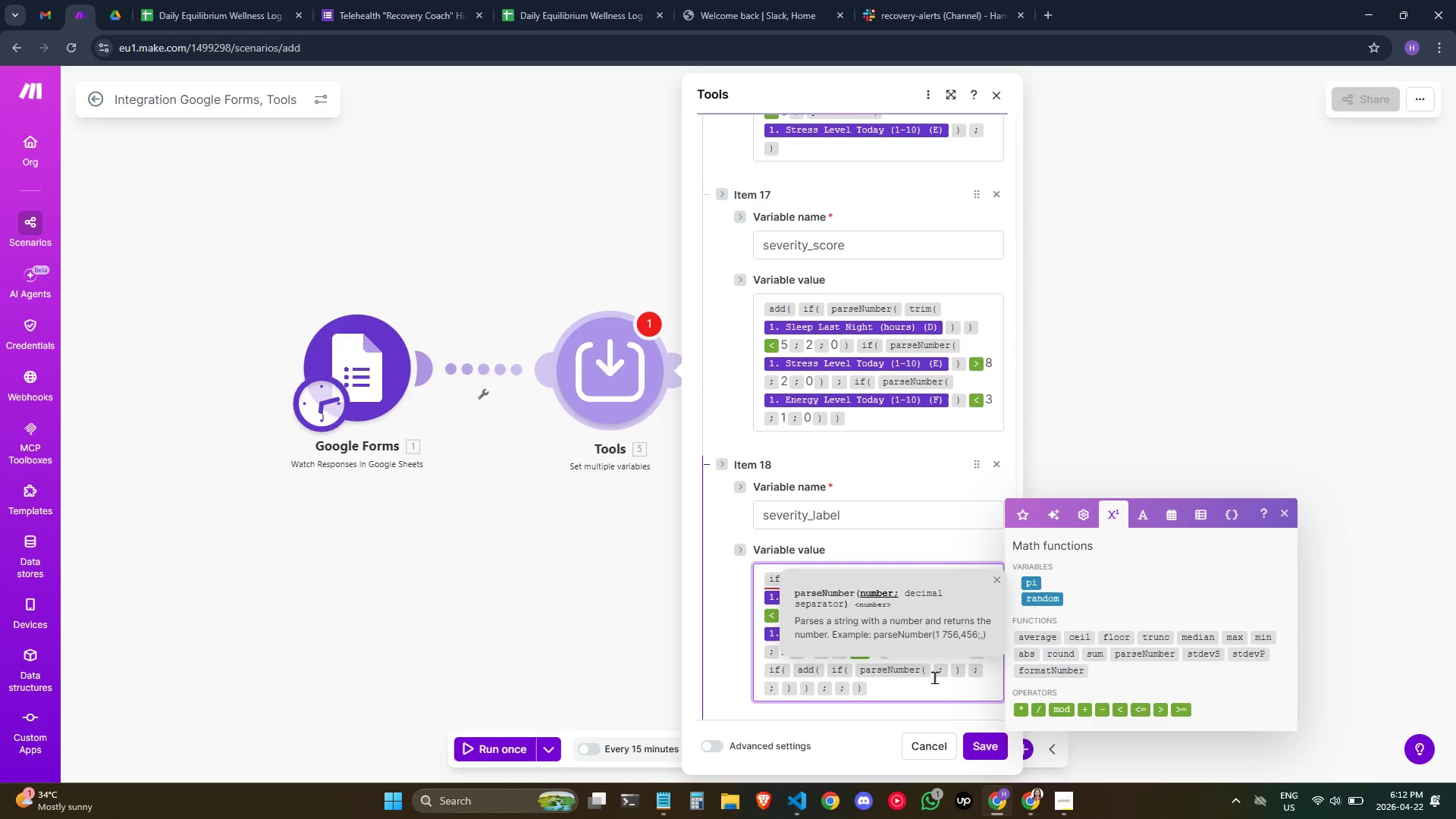 
left_click([999, 579])
 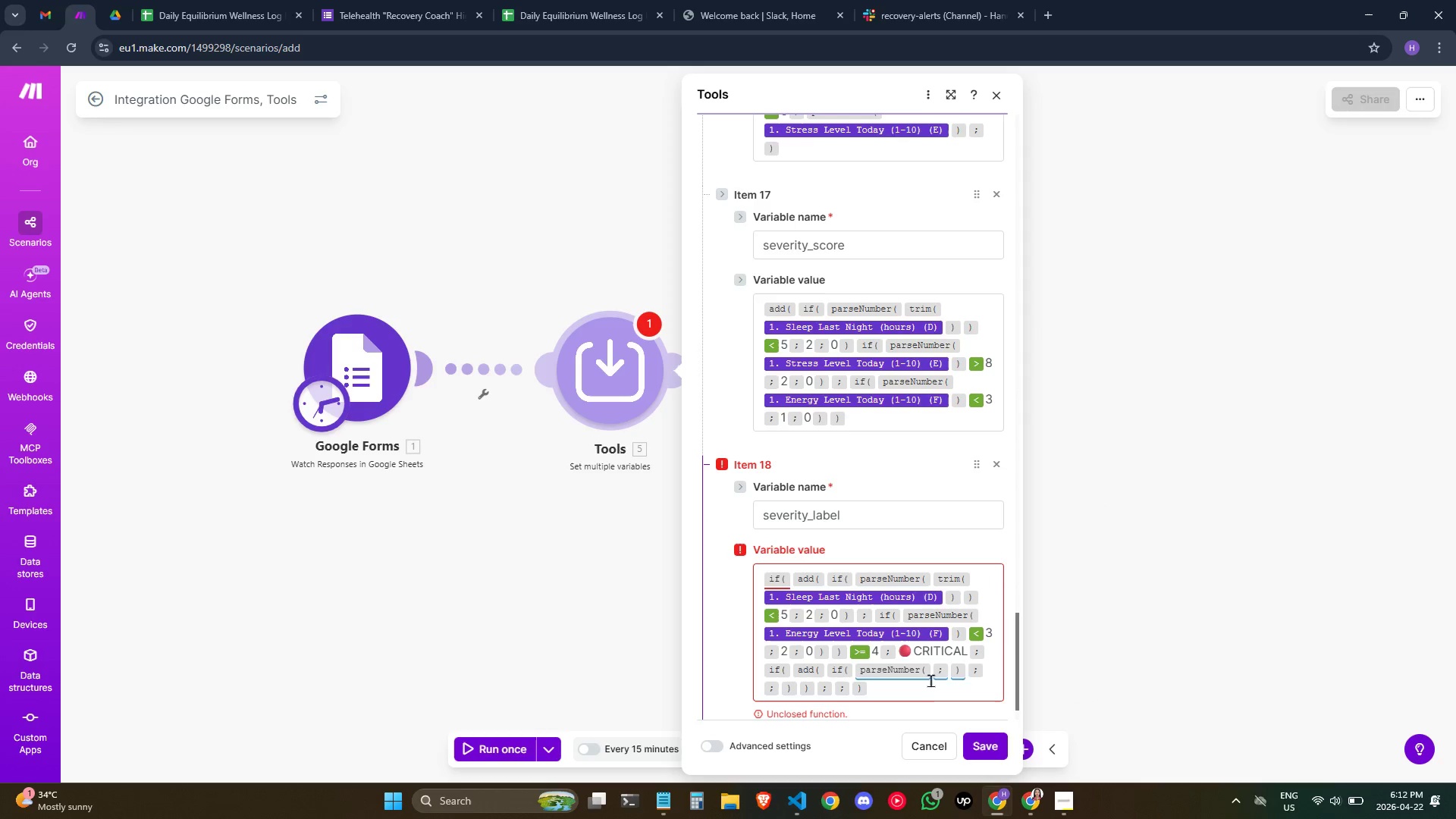 
left_click([919, 689])
 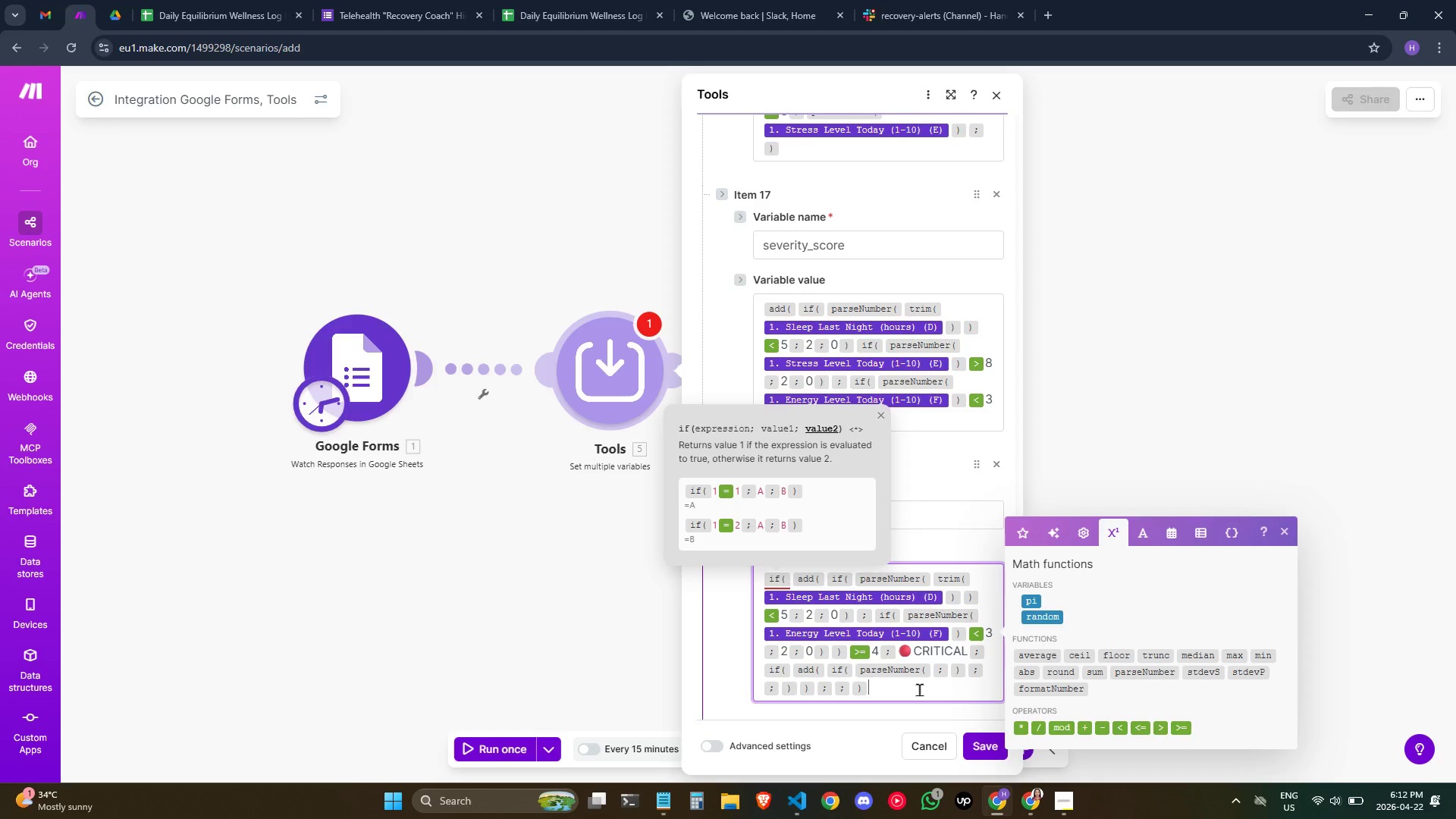 
mouse_move([933, 678])
 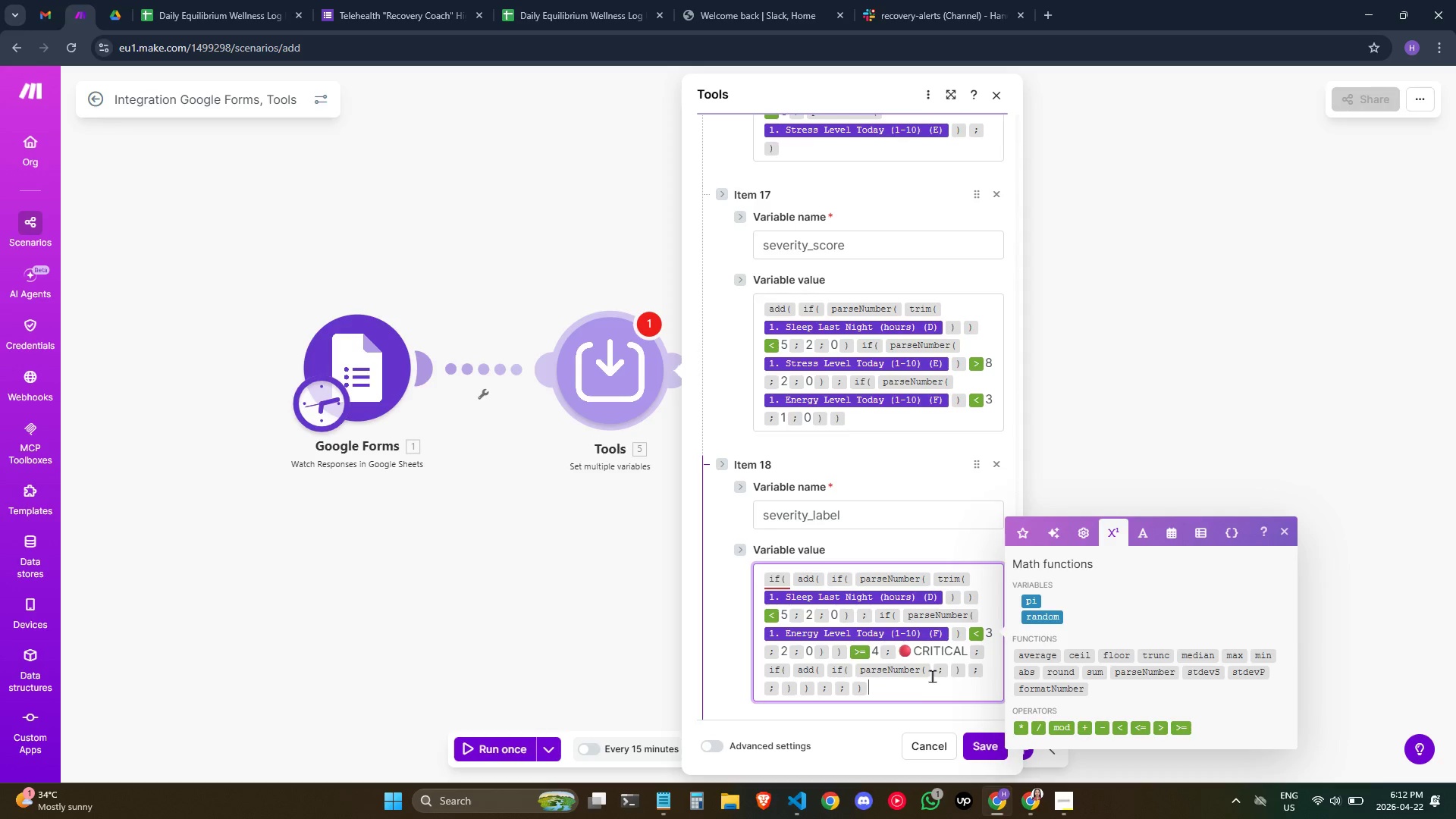 
left_click([932, 676])
 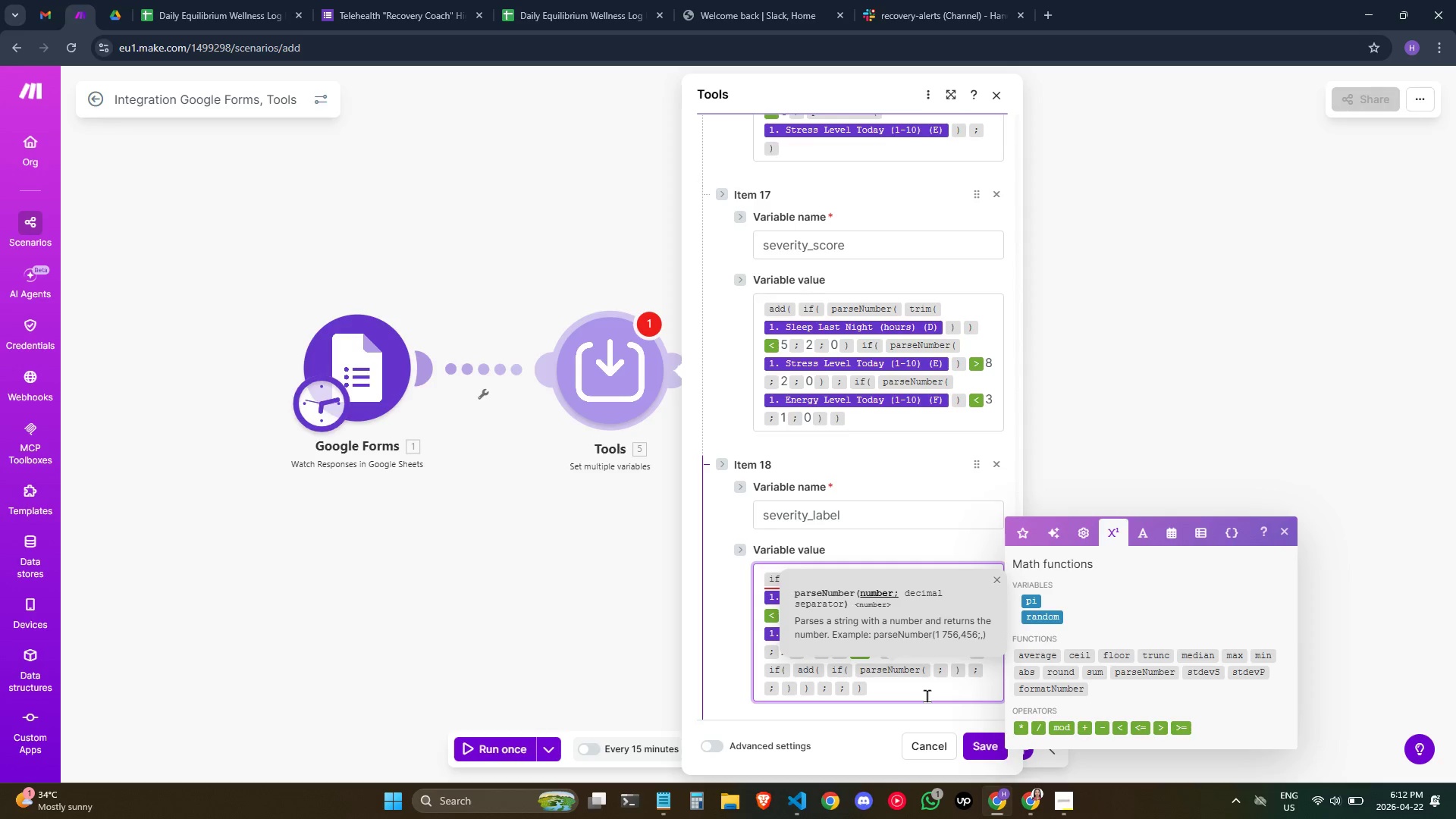 
type(/TR)
 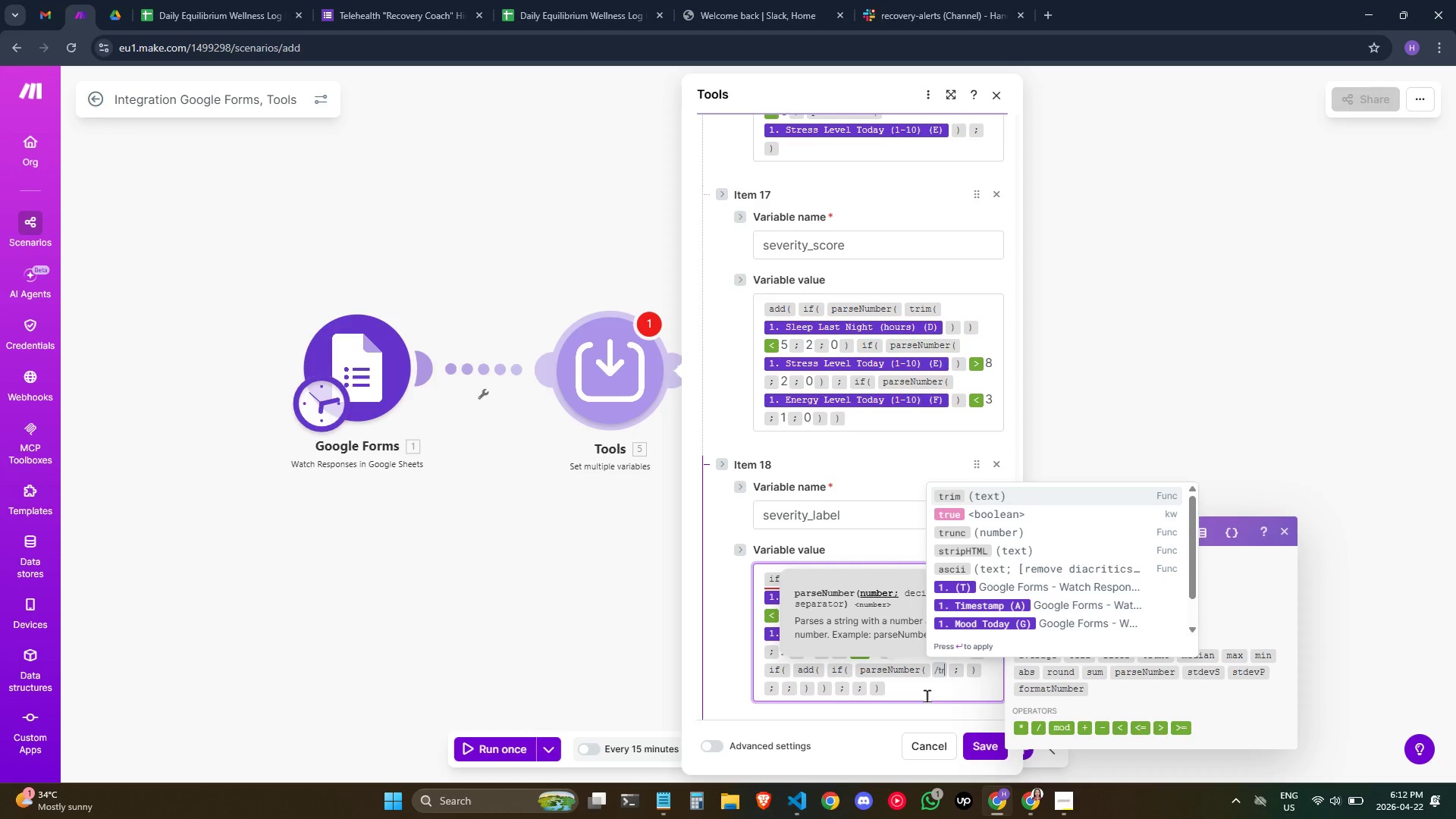 
key(Enter)
 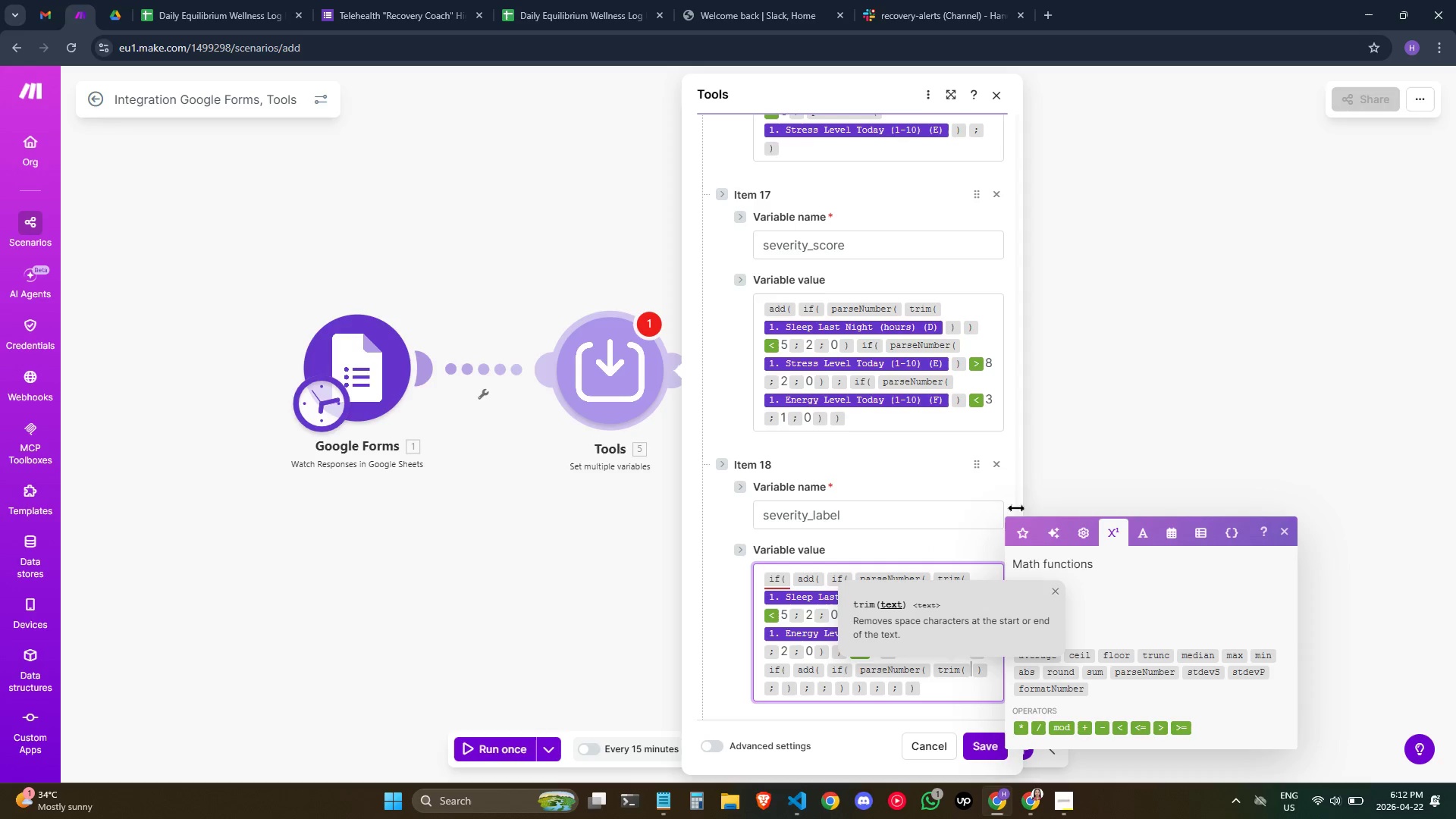 
left_click([1016, 538])
 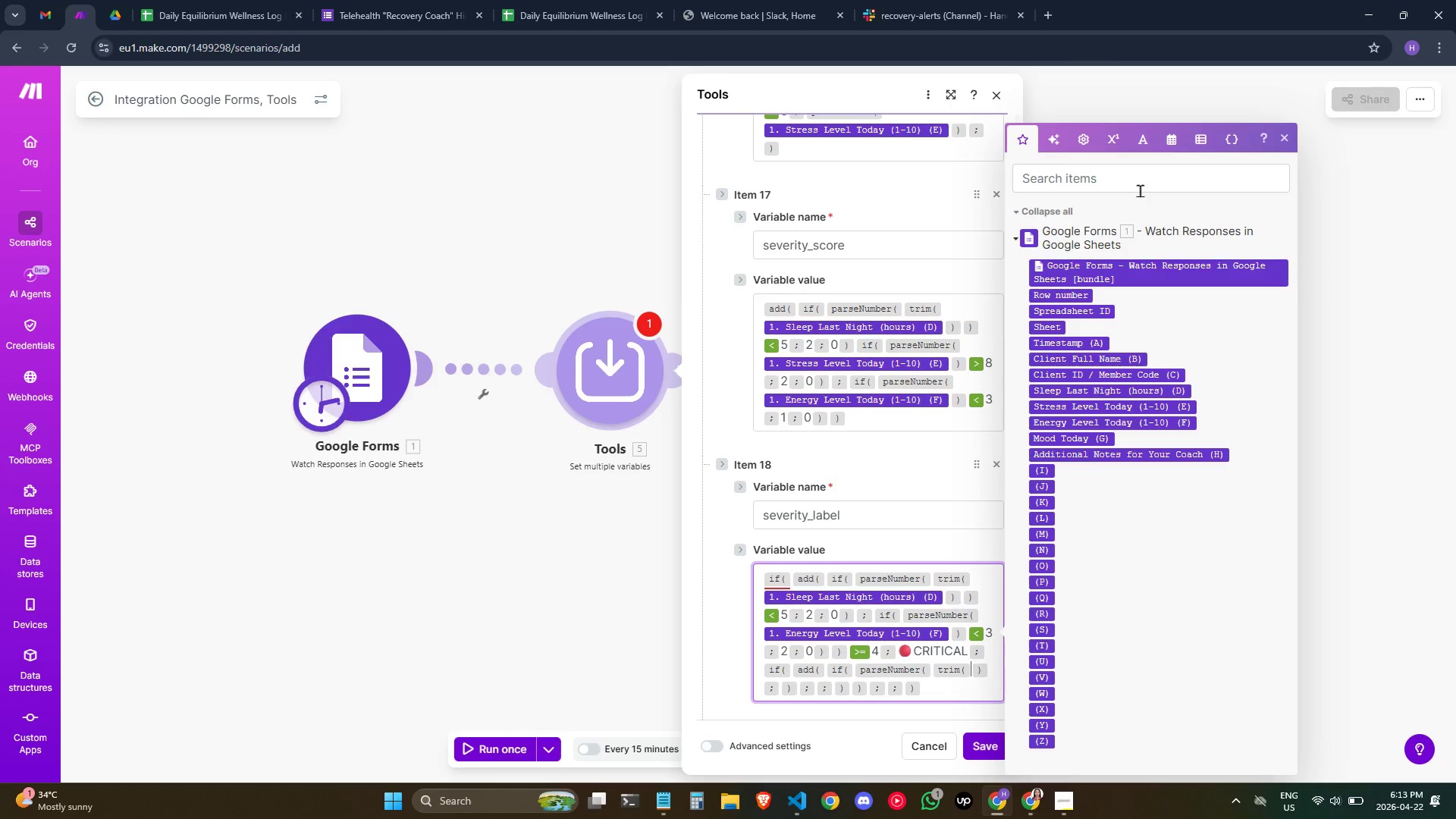 
wait(7.28)
 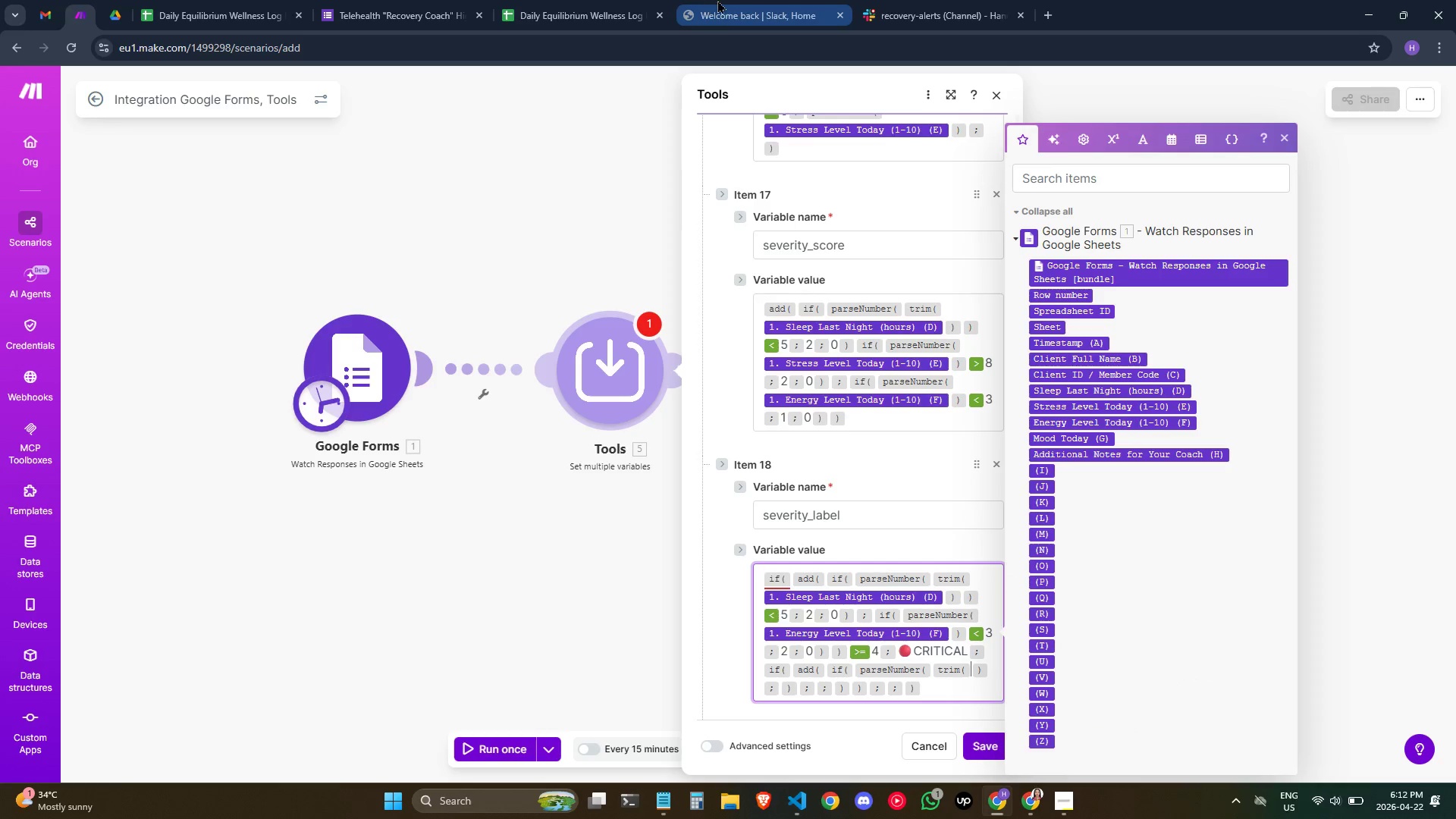 
left_click([1133, 388])
 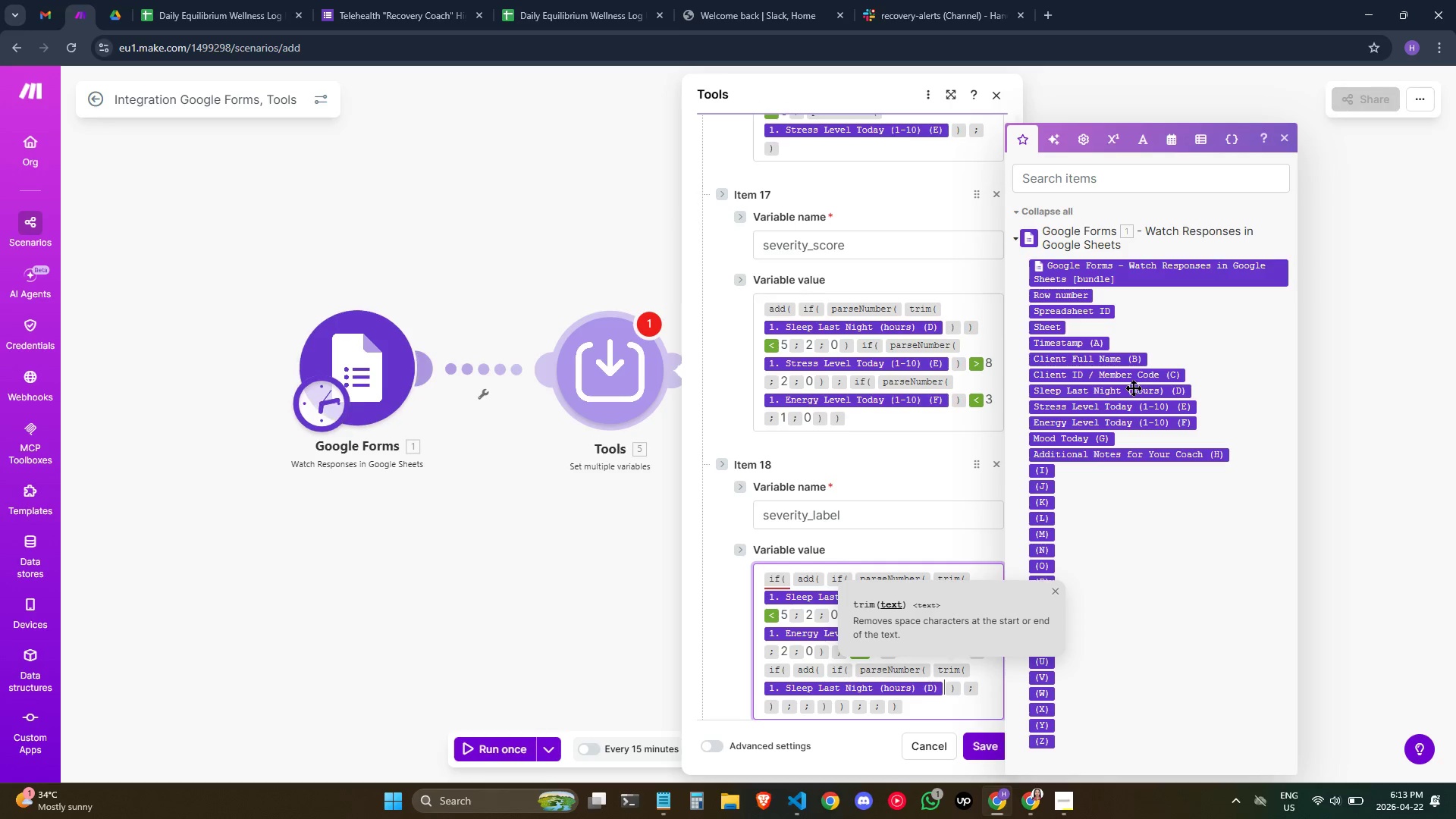 
wait(6.26)
 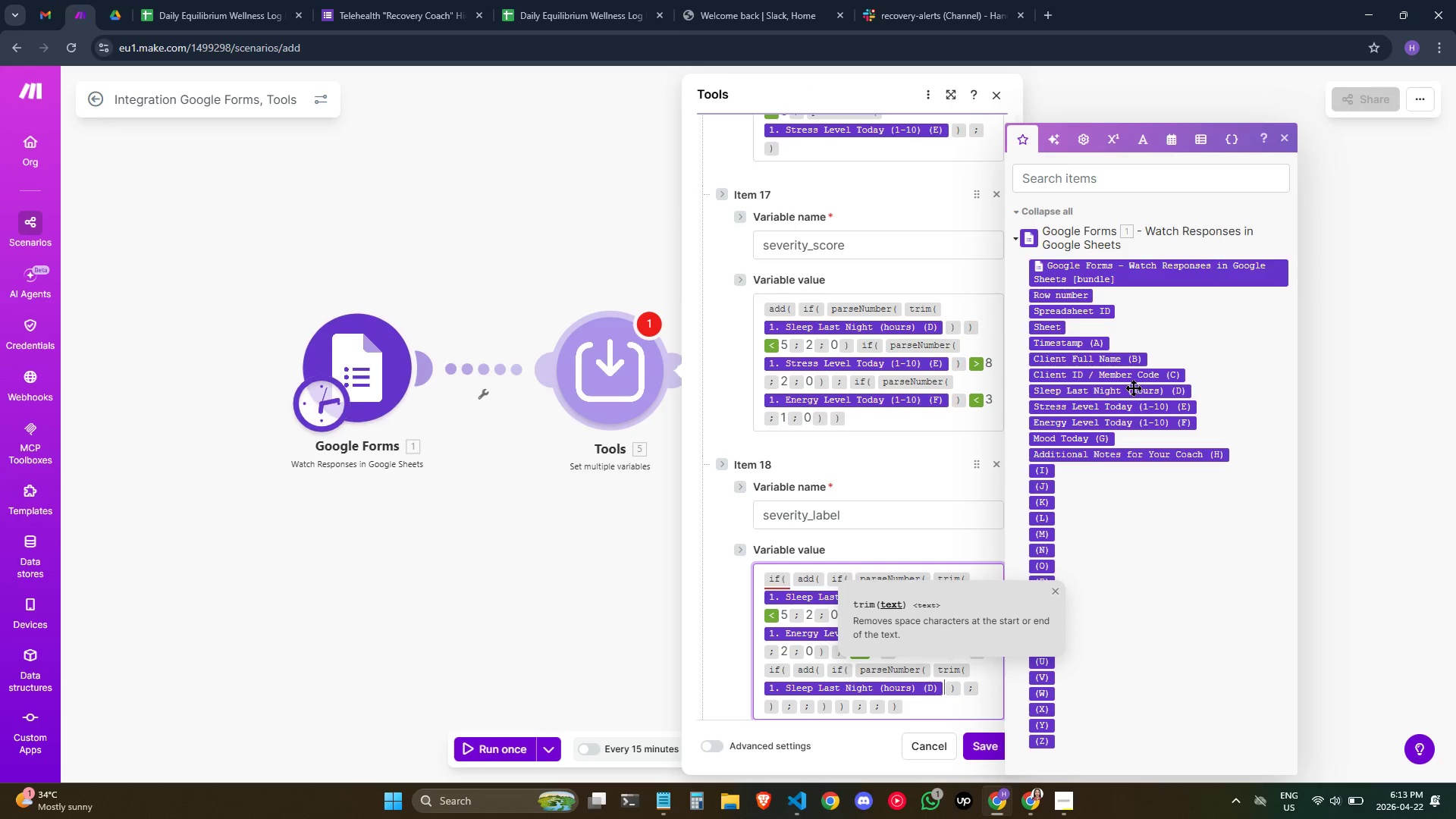 
key(ArrowRight)
 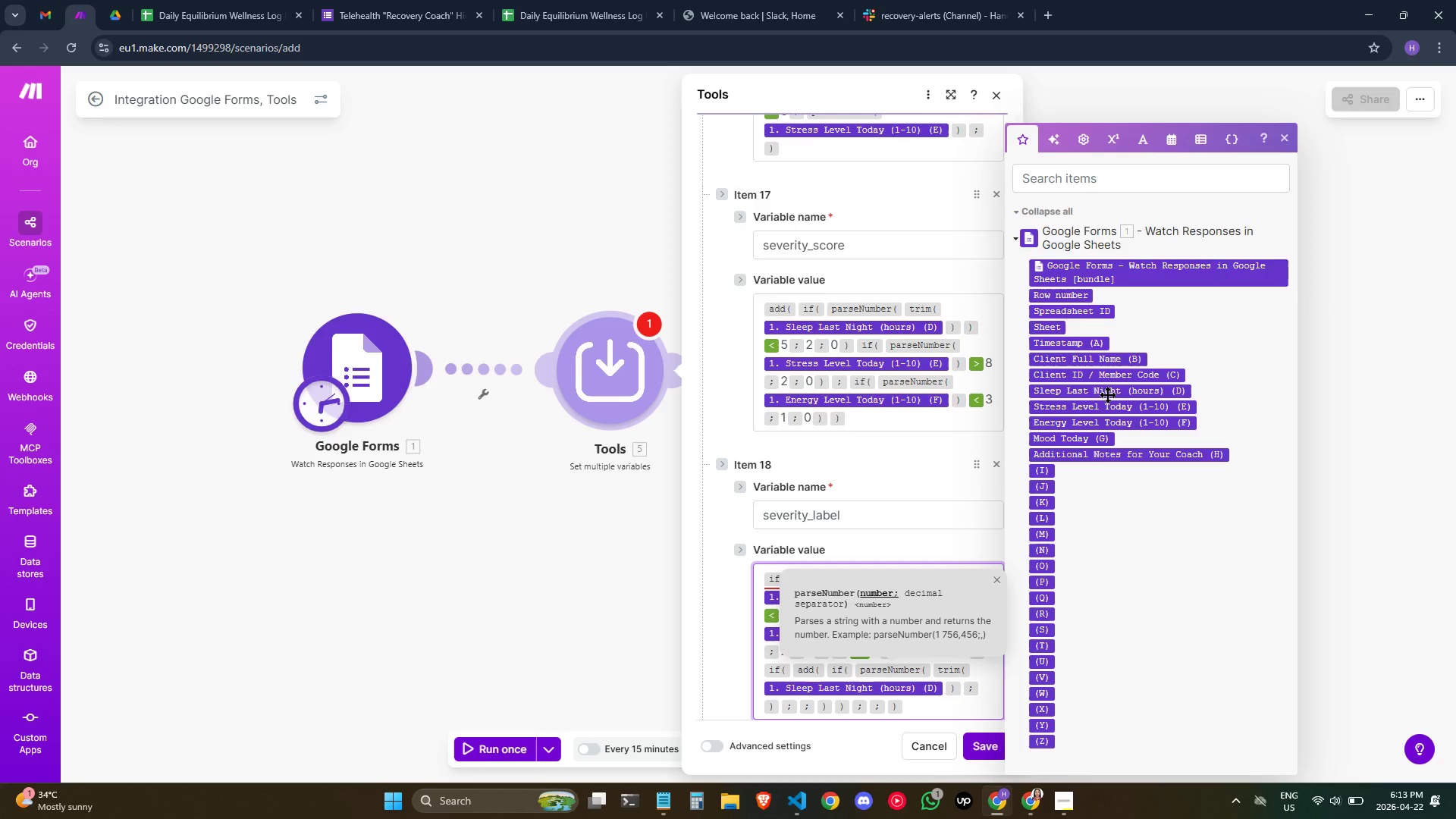 
key(ArrowRight)
 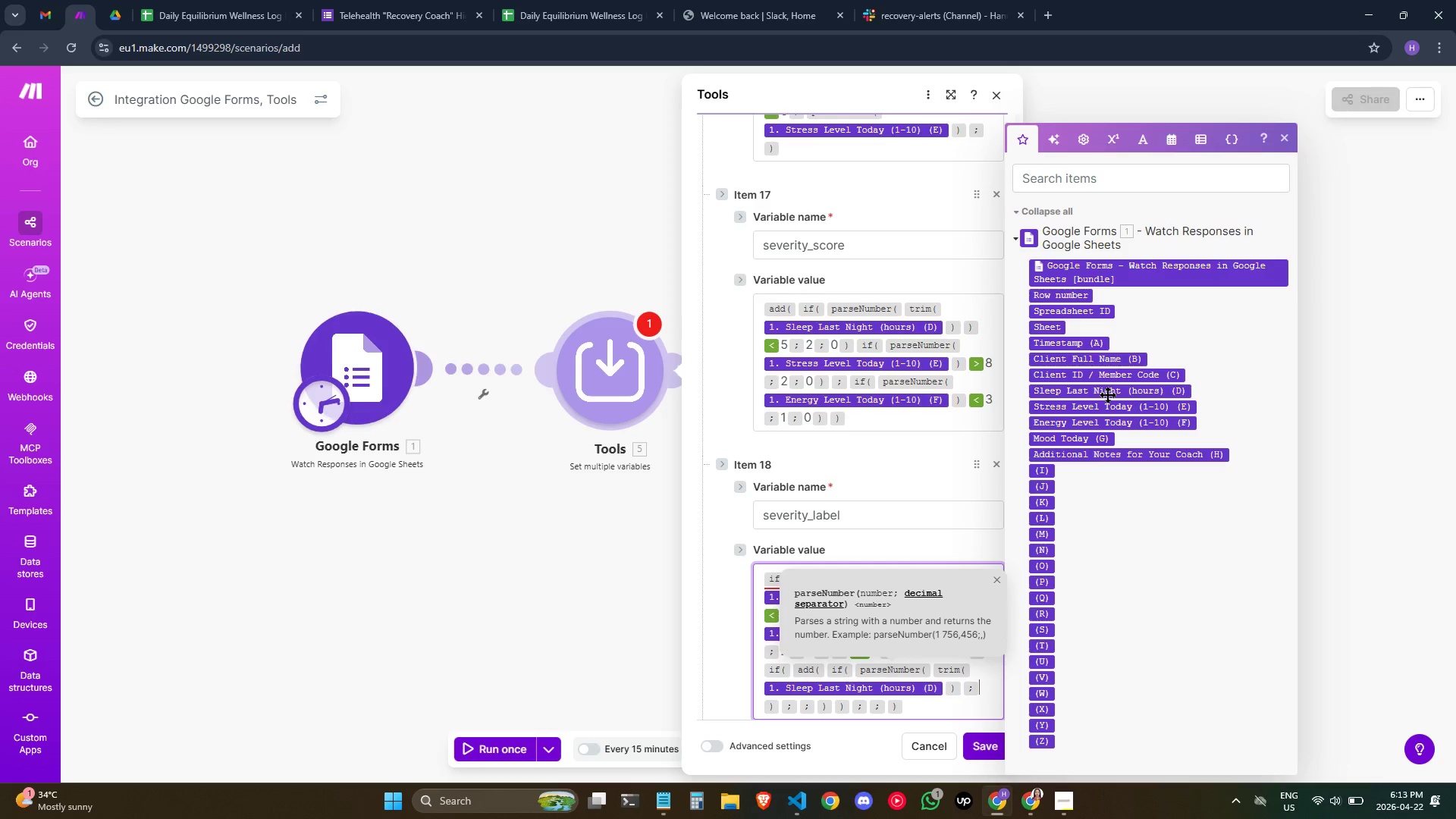 
key(Backspace)
 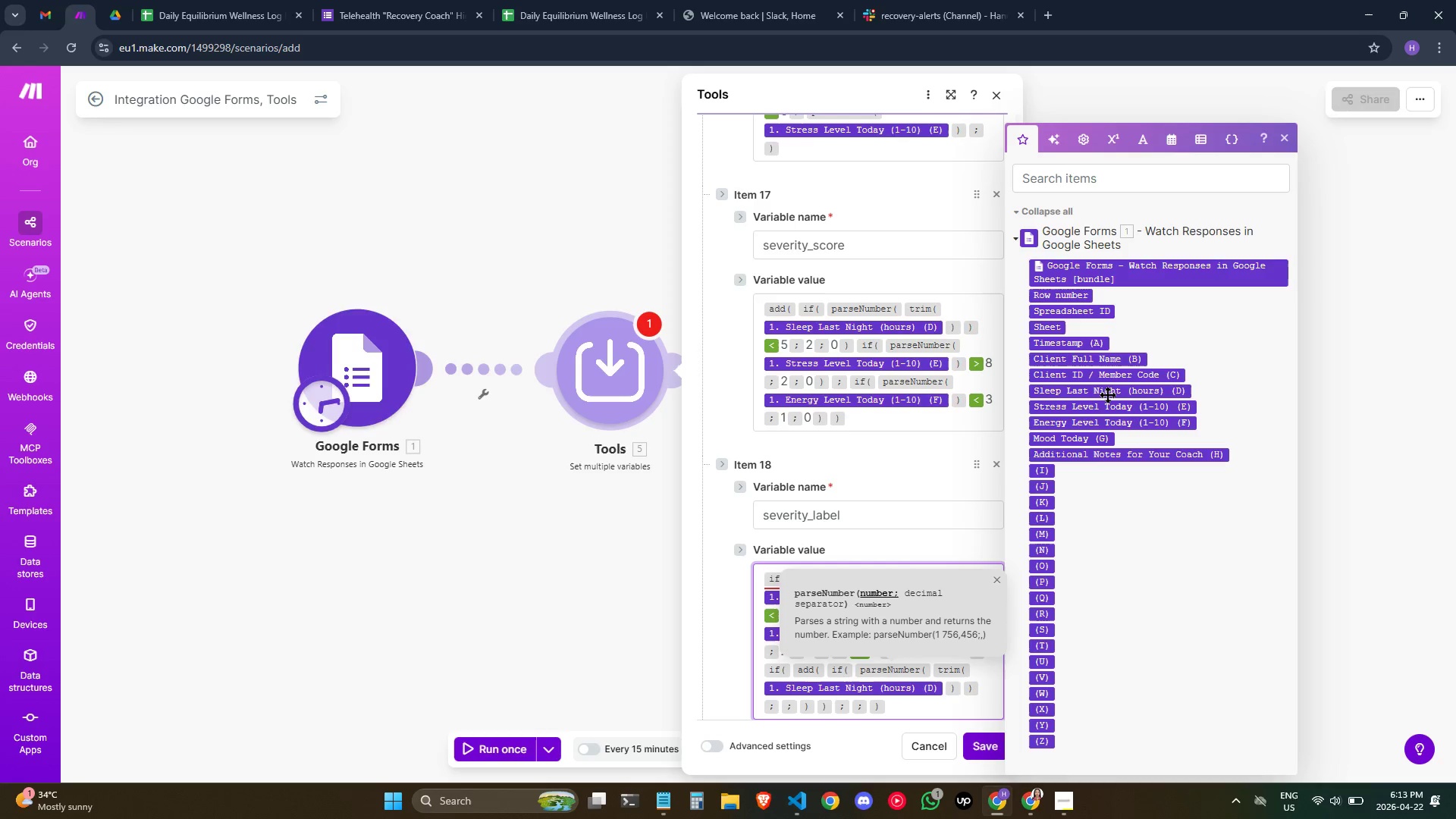 
key(ArrowRight)
 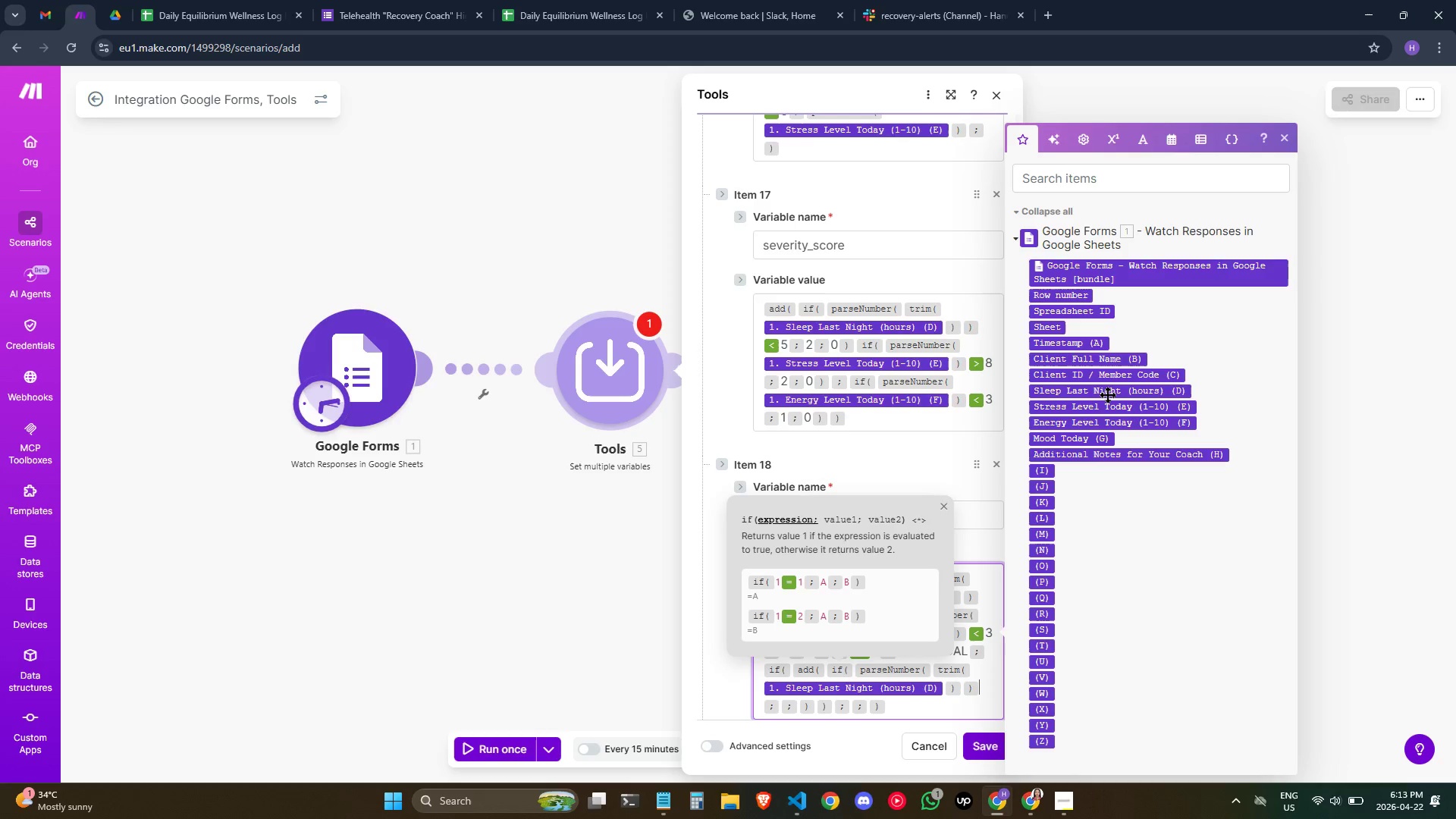 
key(ArrowLeft)
 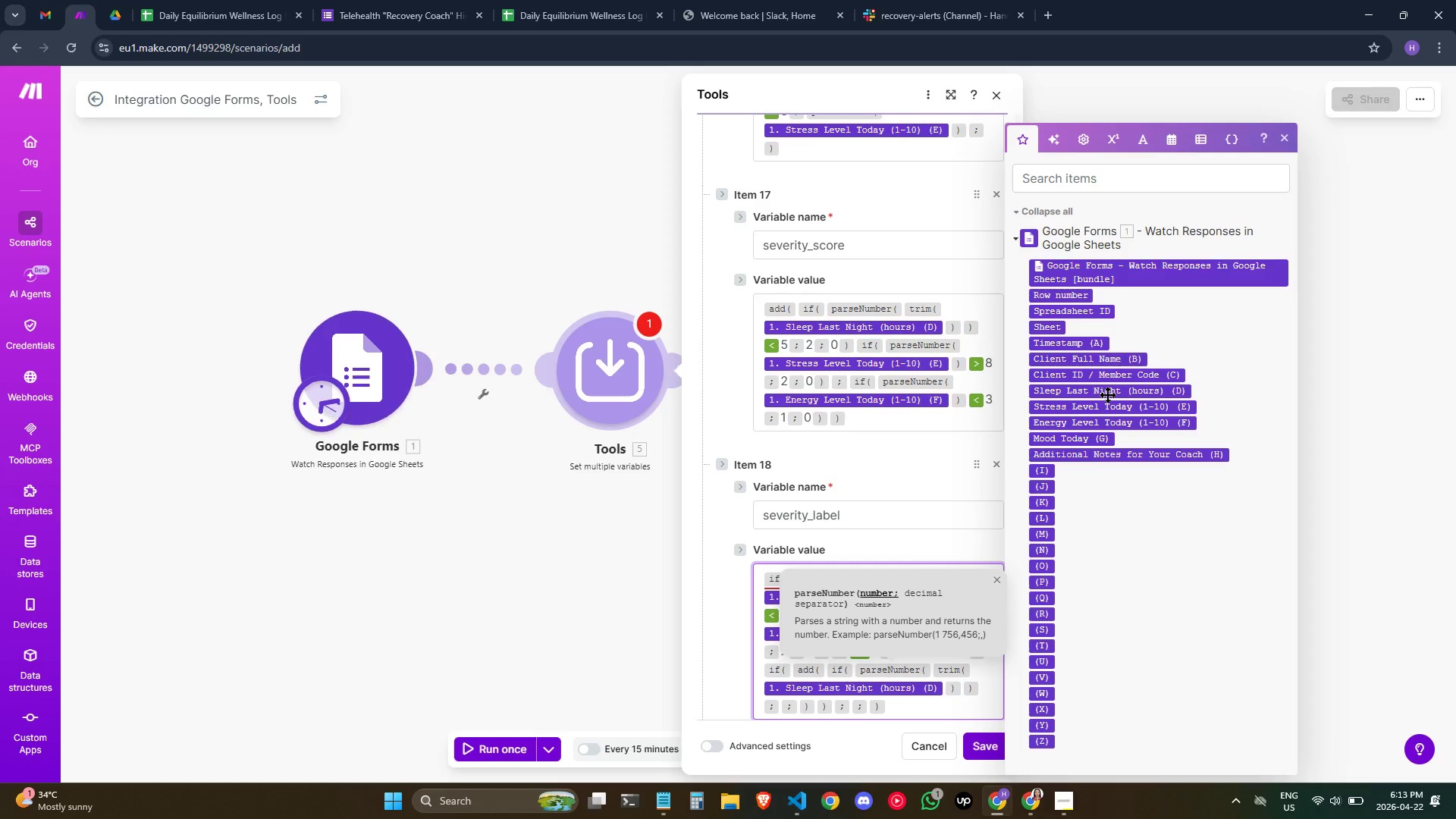 
key(Slash)
 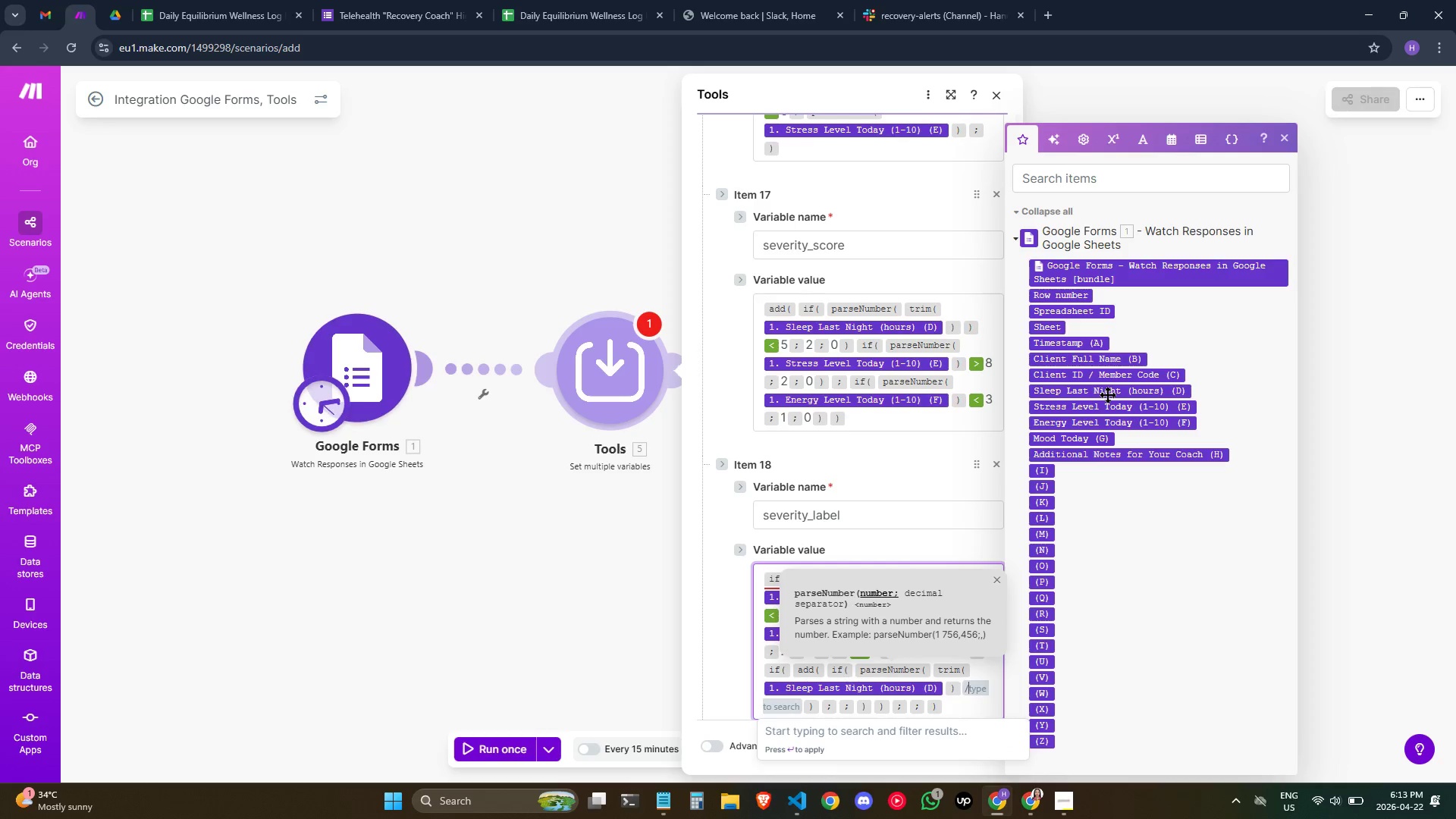 
key(Shift+Period)
 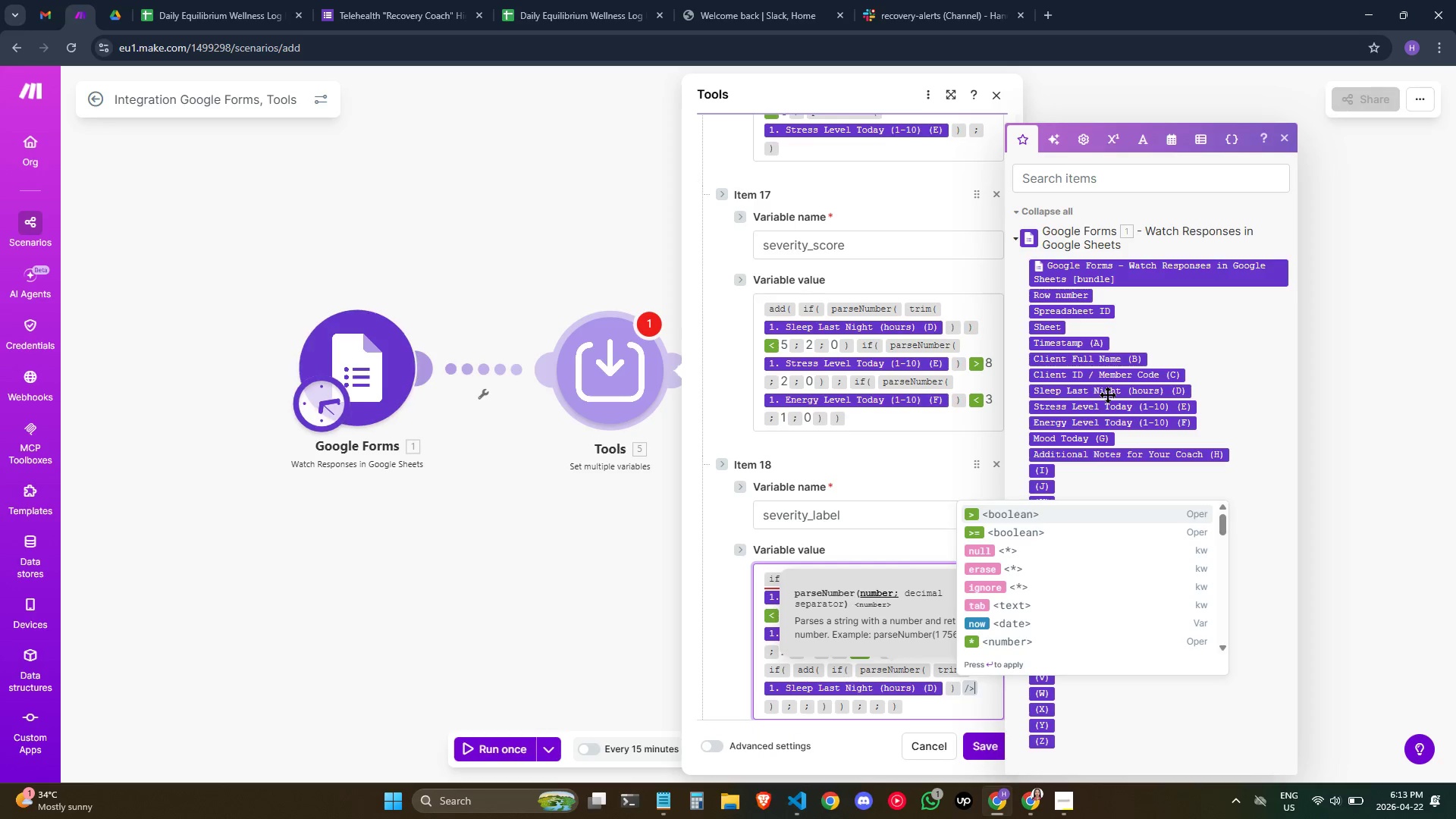 
key(Enter)
 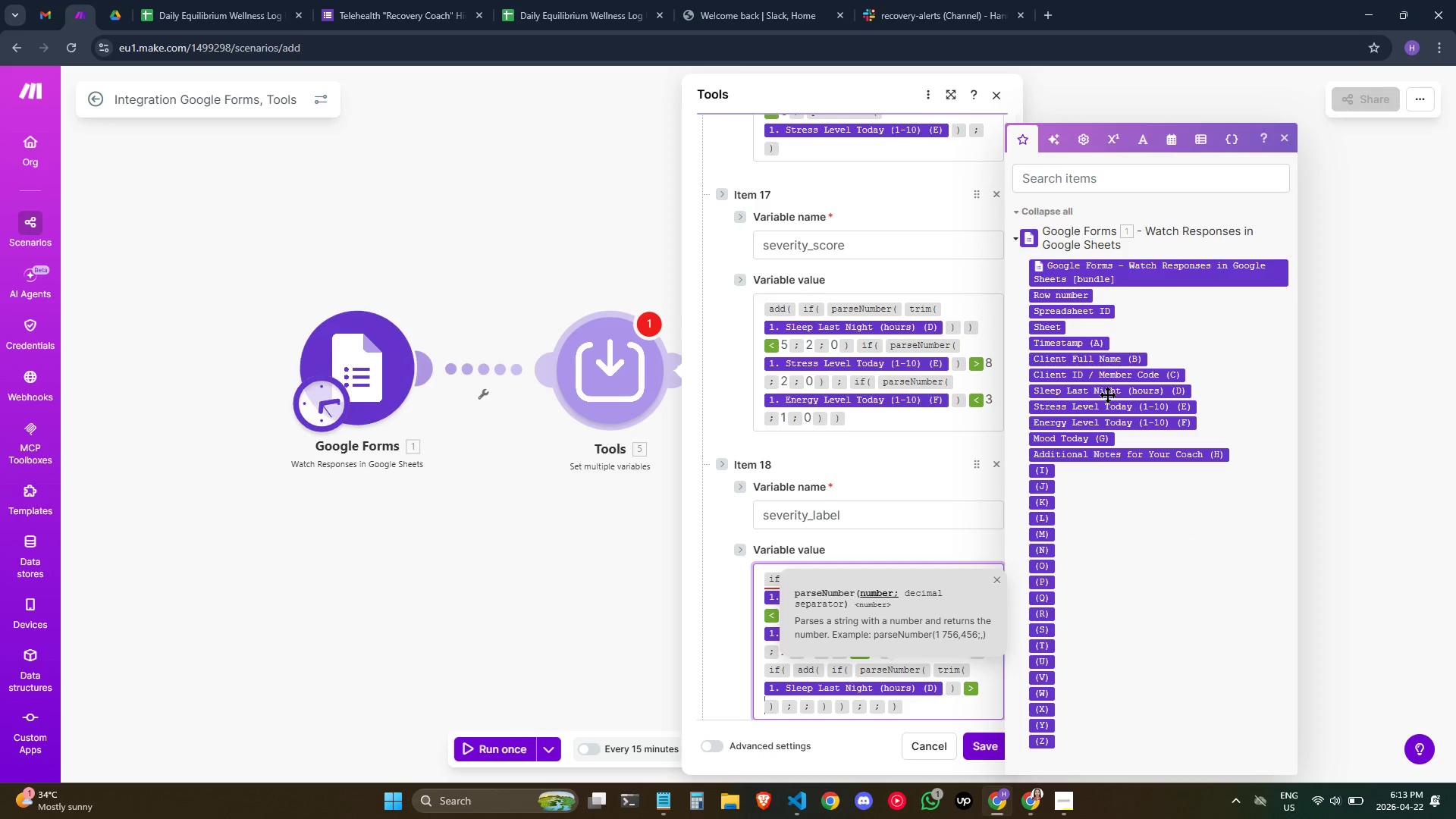 
key(ArrowRight)
 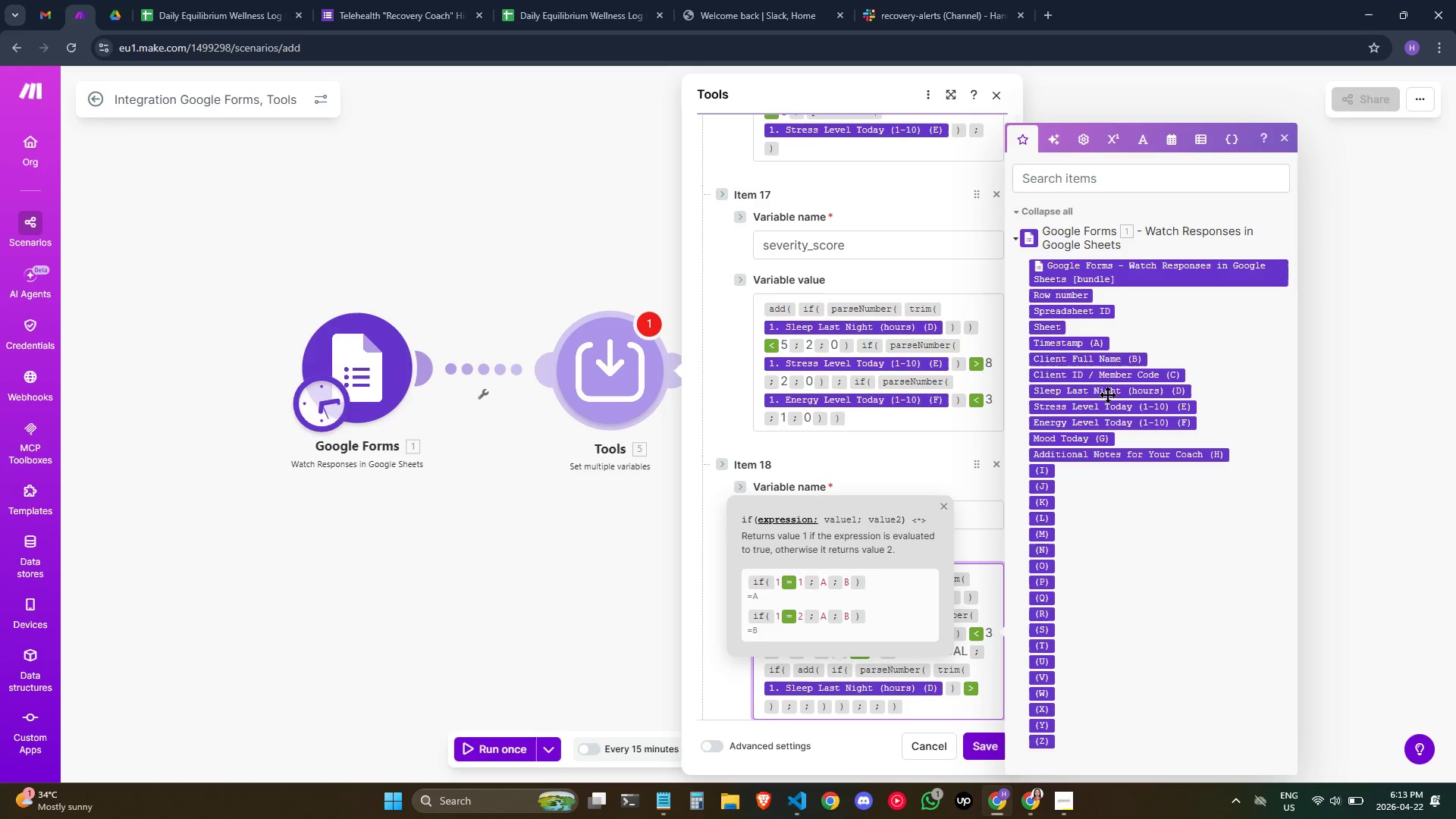 
key(ArrowLeft)
 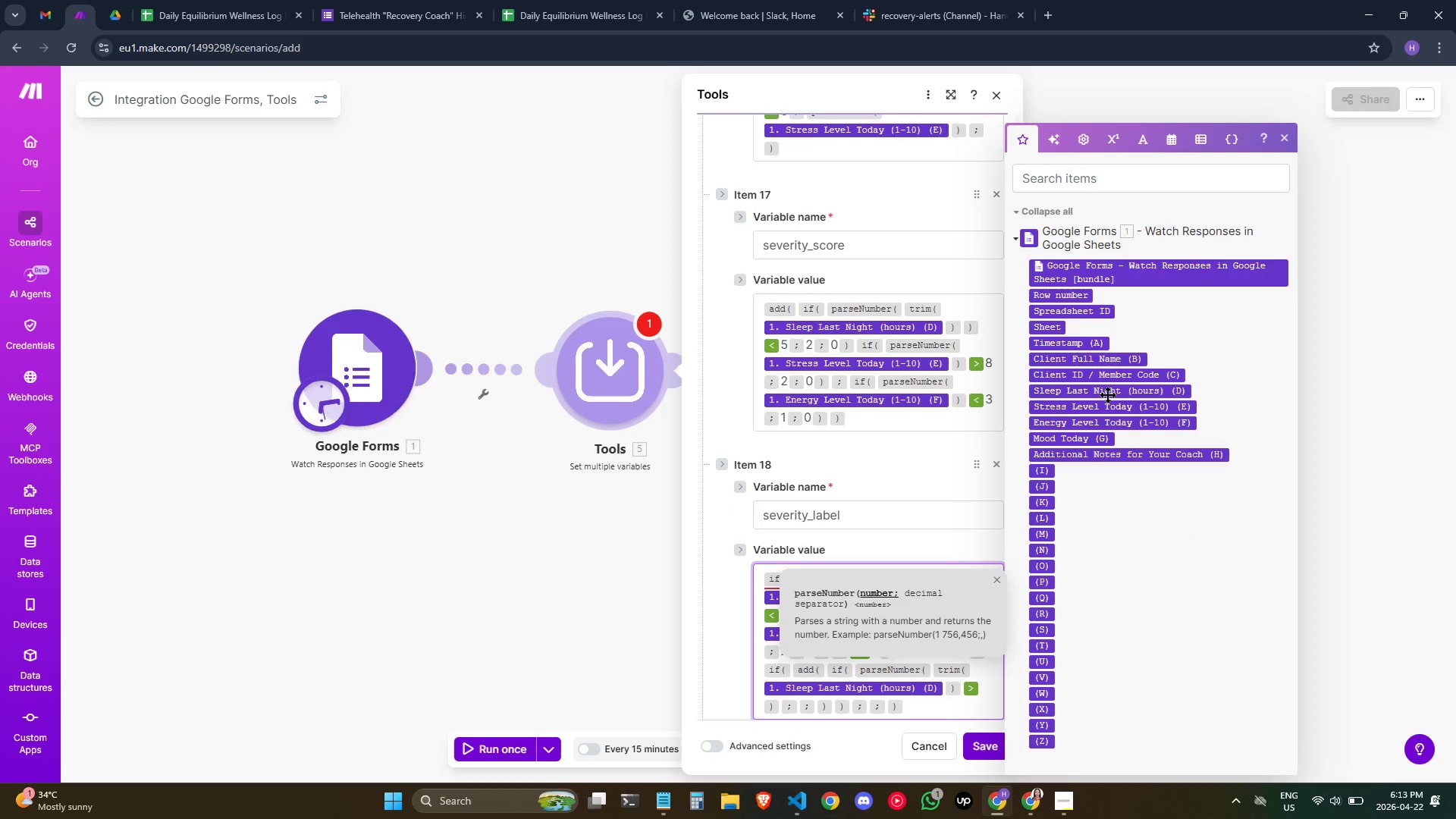 
key(ArrowRight)
 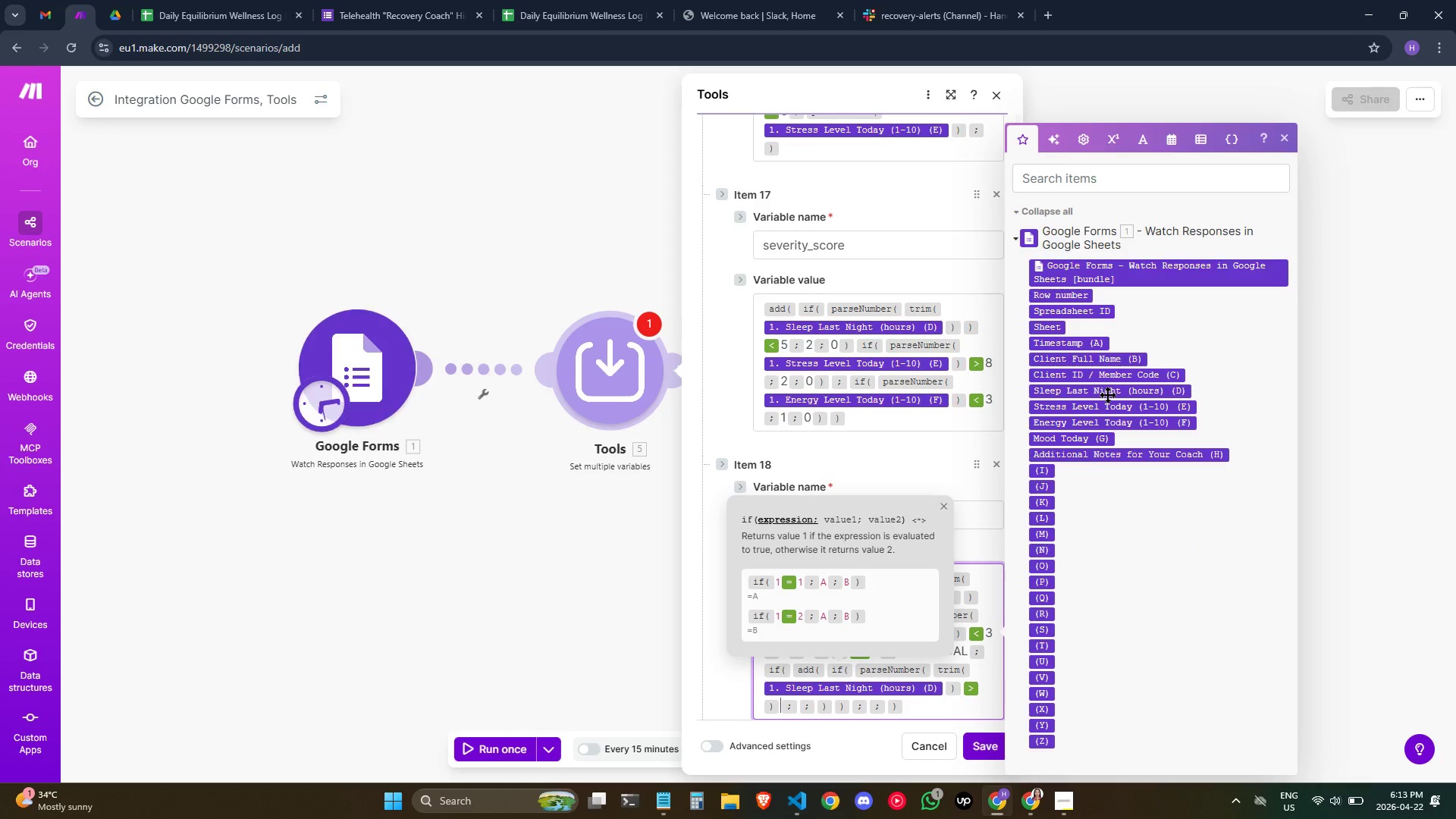 
key(Backspace)
 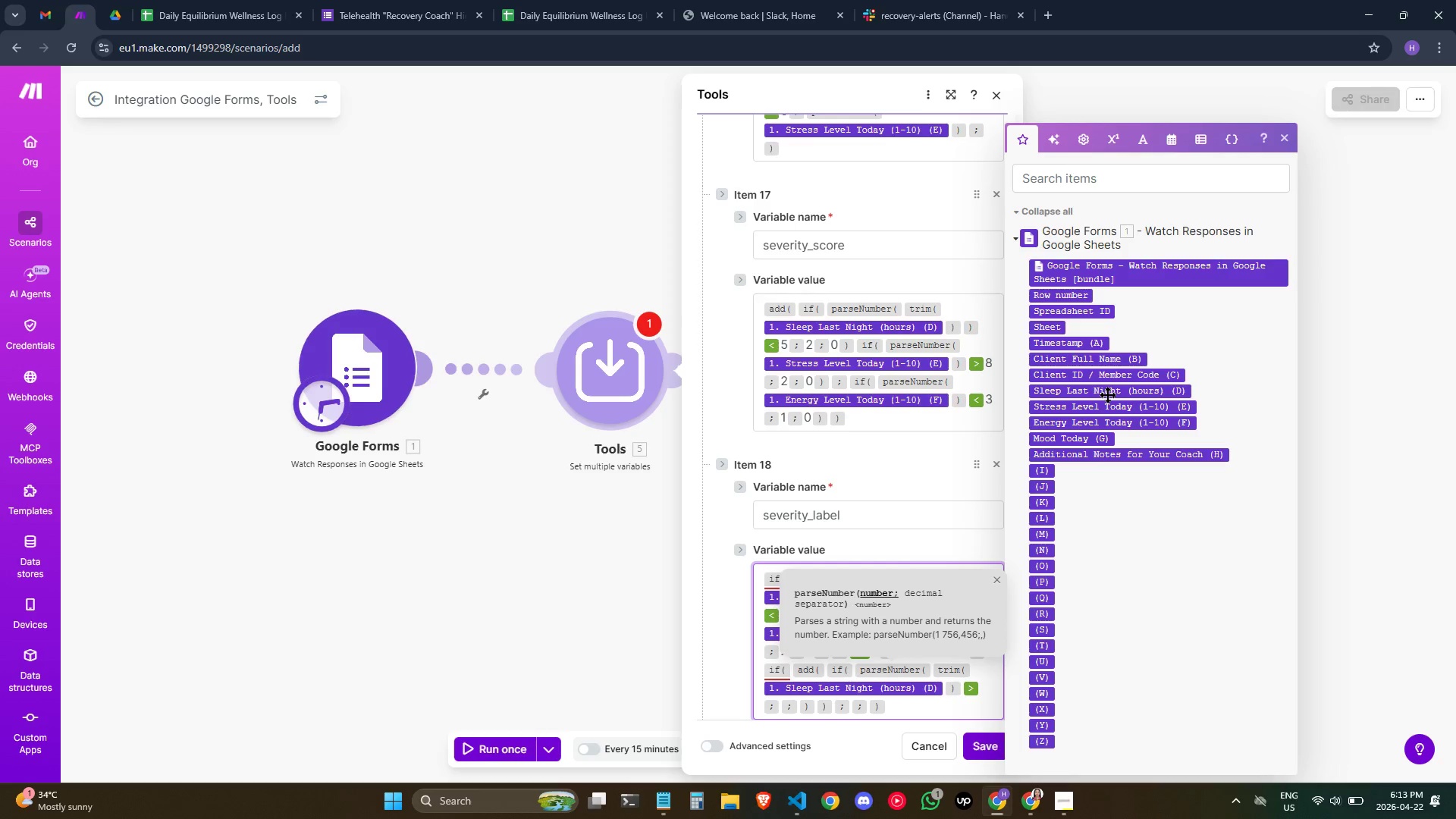 
key(ArrowLeft)
 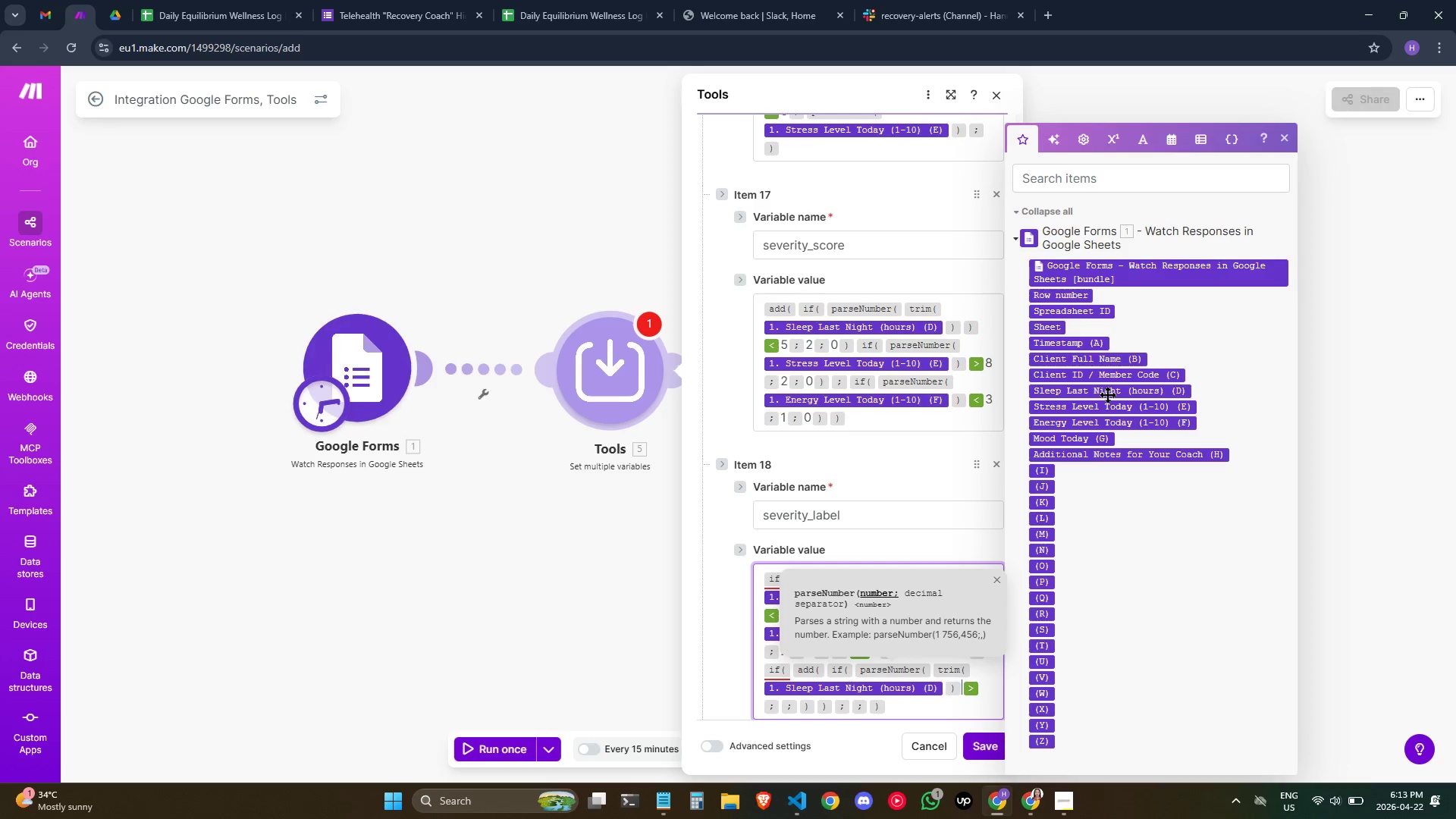 
key(ArrowRight)
 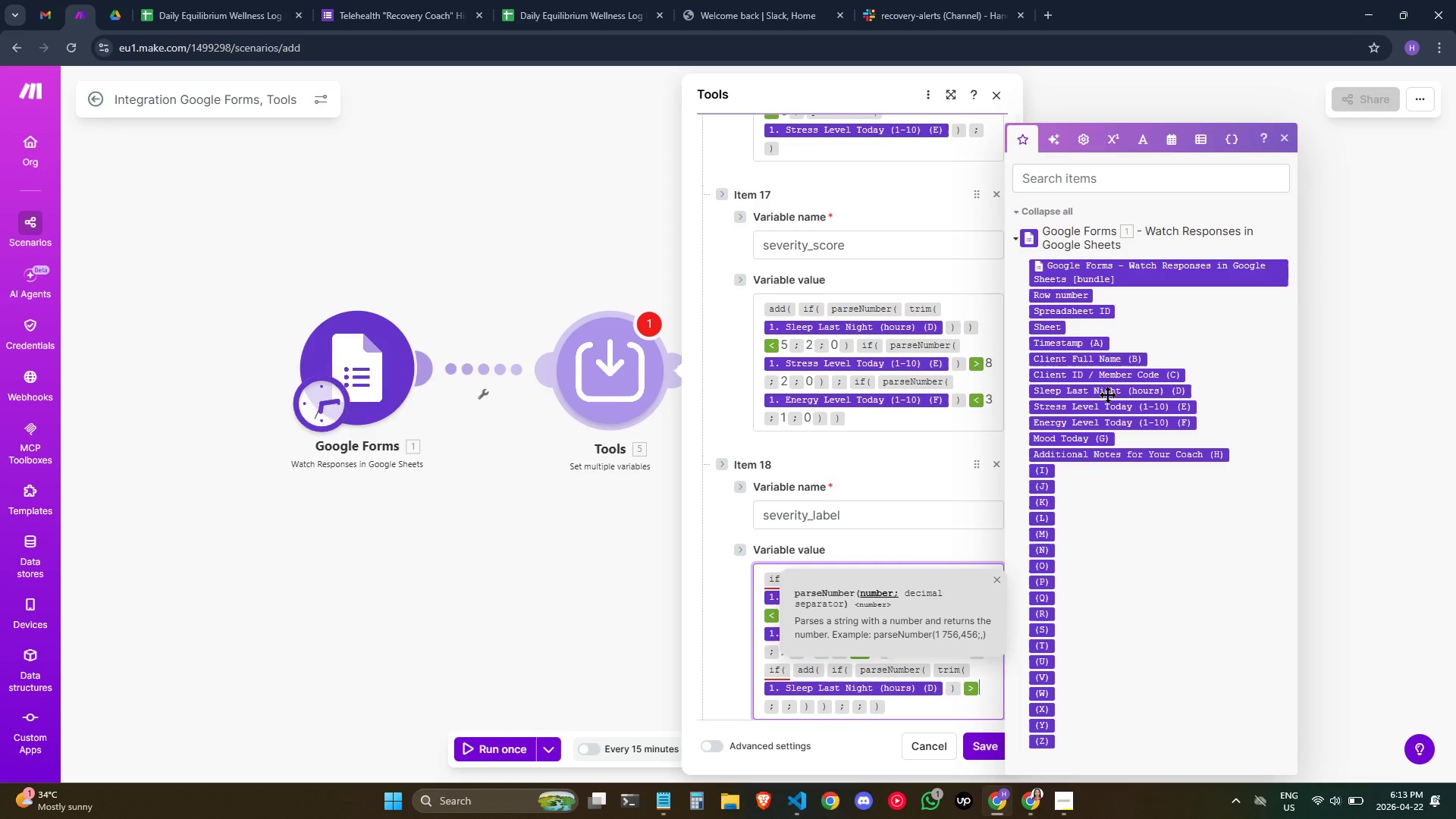 
key(8)
 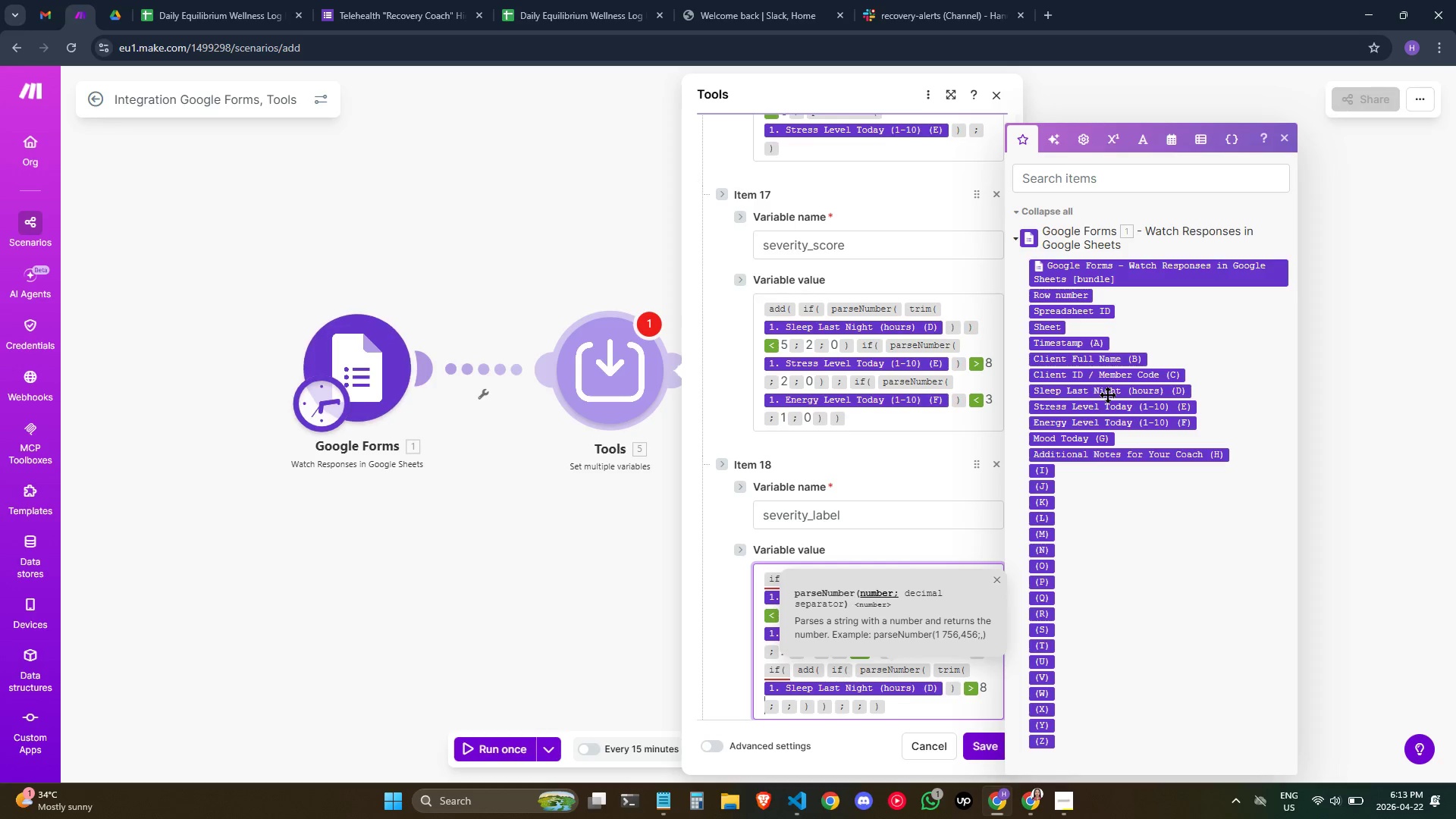 
key(ArrowRight)
 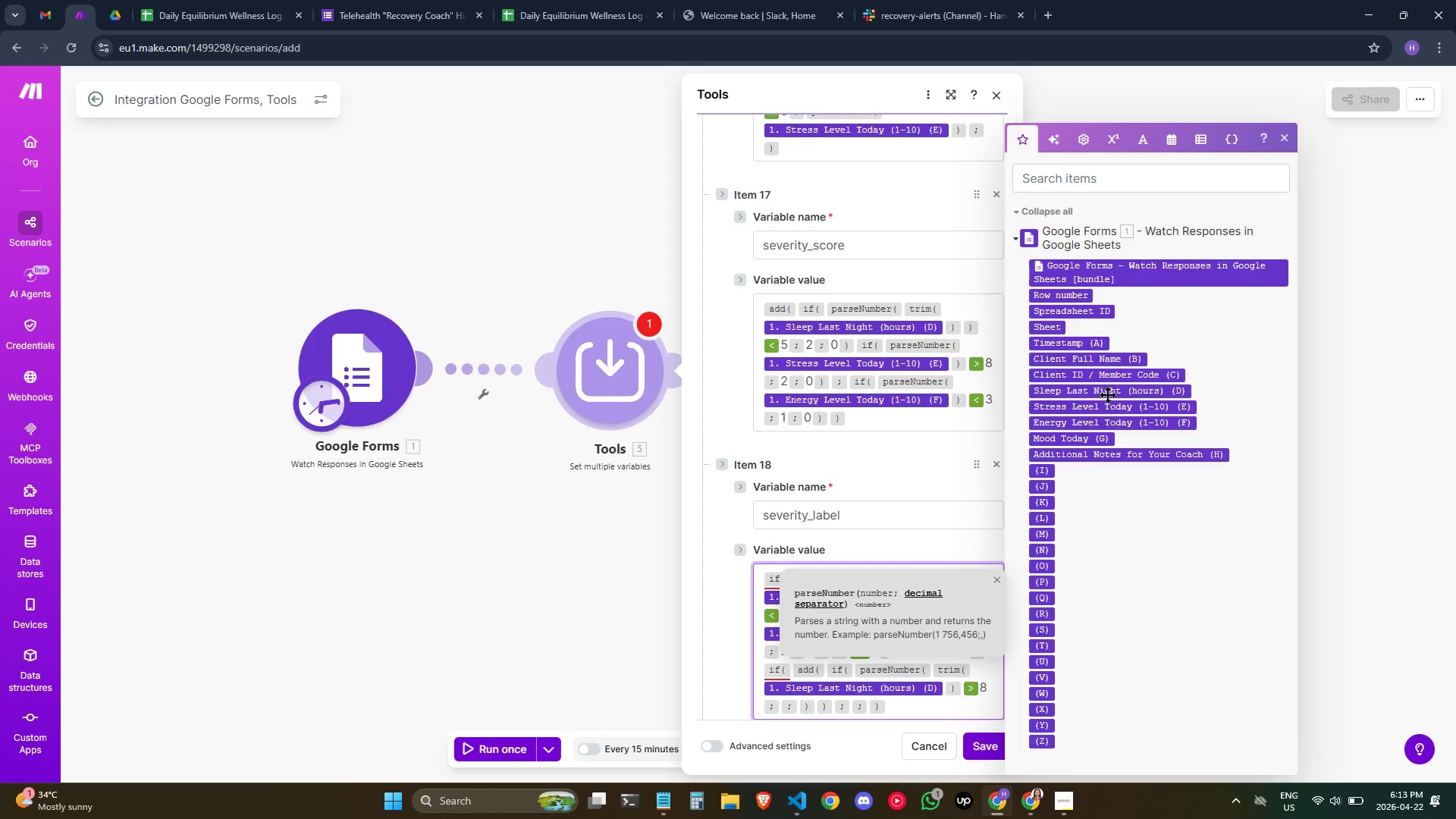 
key(2)
 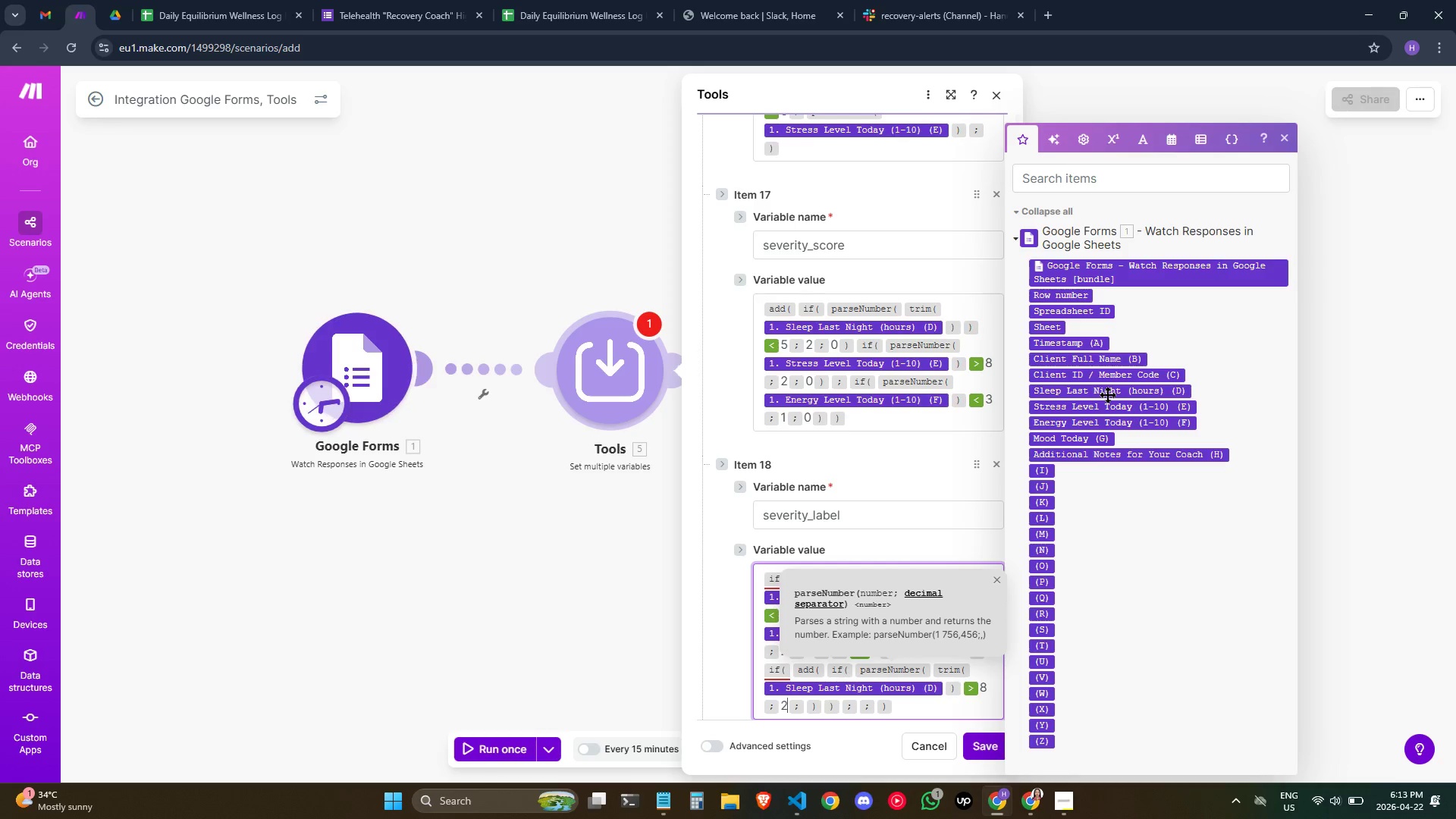 
key(ArrowRight)
 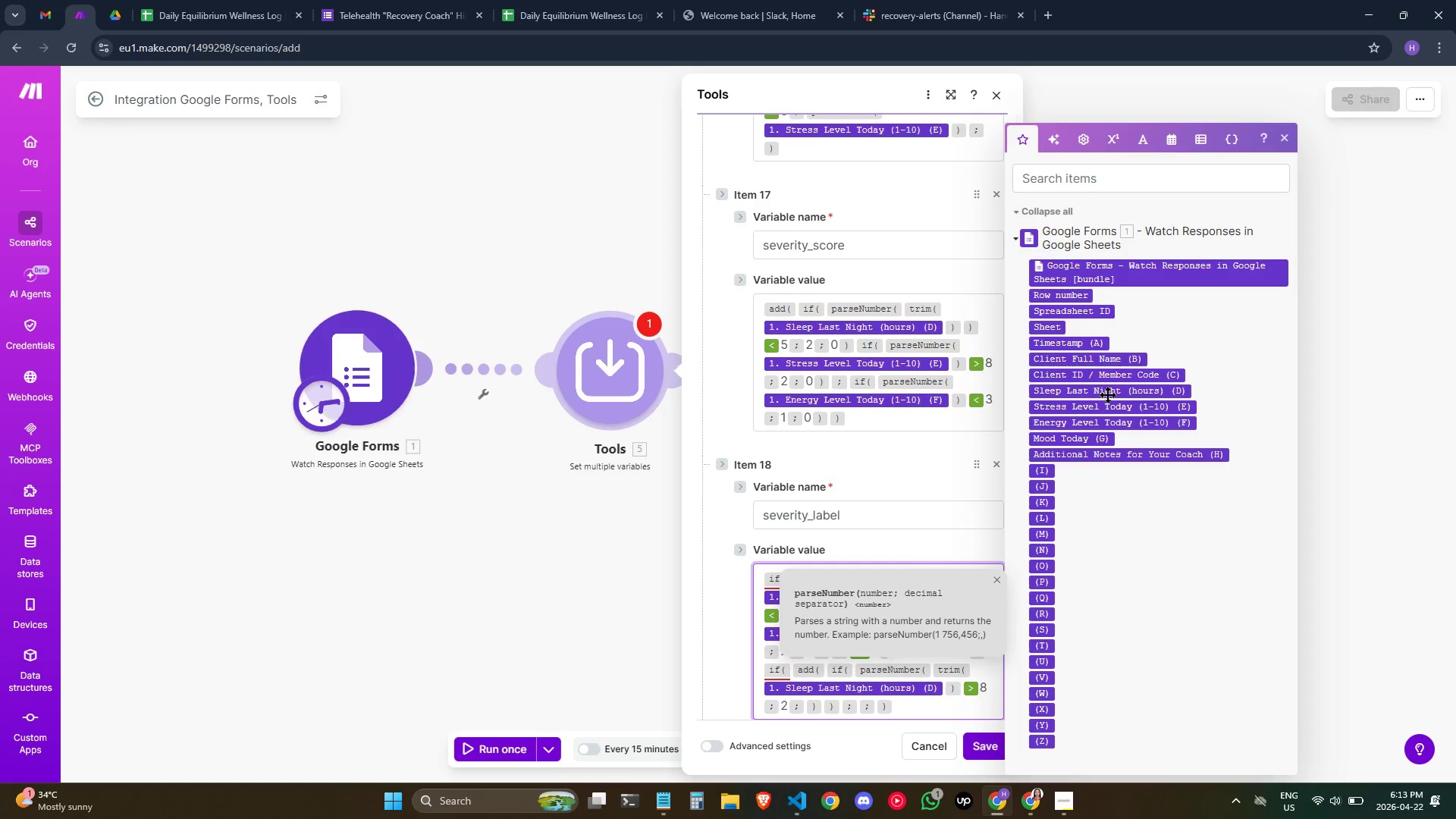 
key(0)
 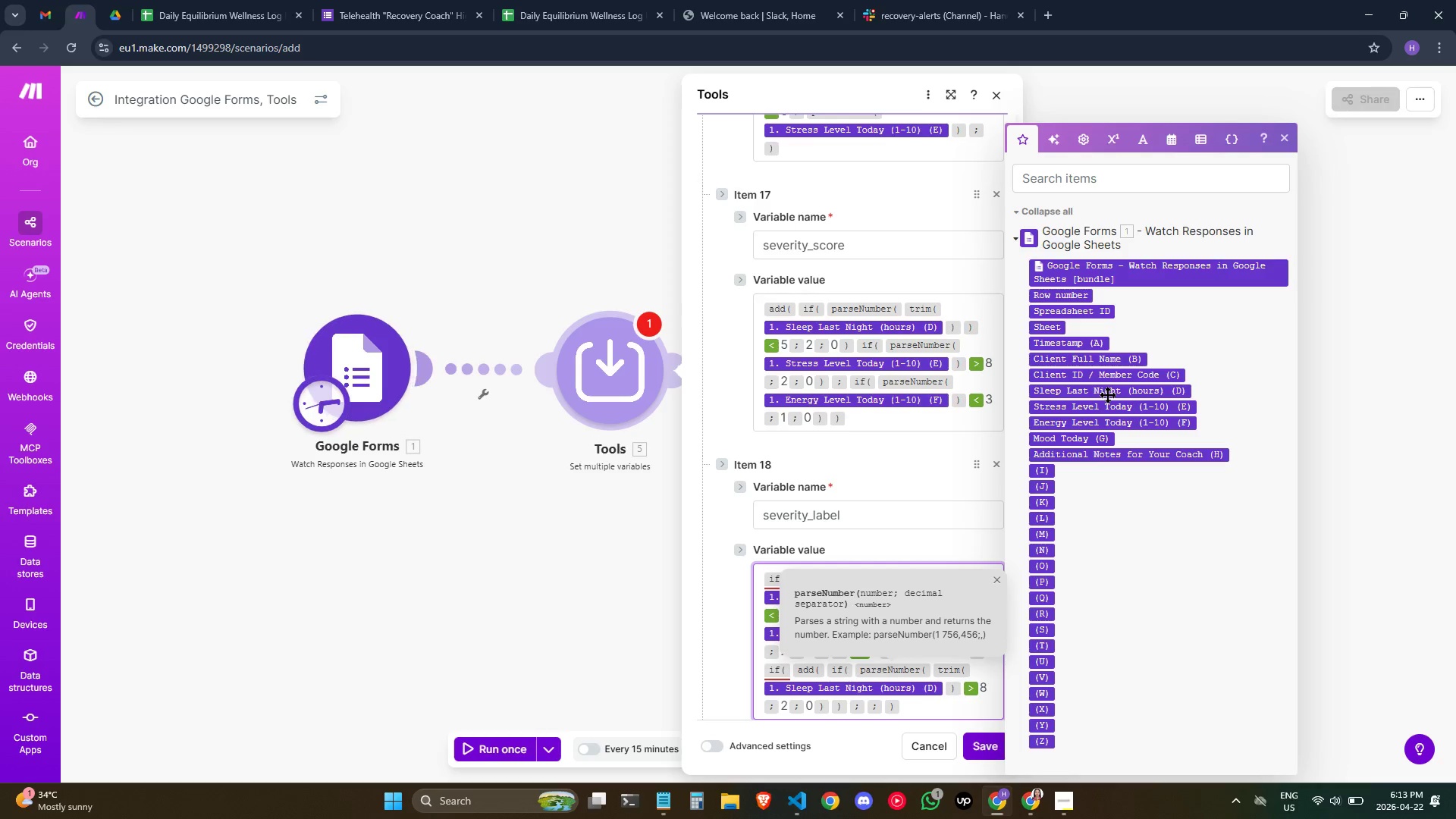 
key(ArrowRight)
 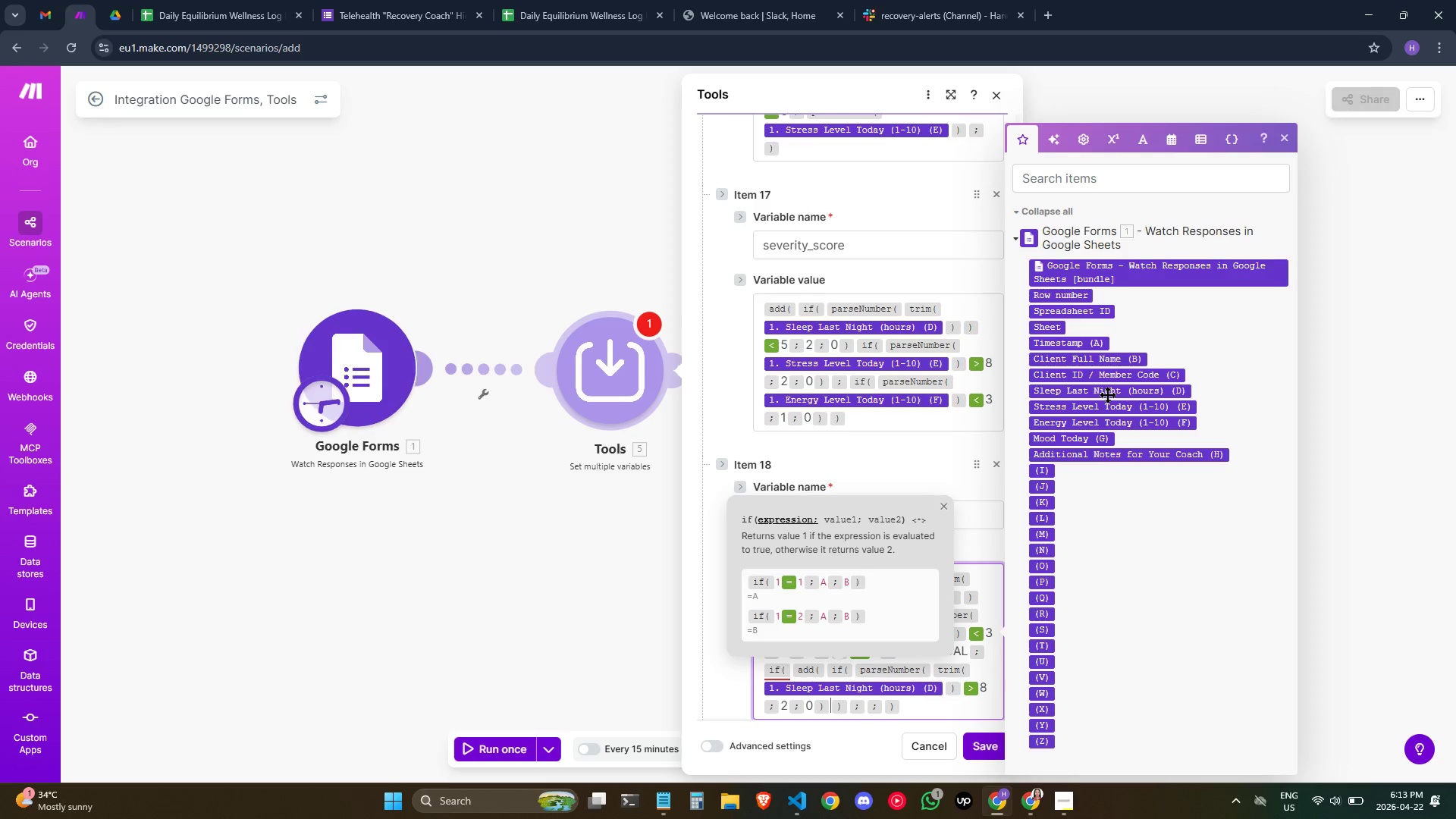 
key(Semicolon)
 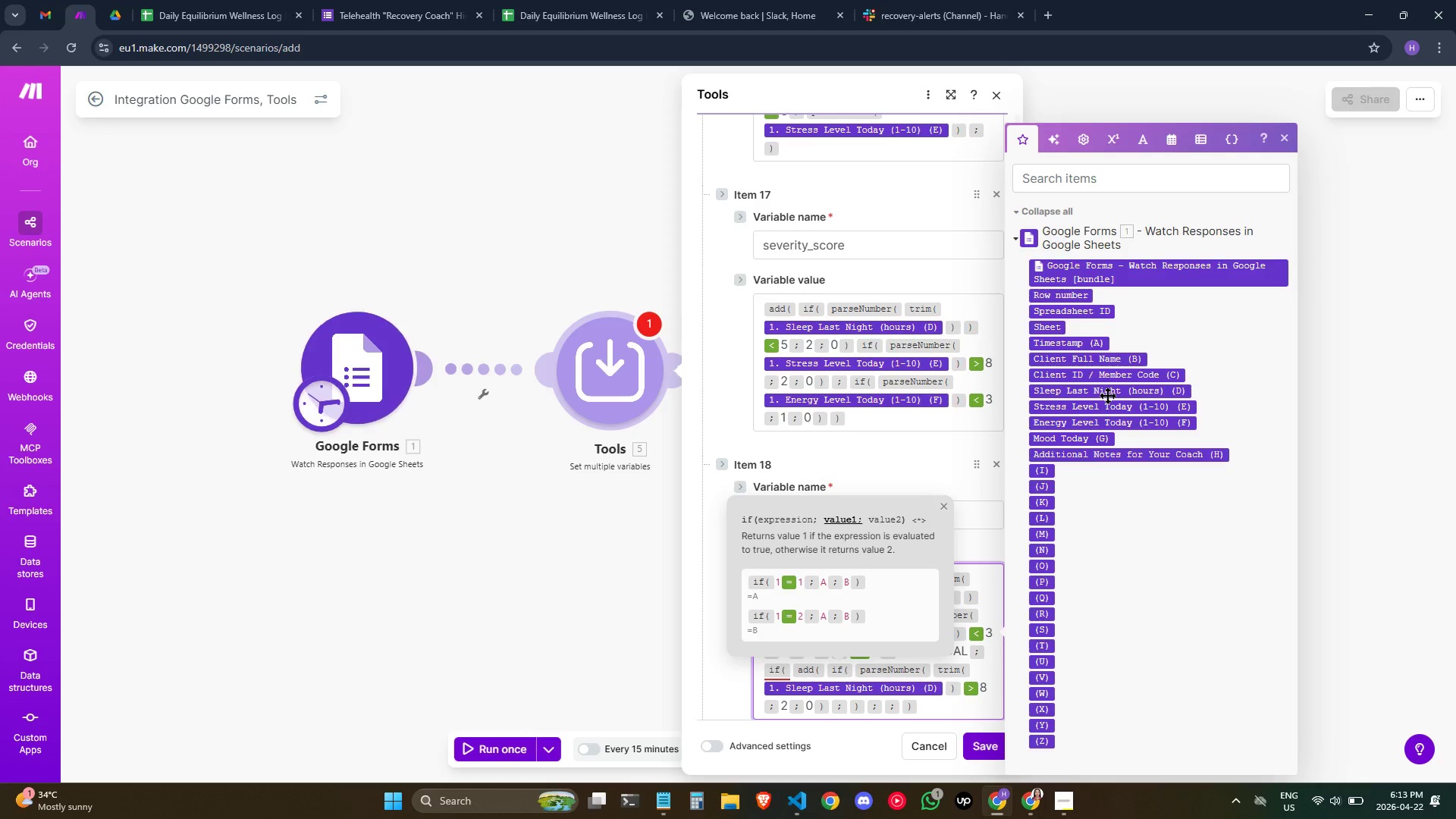 
wait(5.53)
 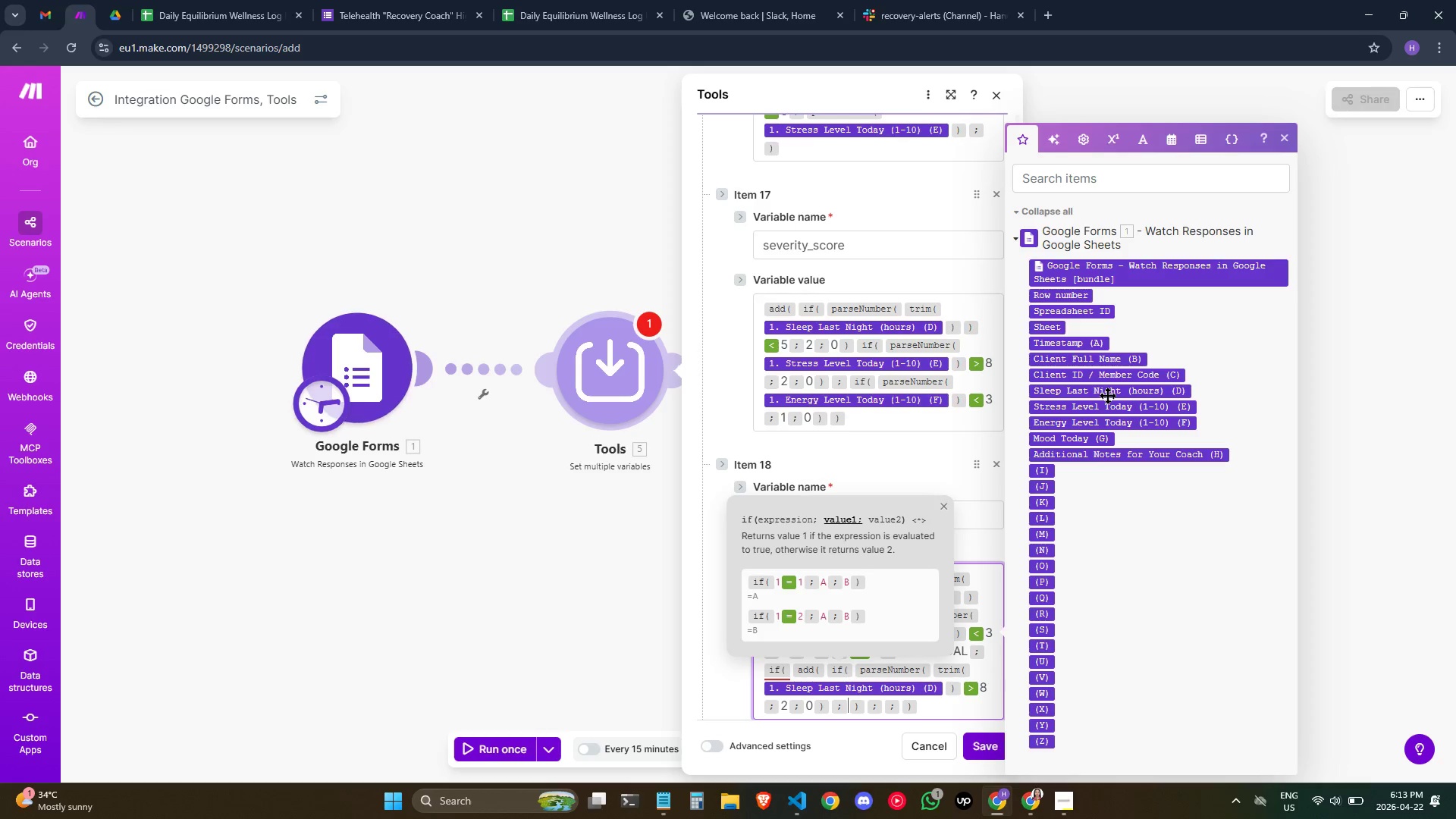 
type(/IF)
 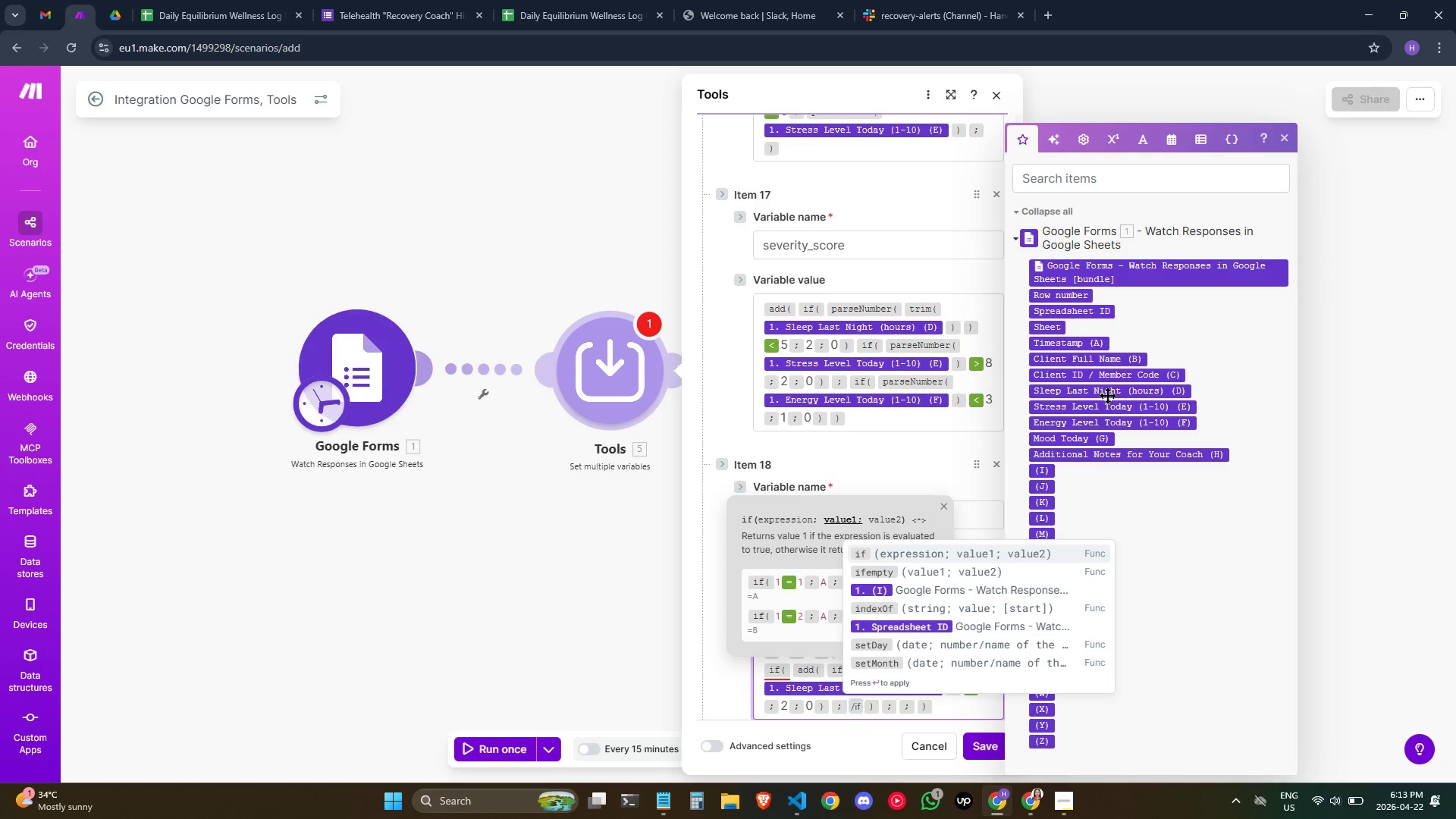 
key(Enter)
 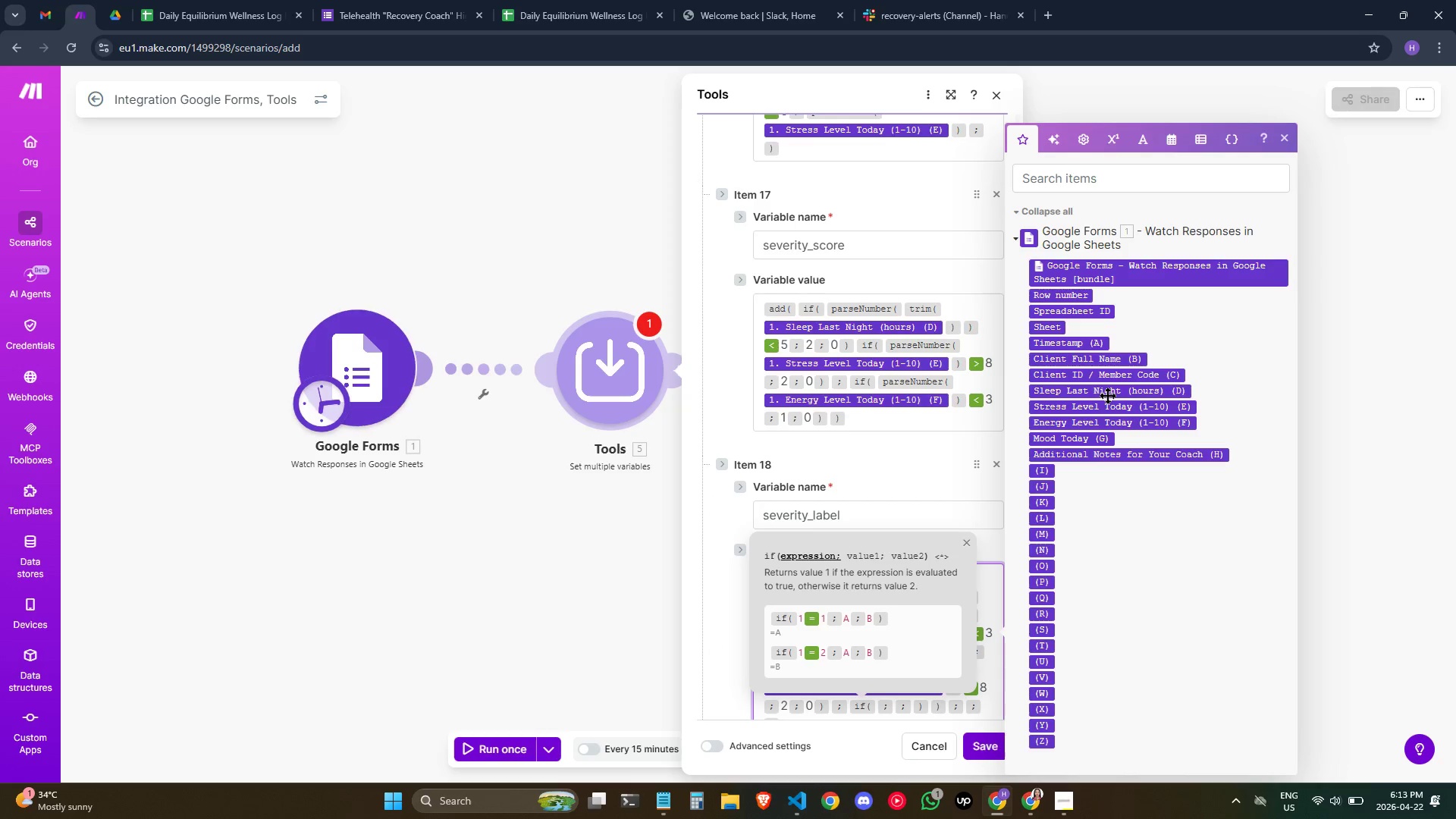 
type(/PAR)
 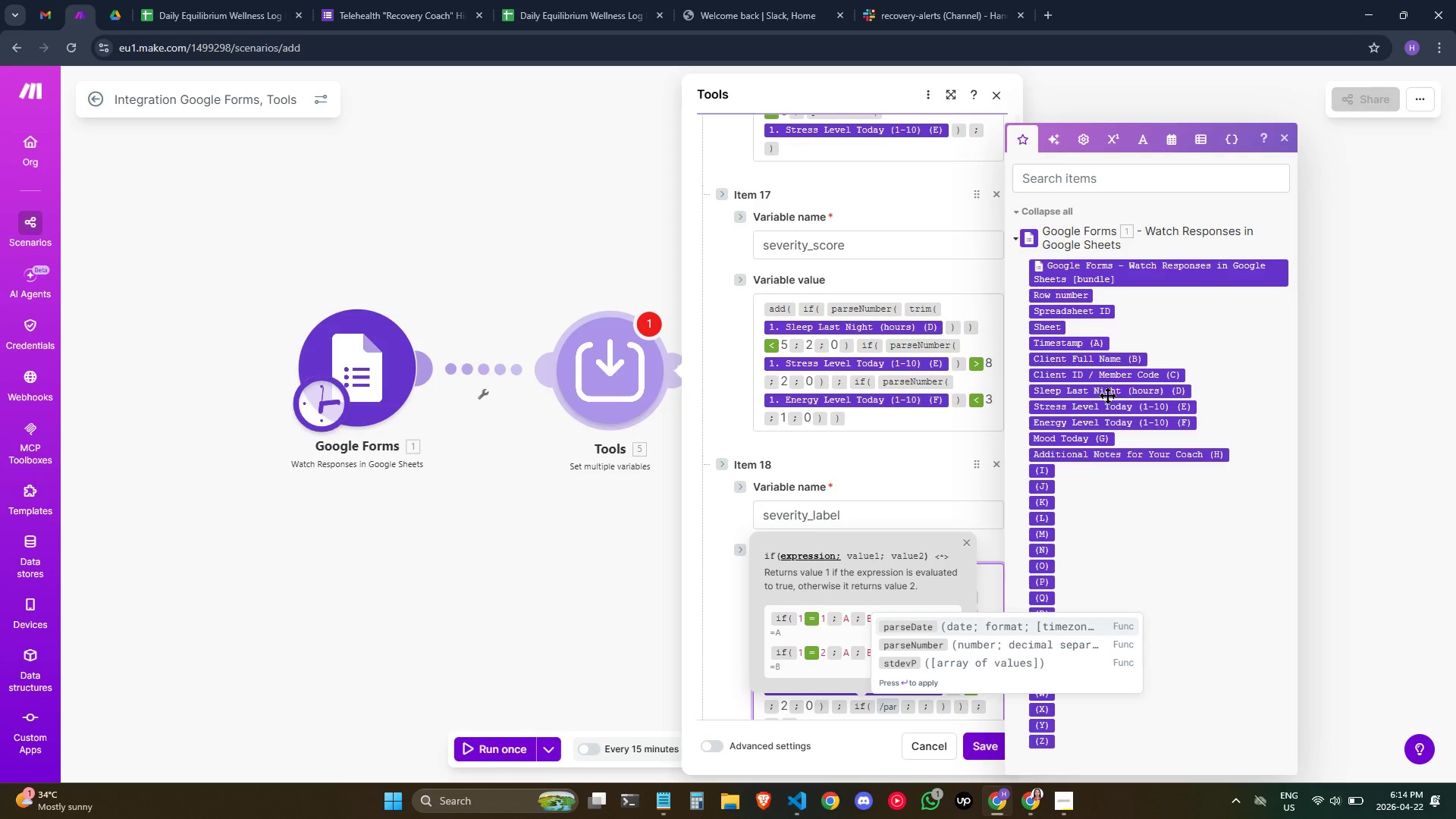 
key(ArrowDown)
 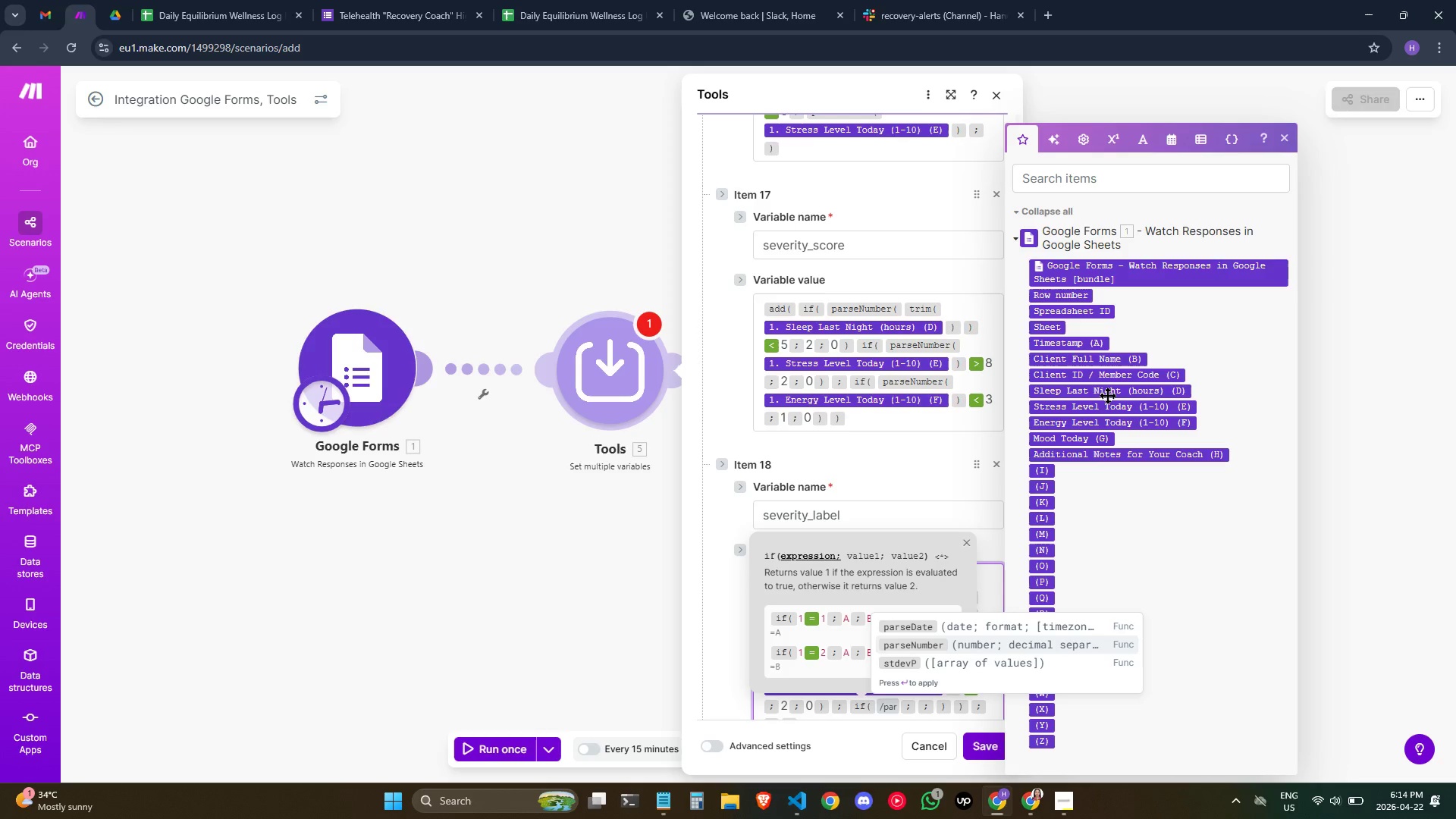 
key(Enter)
 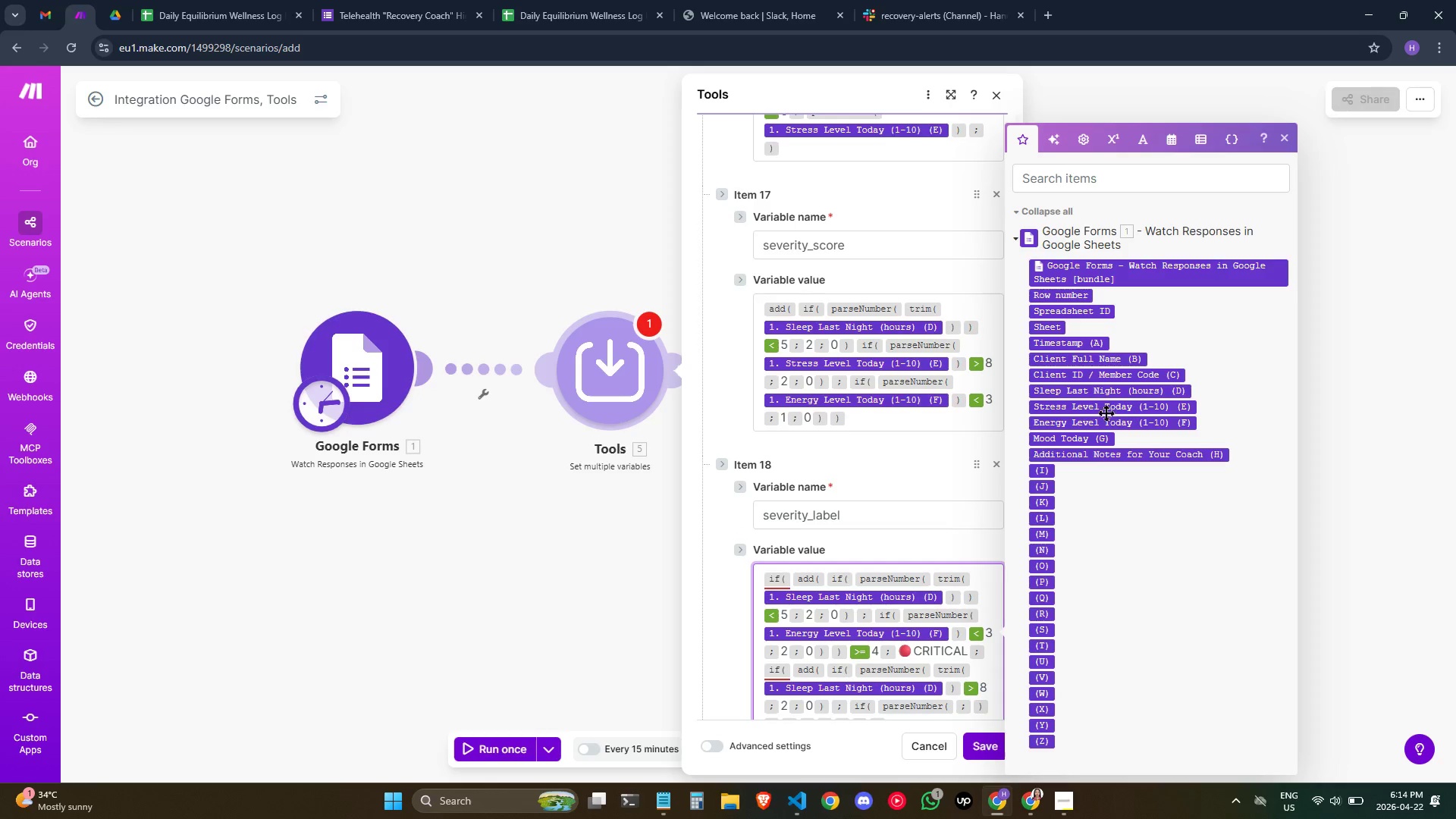 
wait(5.3)
 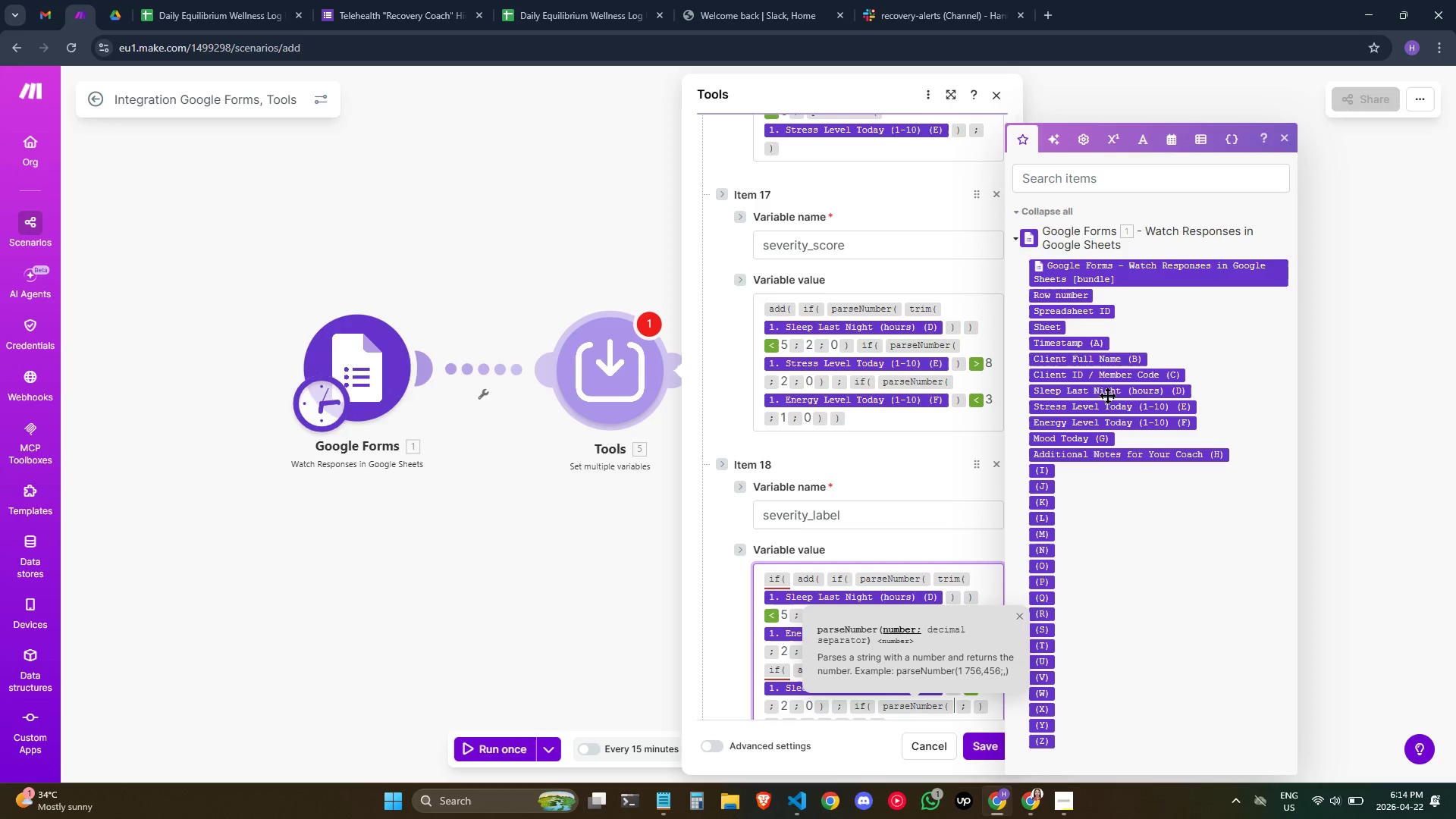 
left_click([1101, 422])
 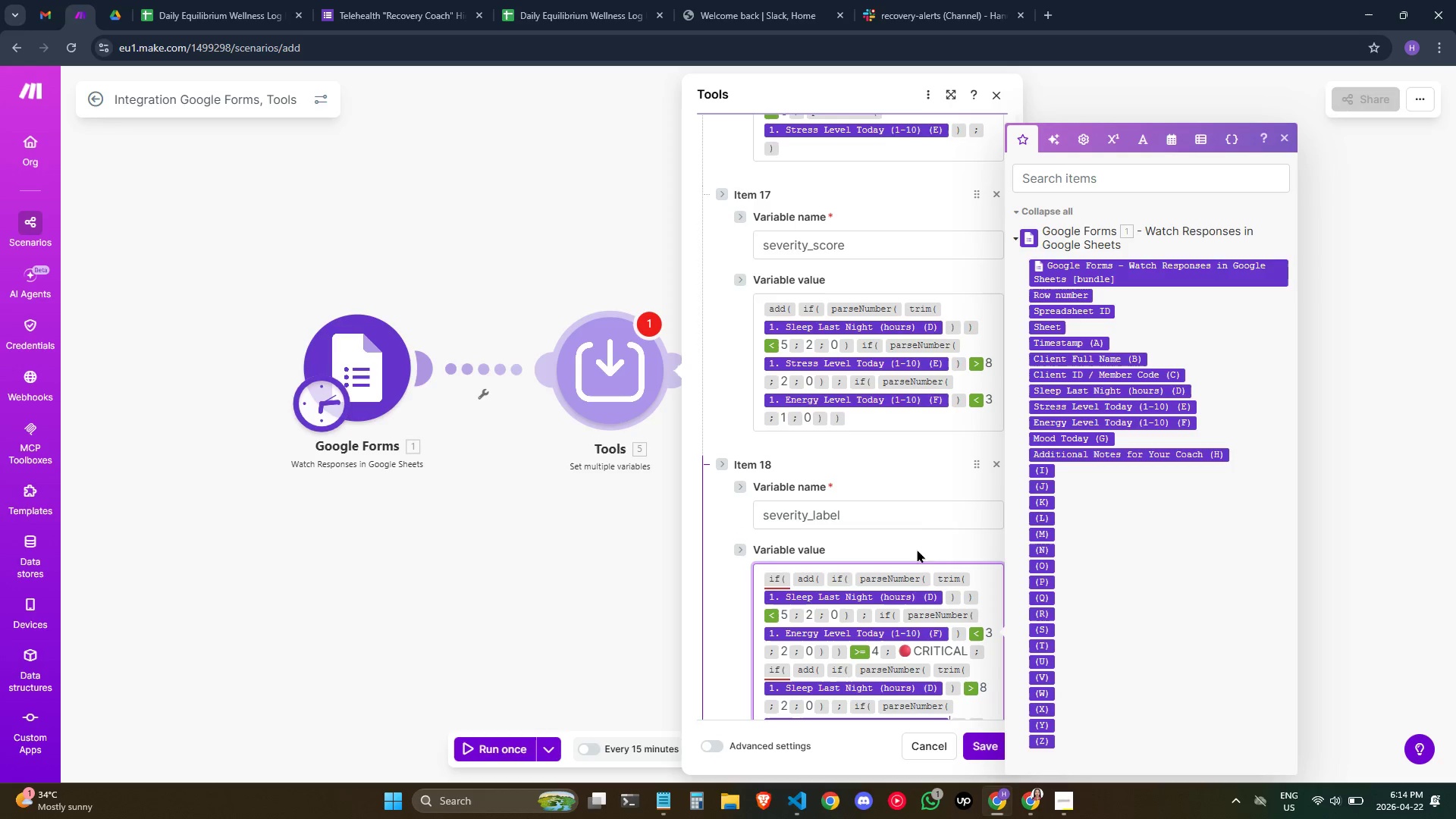 
scroll: coordinate [871, 579], scroll_direction: down, amount: 2.0
 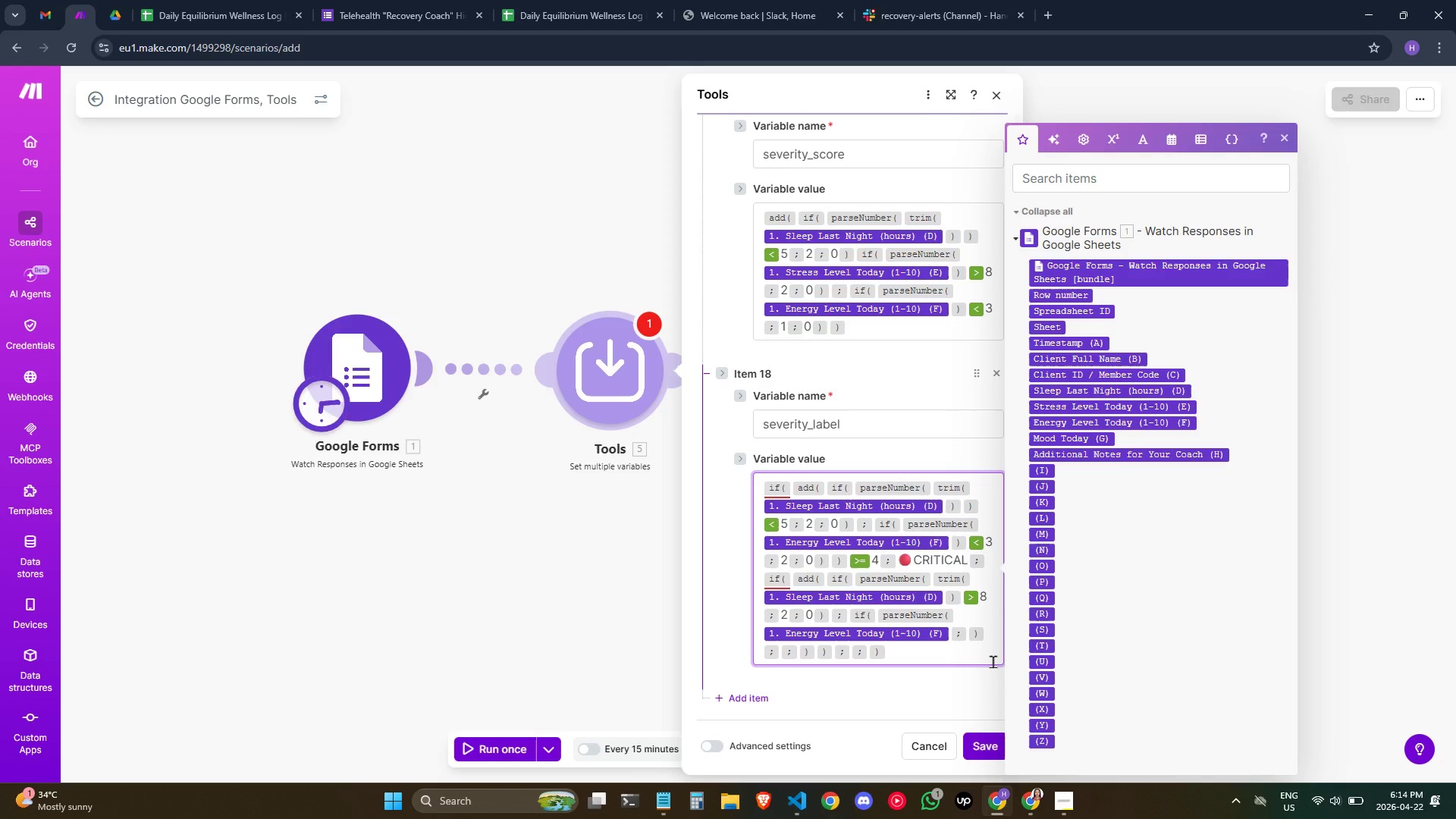 
key(ArrowRight)
 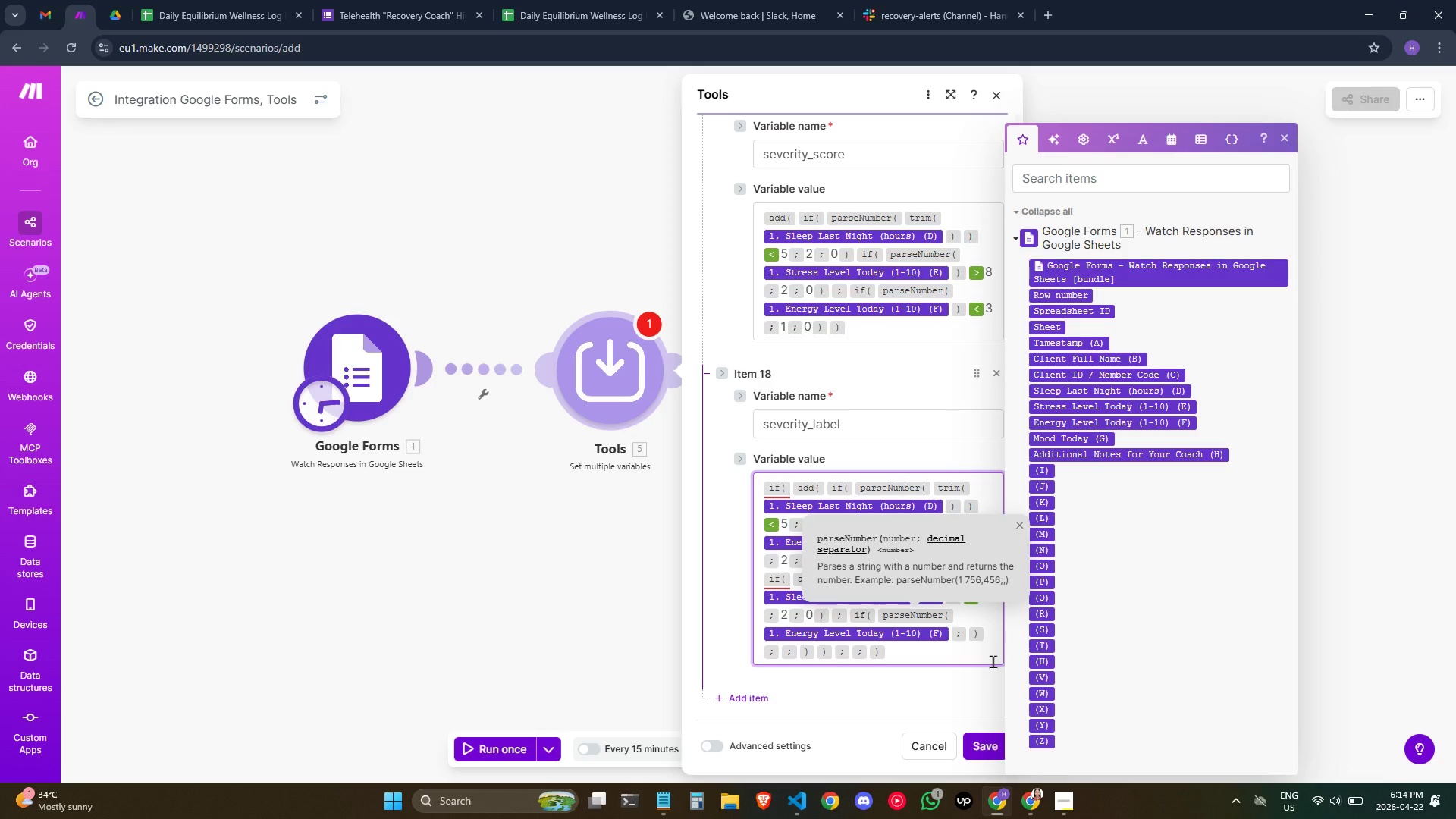 
key(Backslash)
 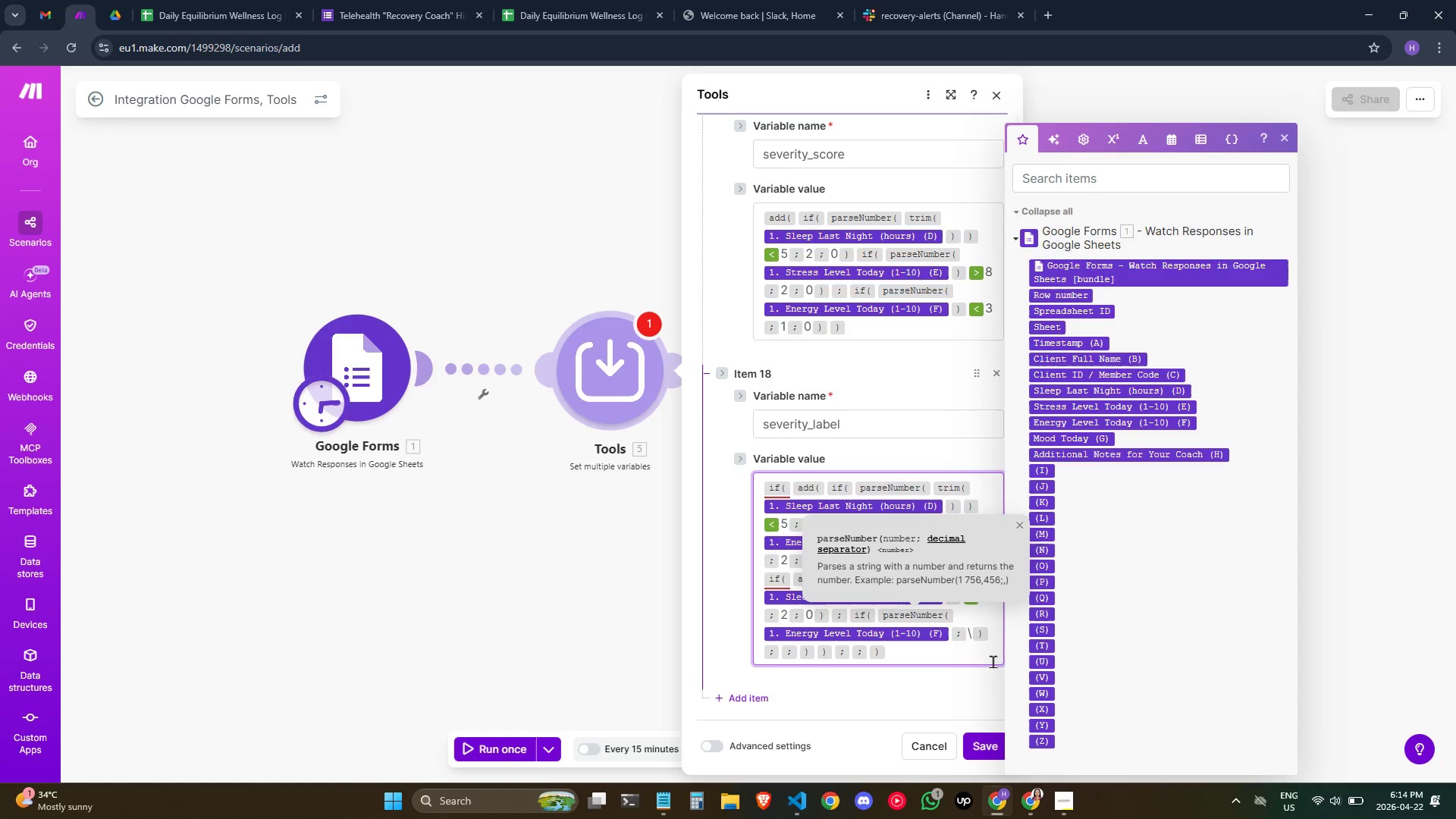 
key(Backspace)
 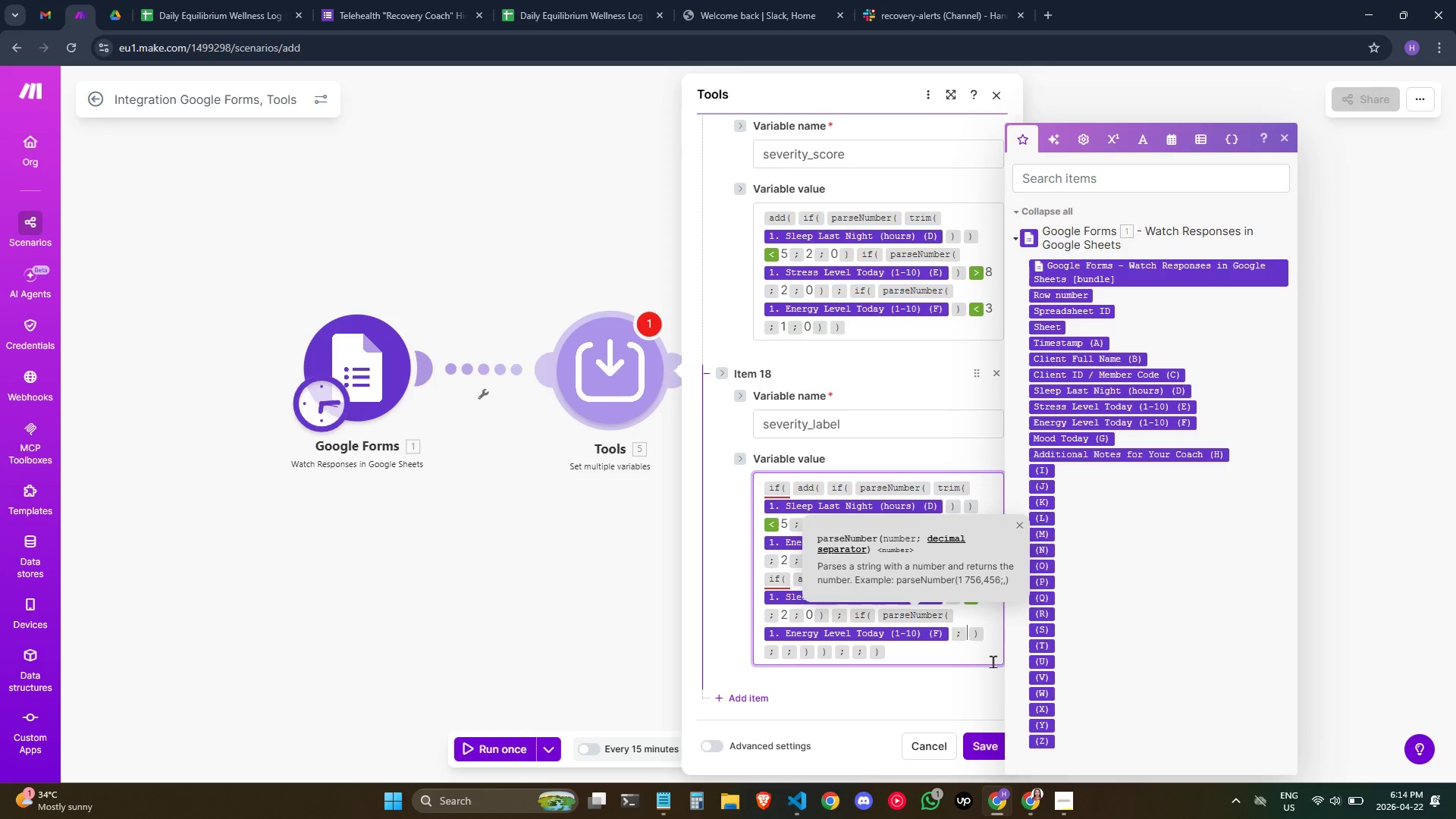 
key(Backspace)
 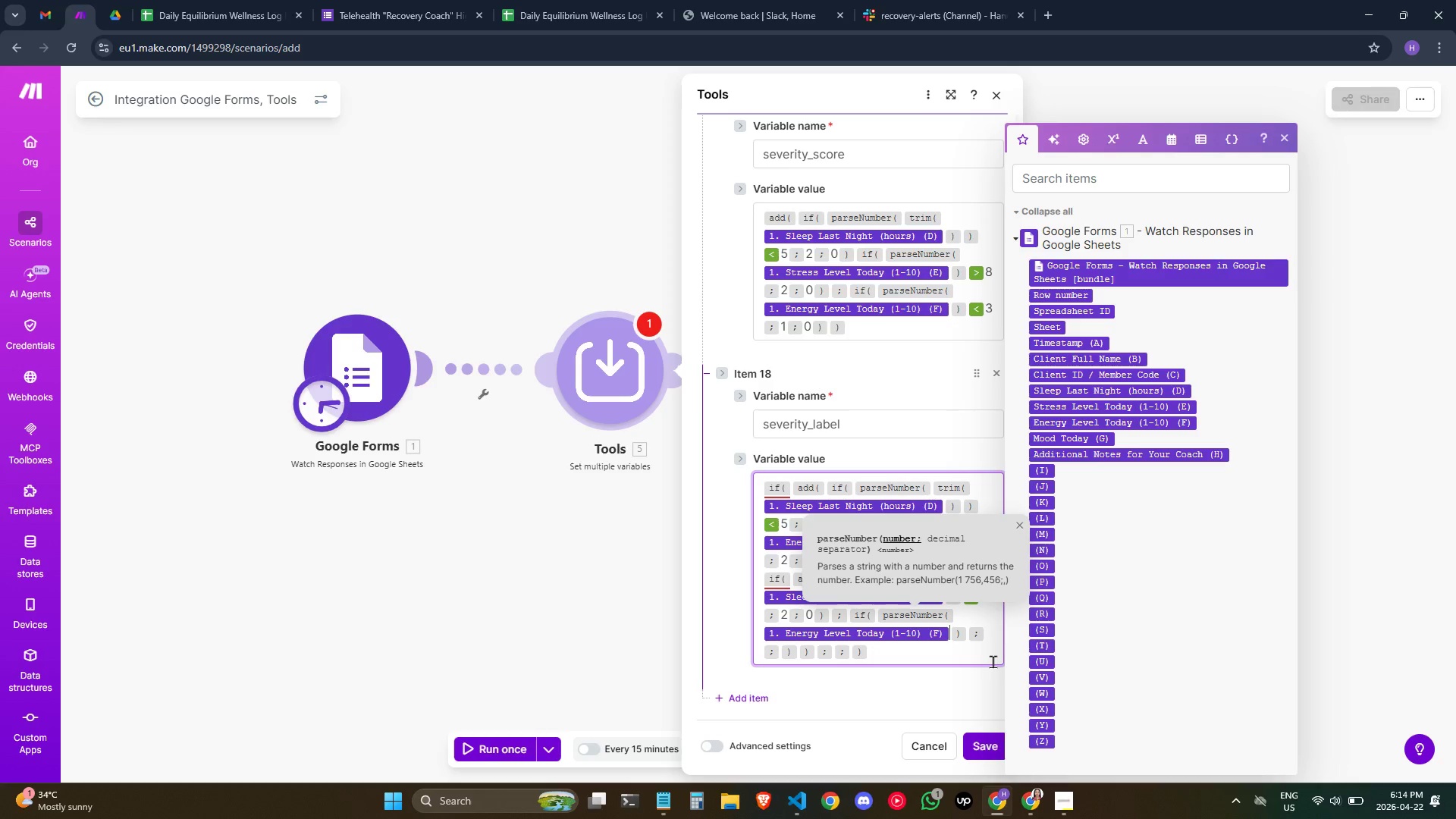 
key(ArrowRight)
 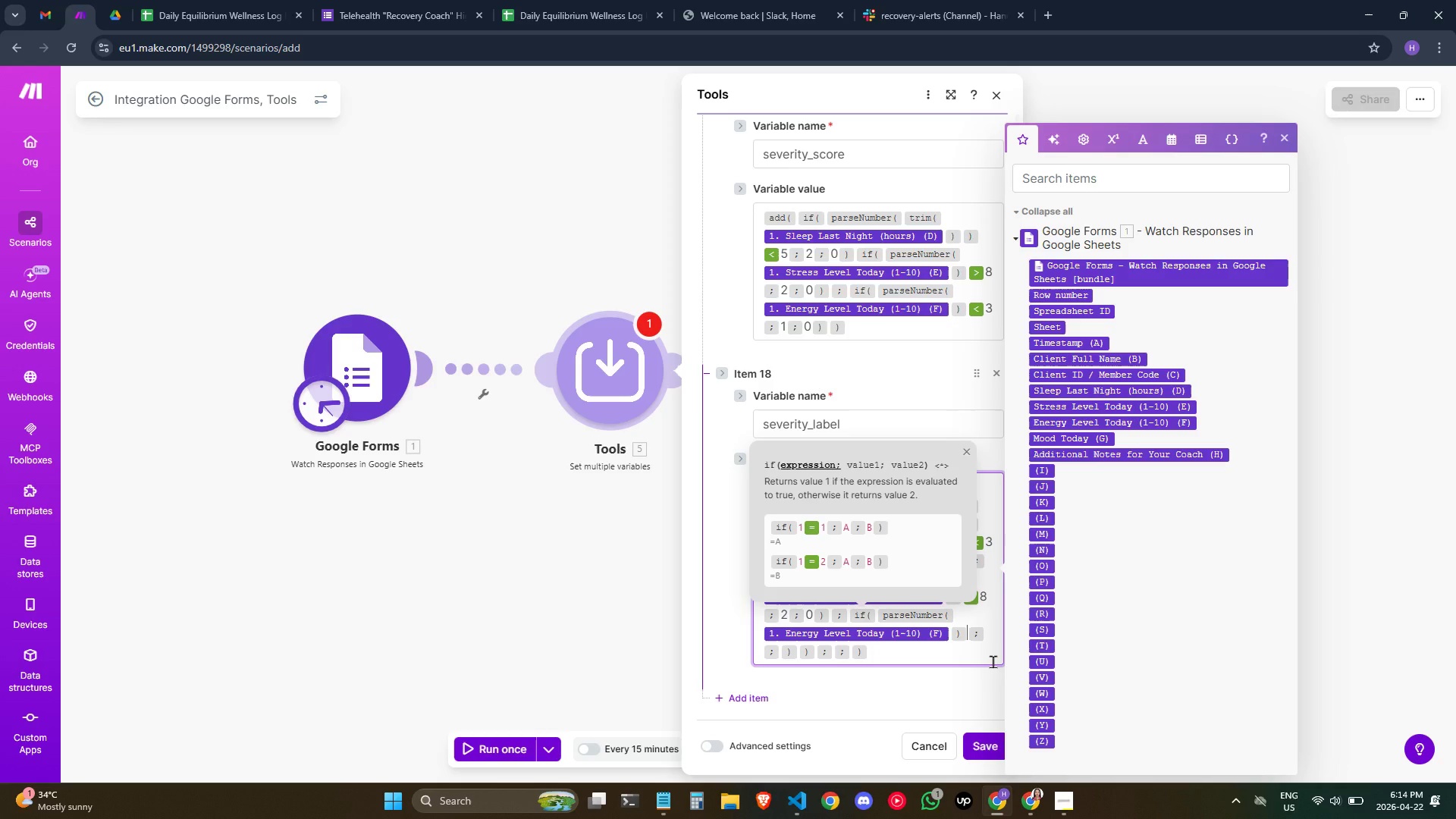 
wait(5.92)
 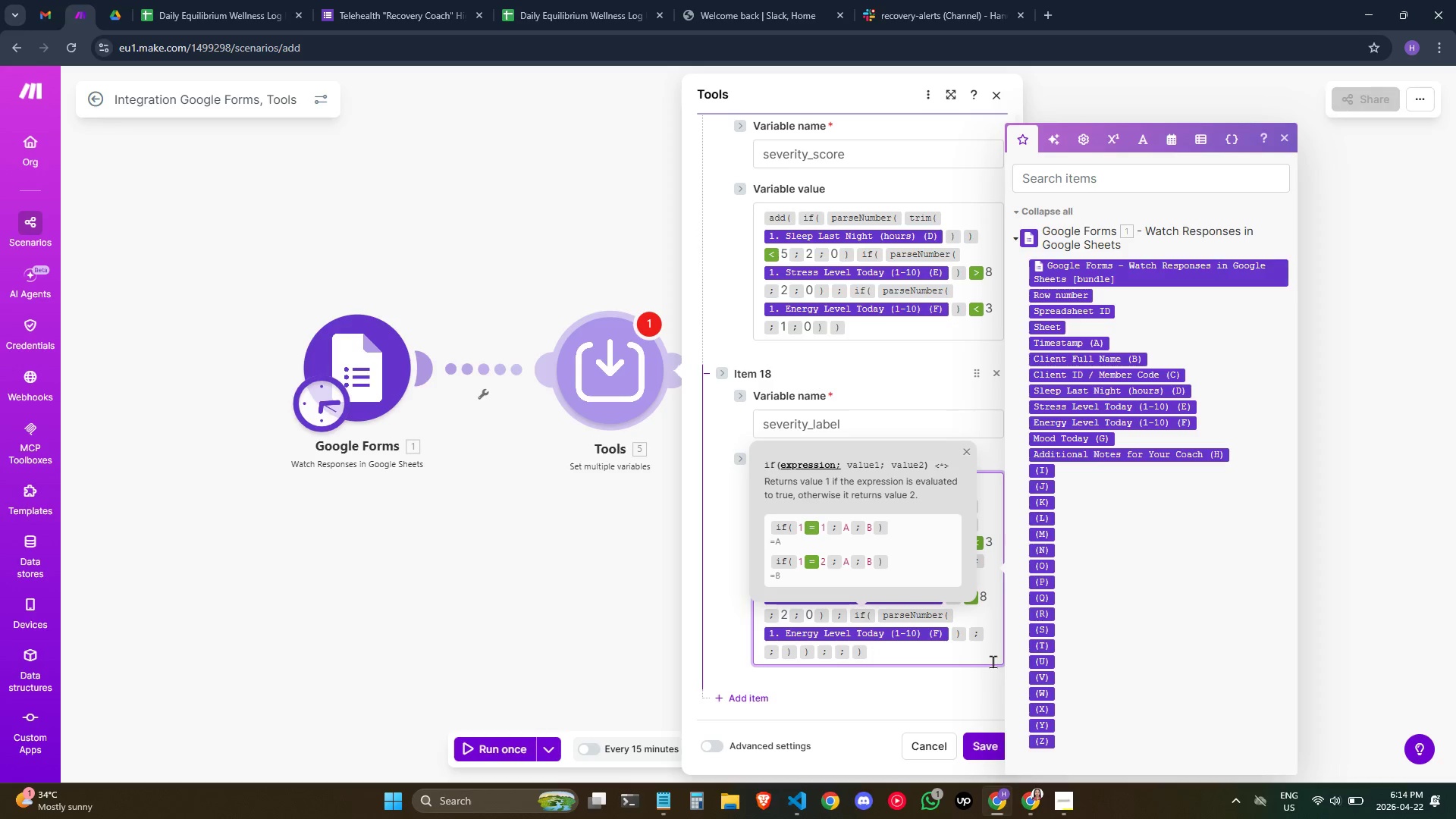 
hold_key(key=ShiftRight, duration=0.39)
 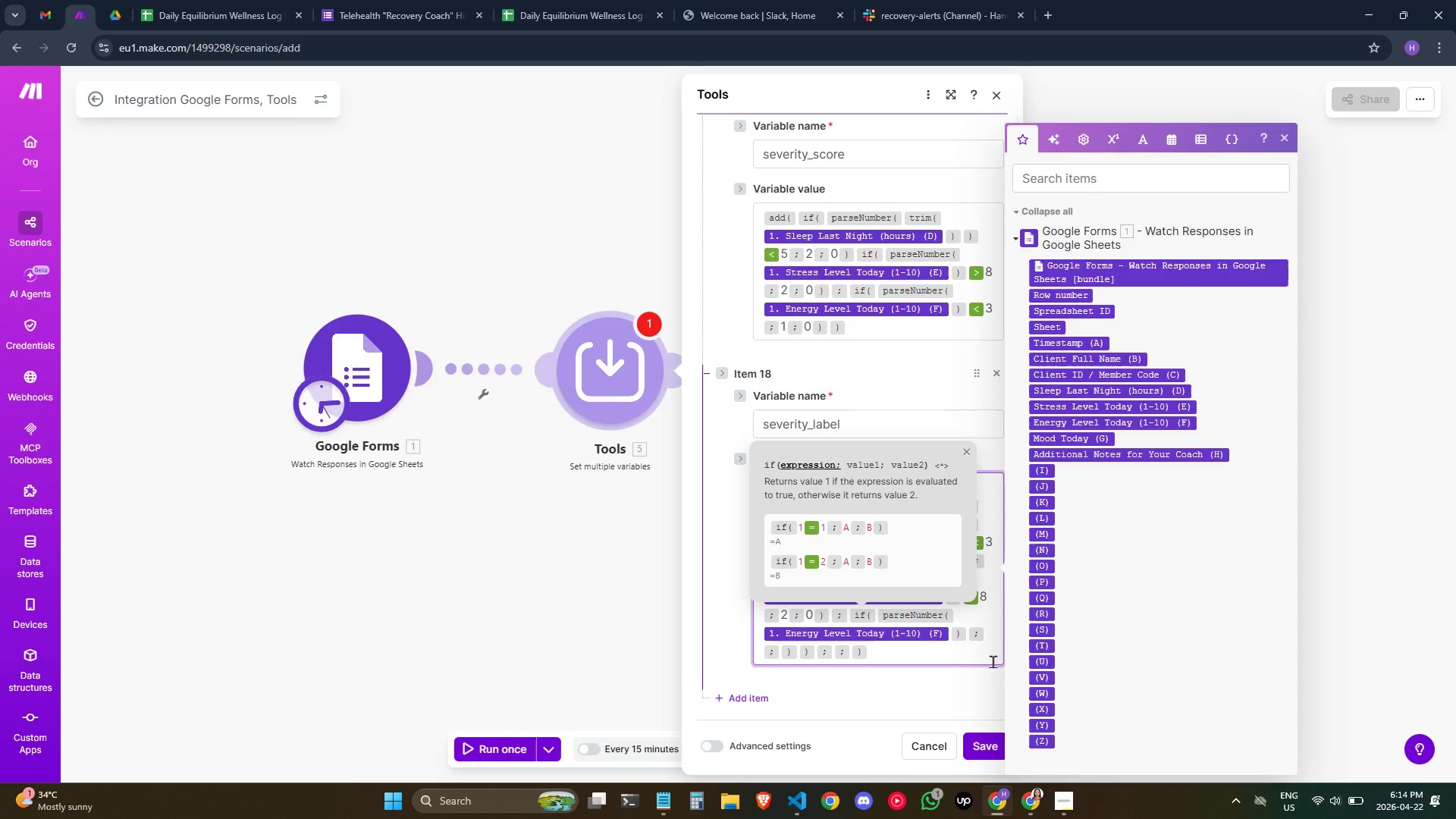 
key(Slash)
 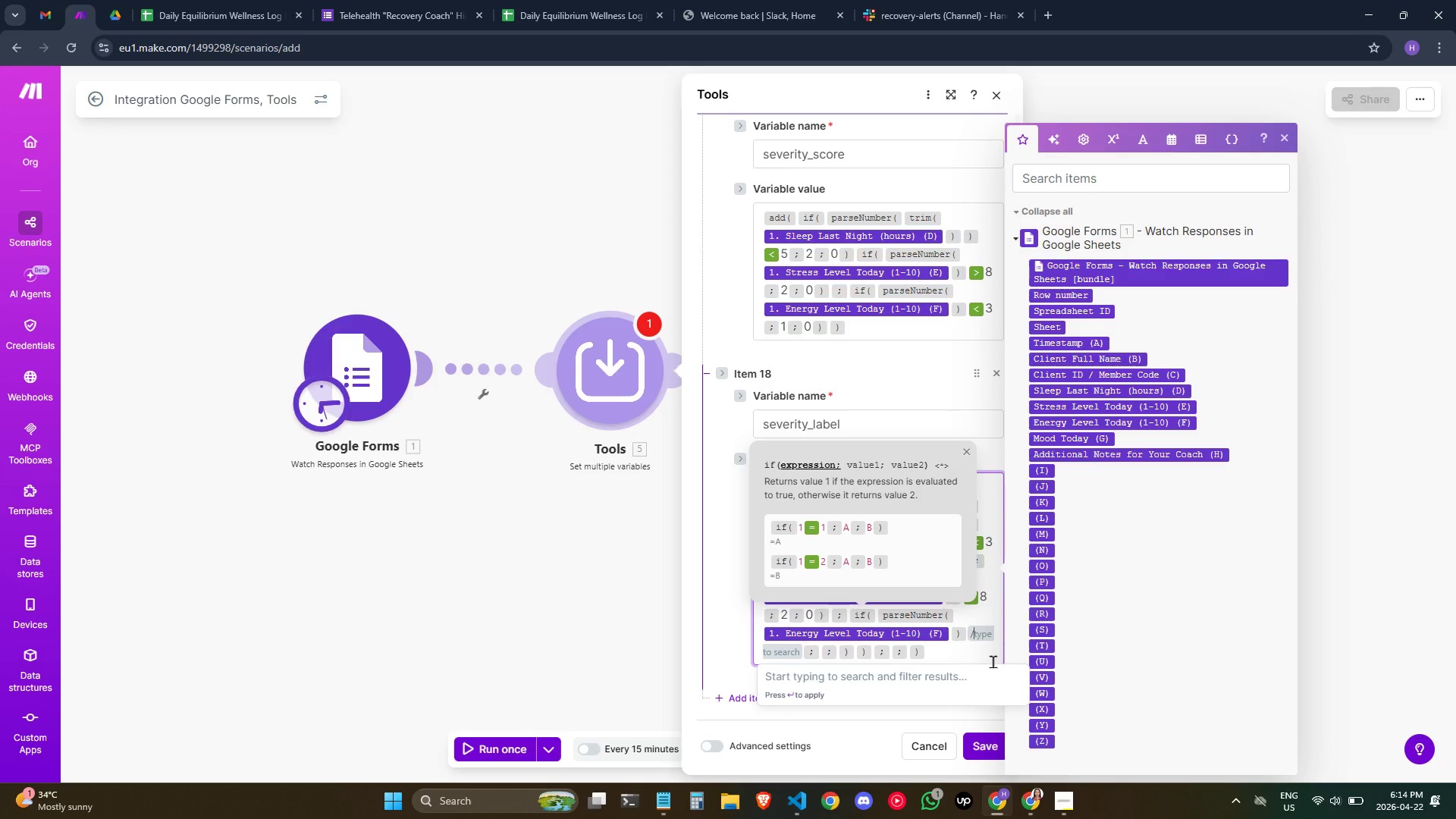 
key(Shift+Comma)
 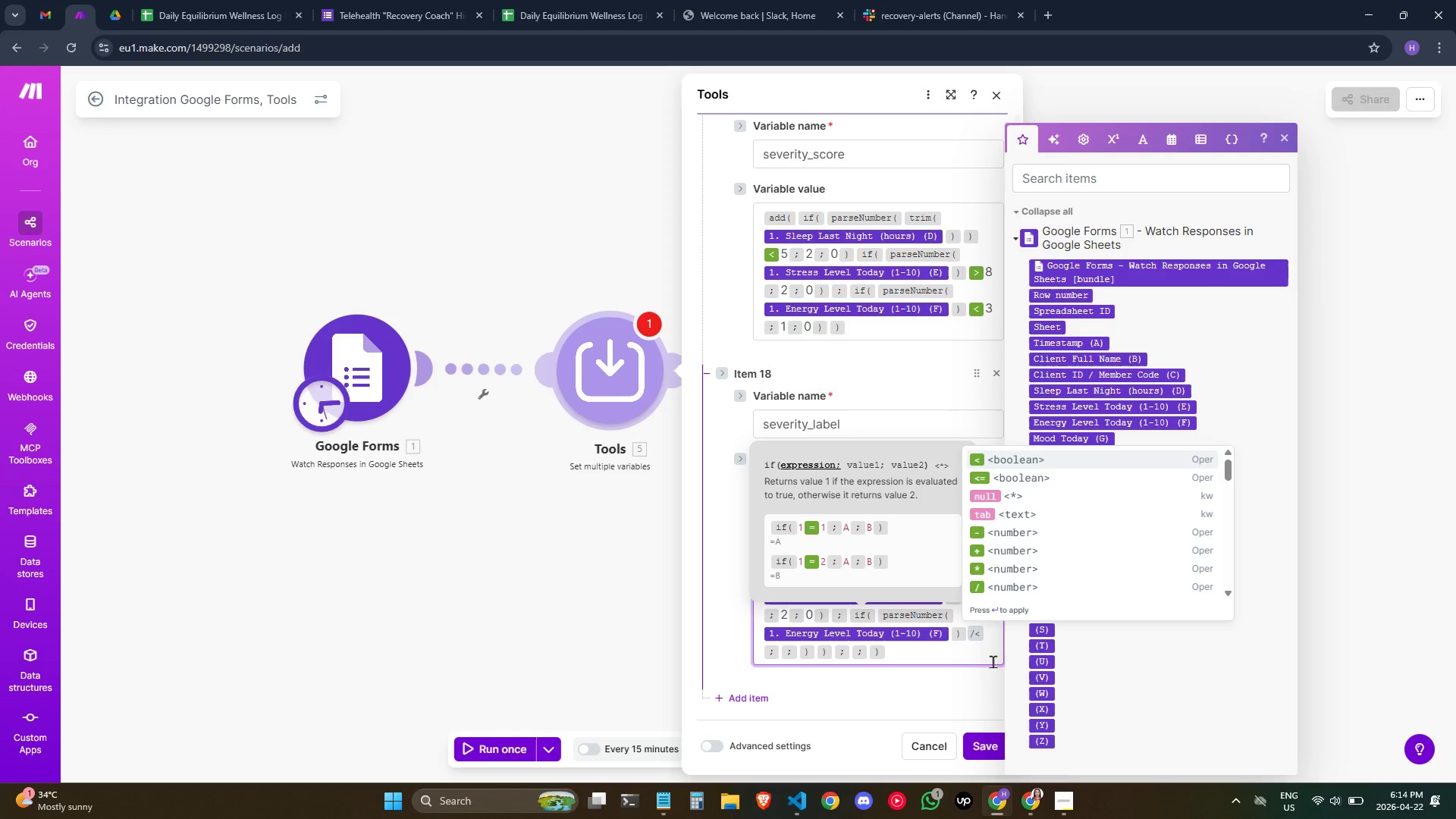 
key(Enter)
 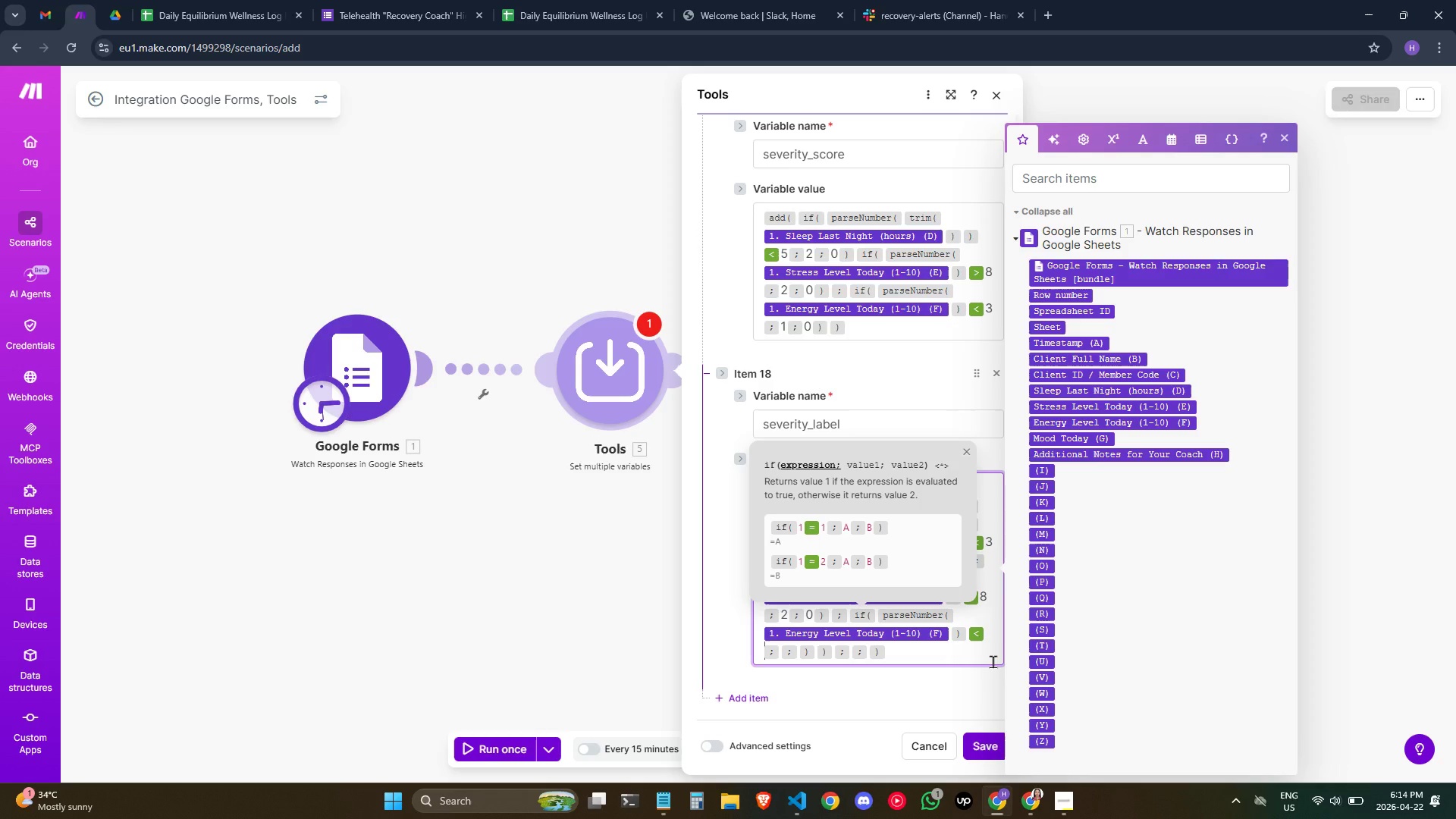 
key(3)
 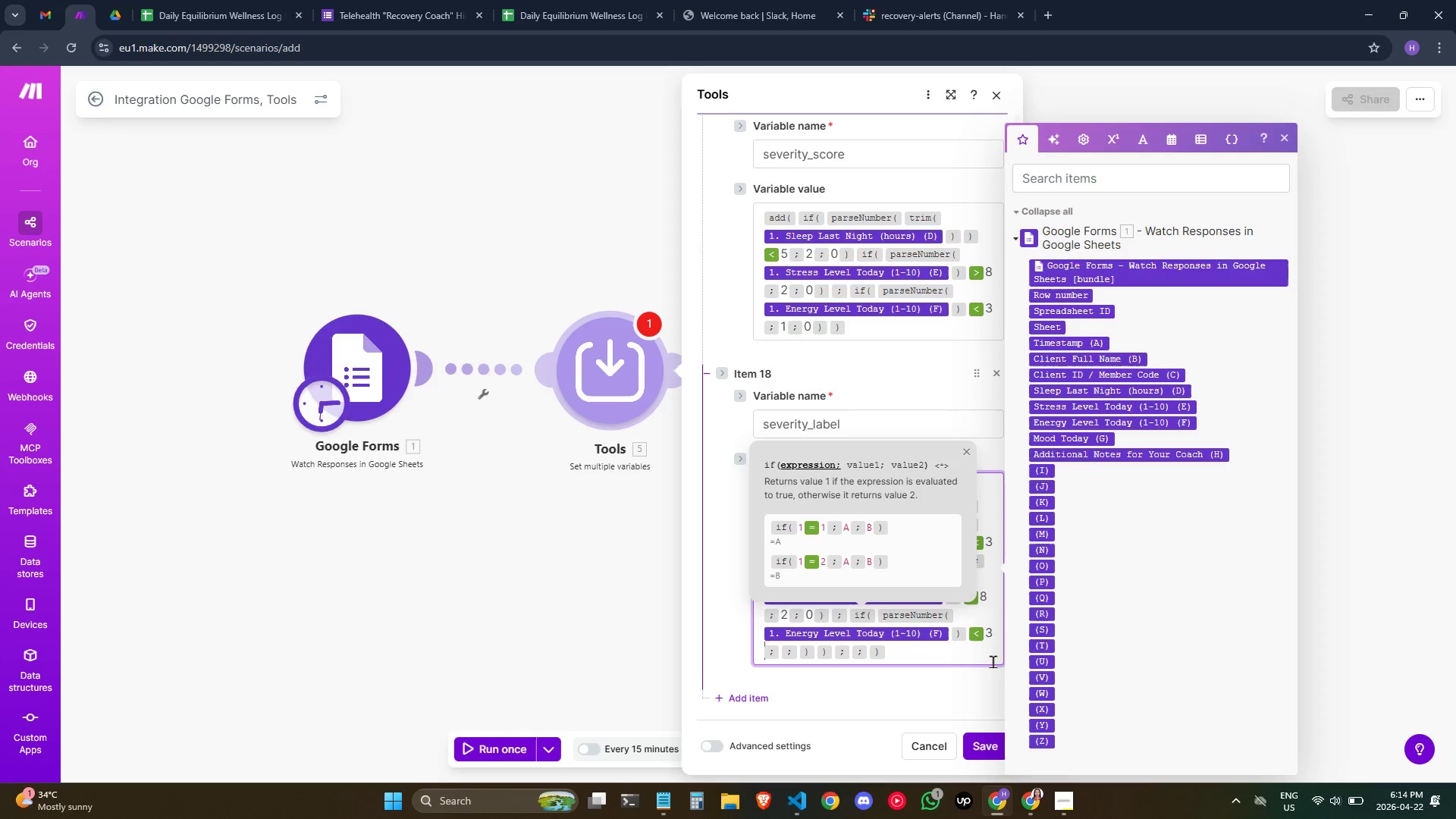 
key(Comma)
 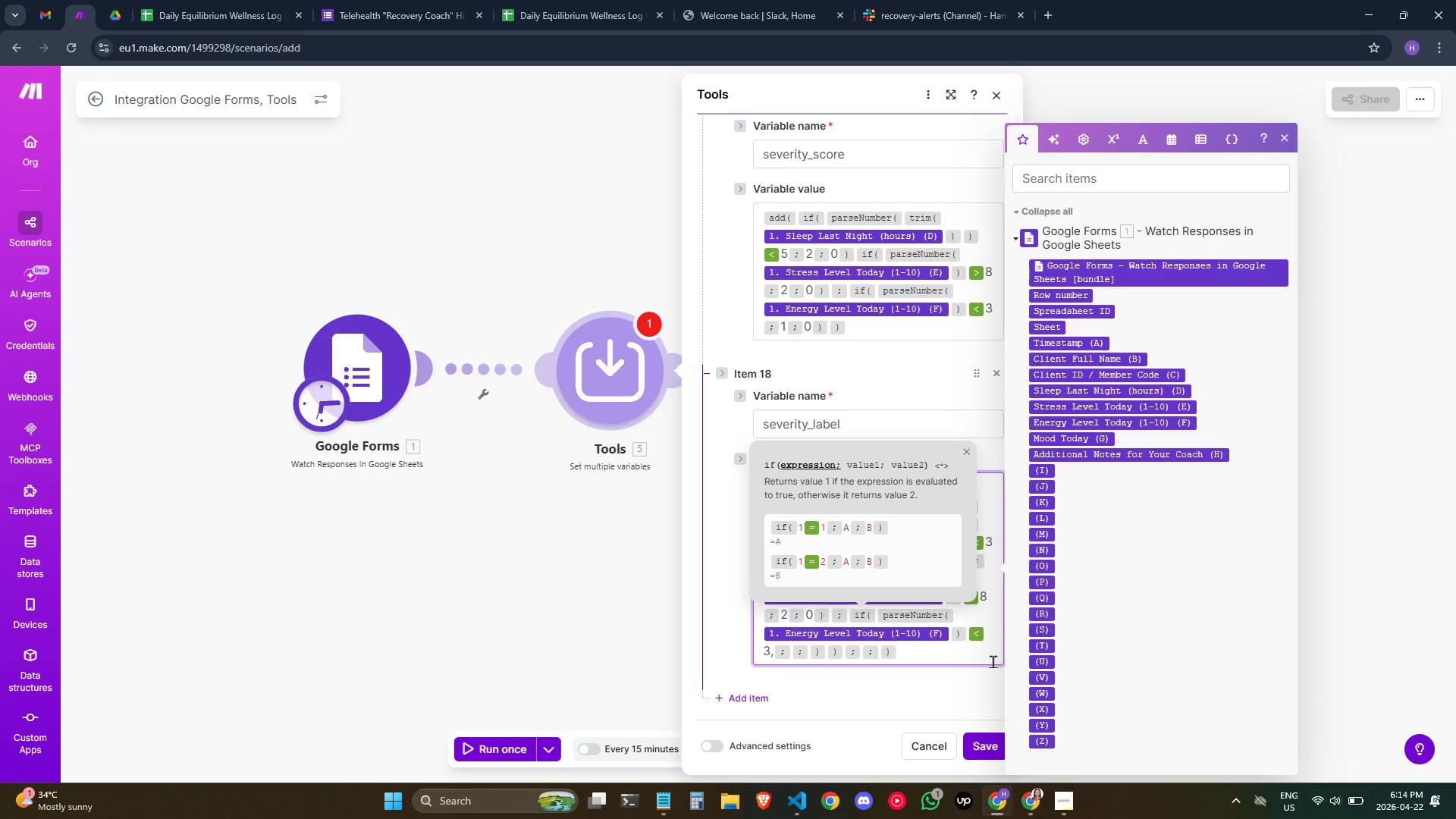 
key(Backspace)
 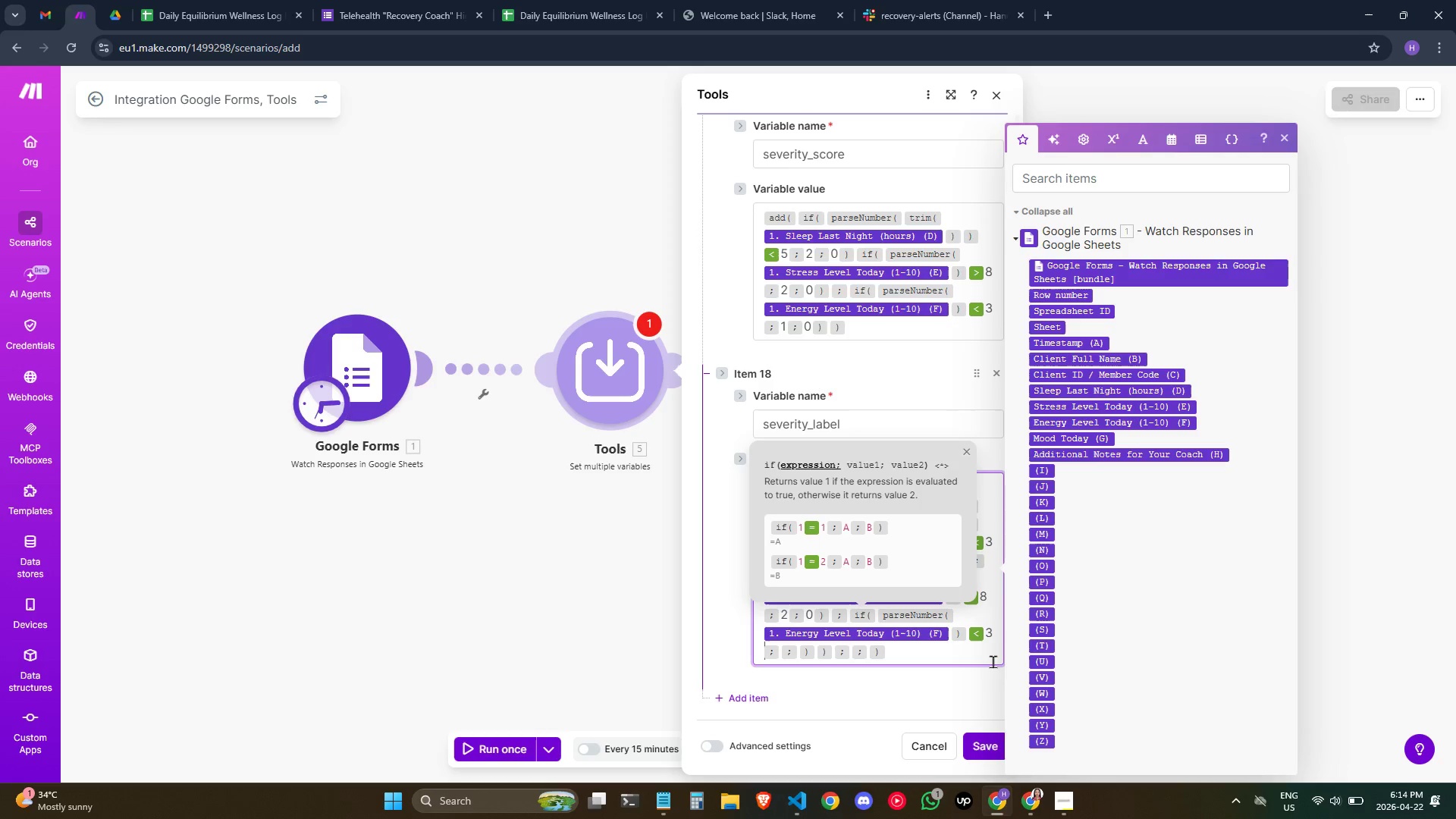 
key(ArrowRight)
 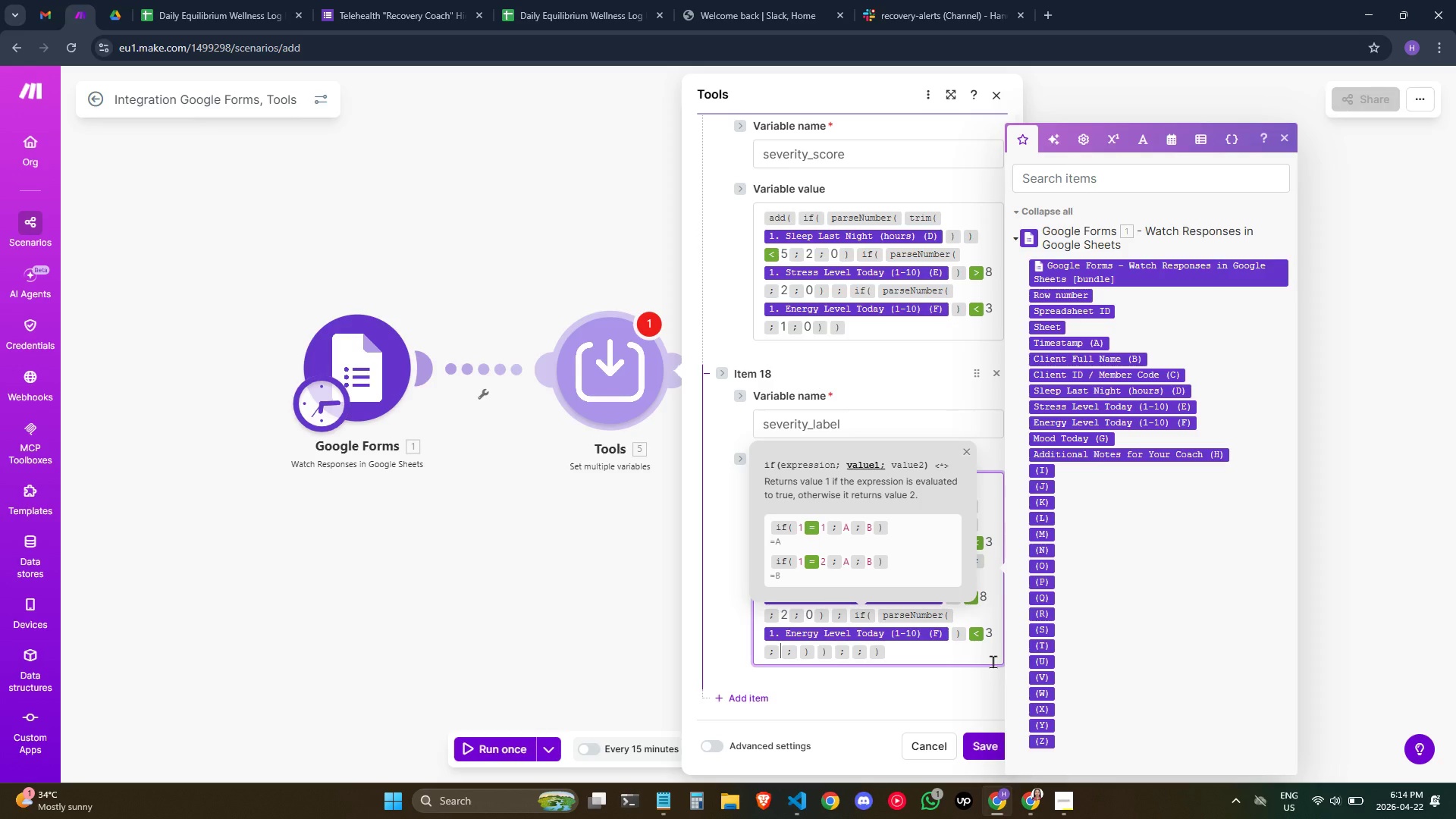 
key(1)
 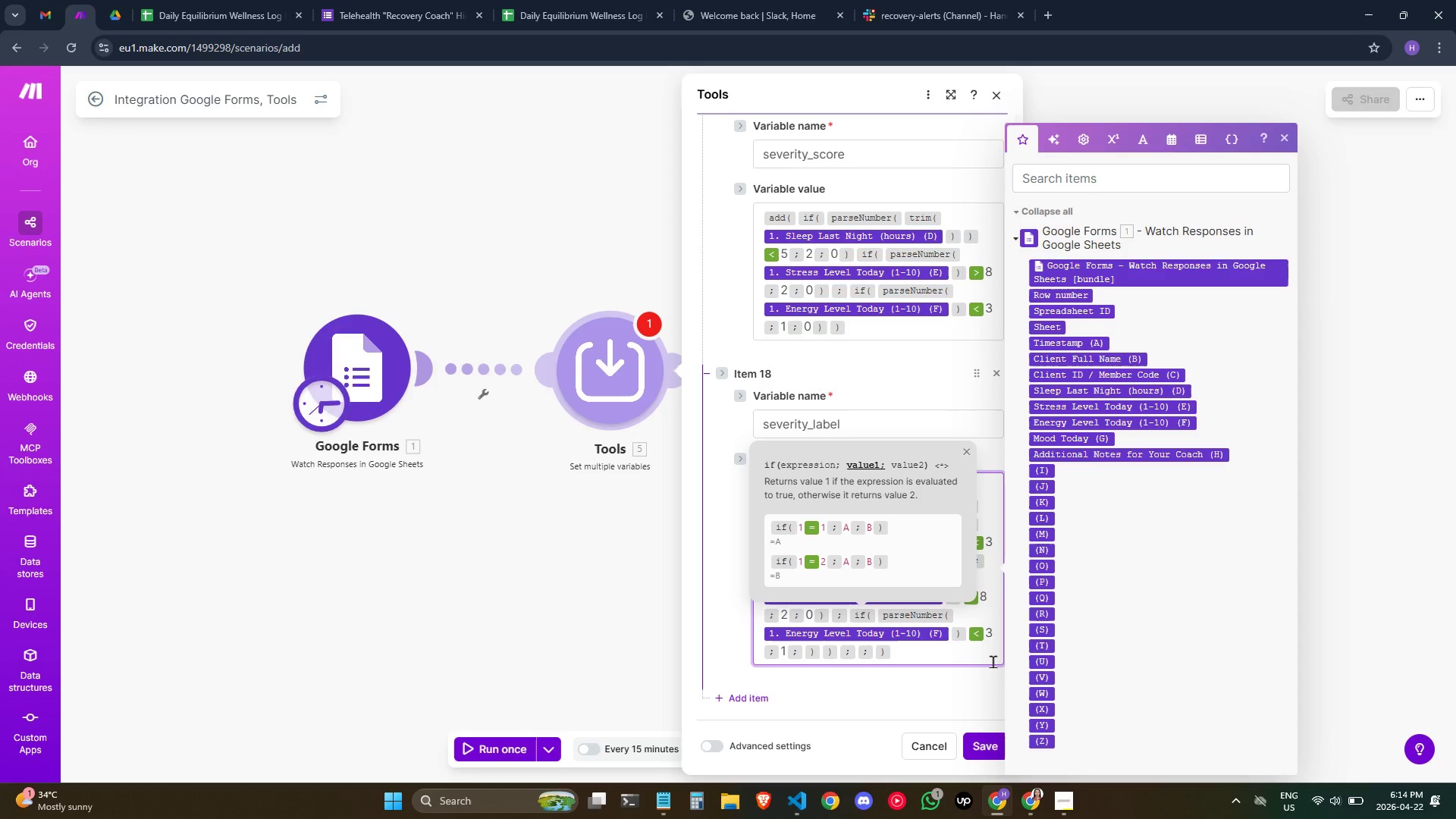 
key(ArrowRight)
 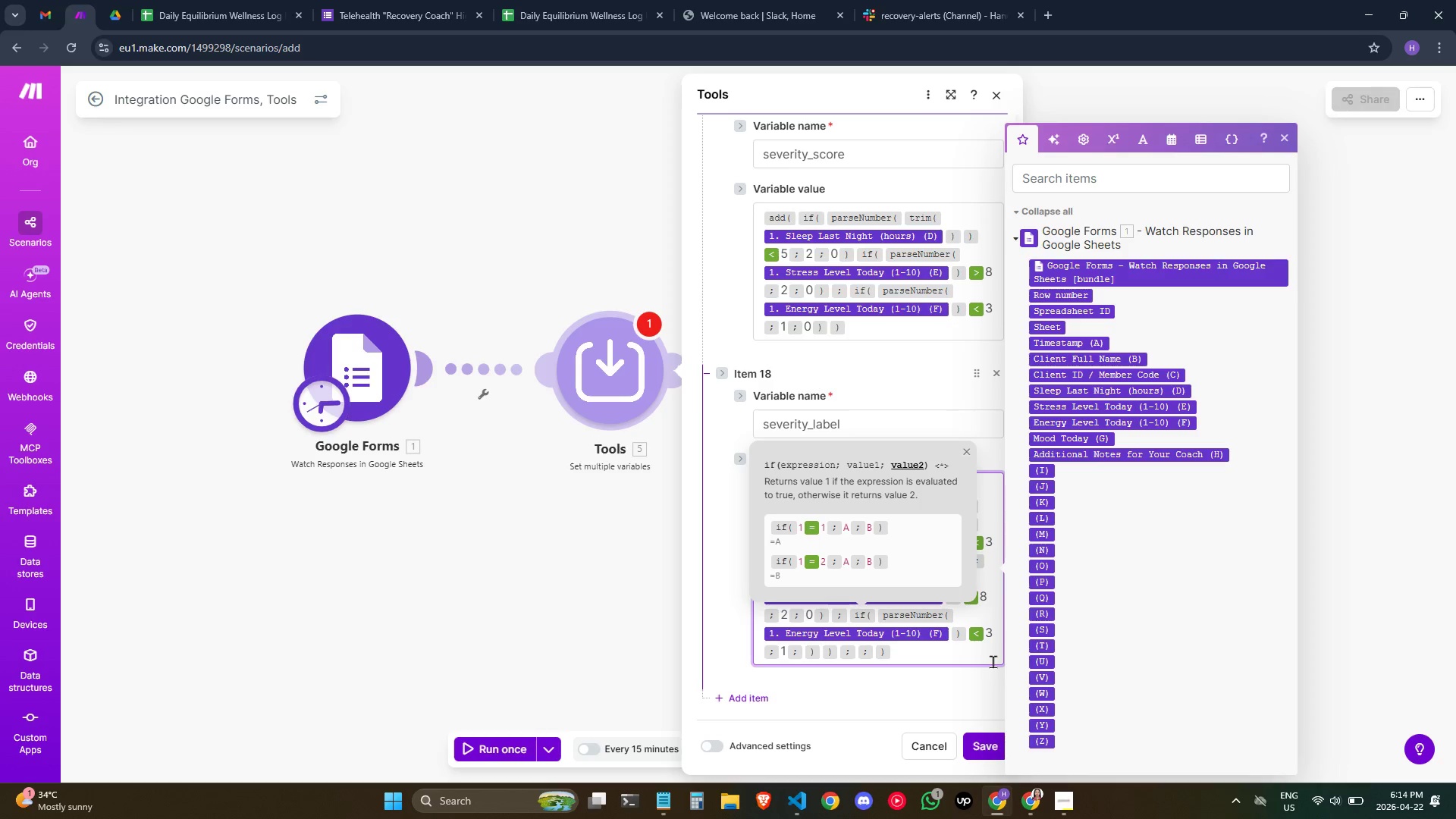 
key(0)
 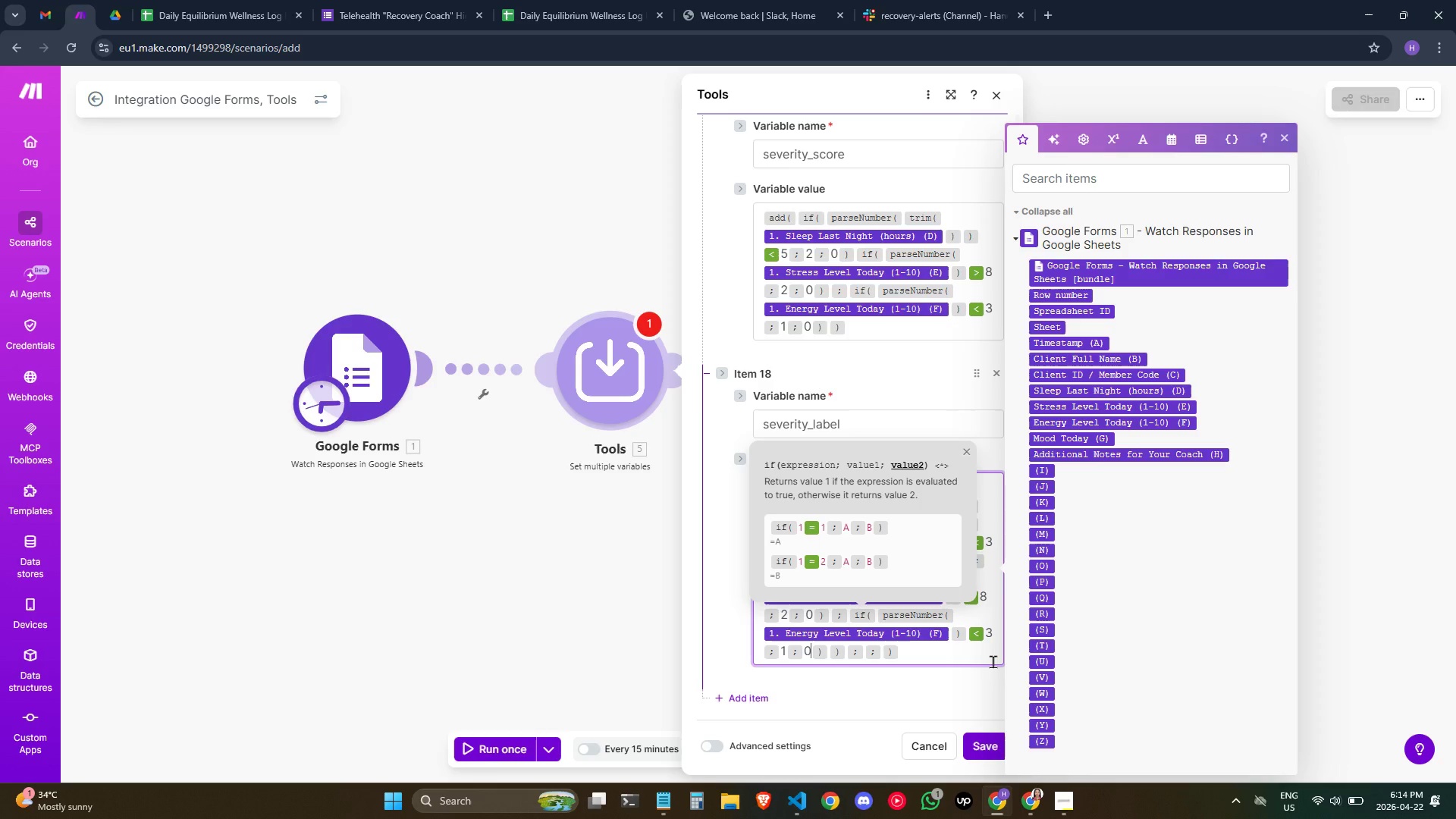 
key(ArrowRight)
 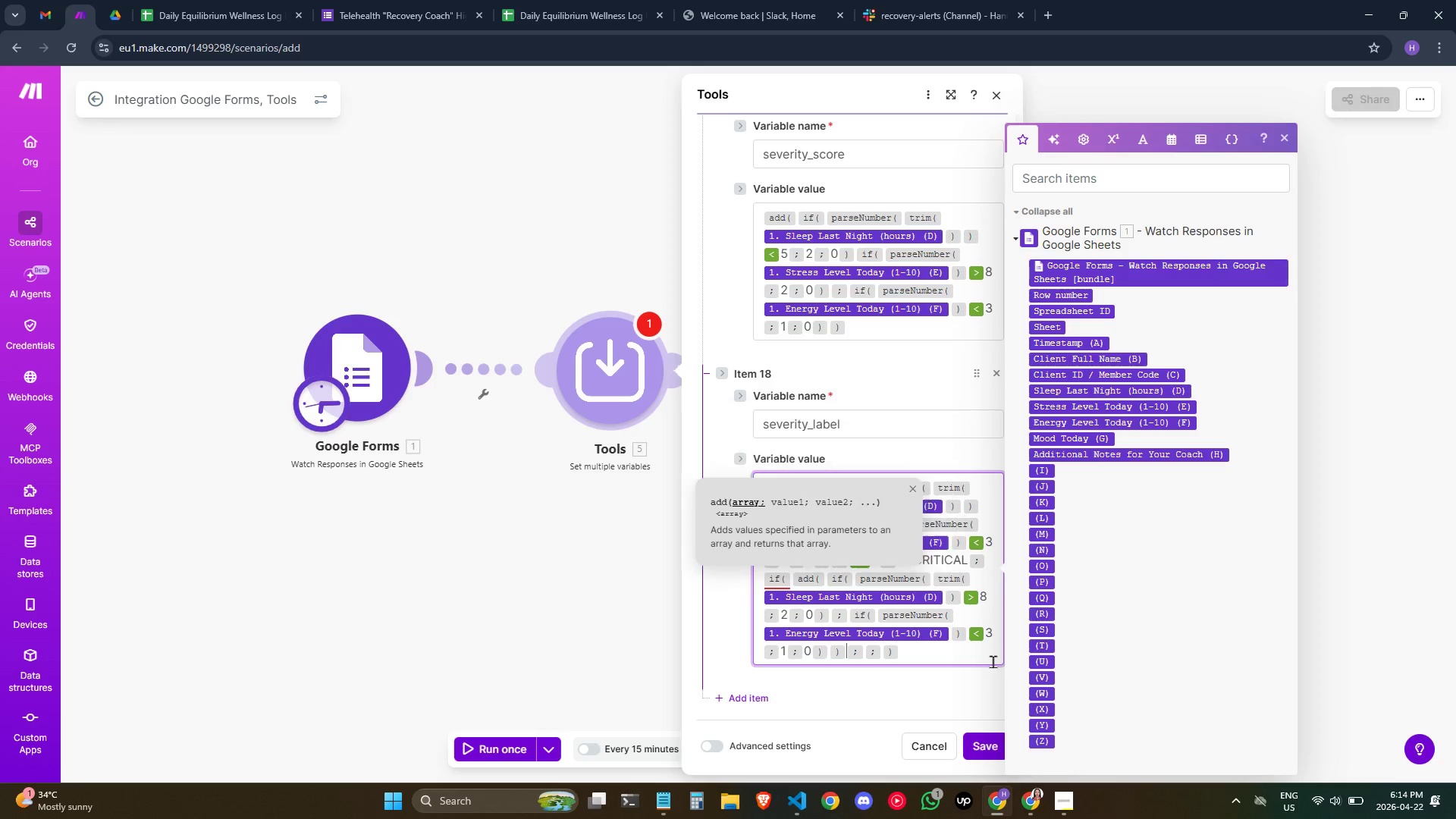 
key(ArrowRight)
 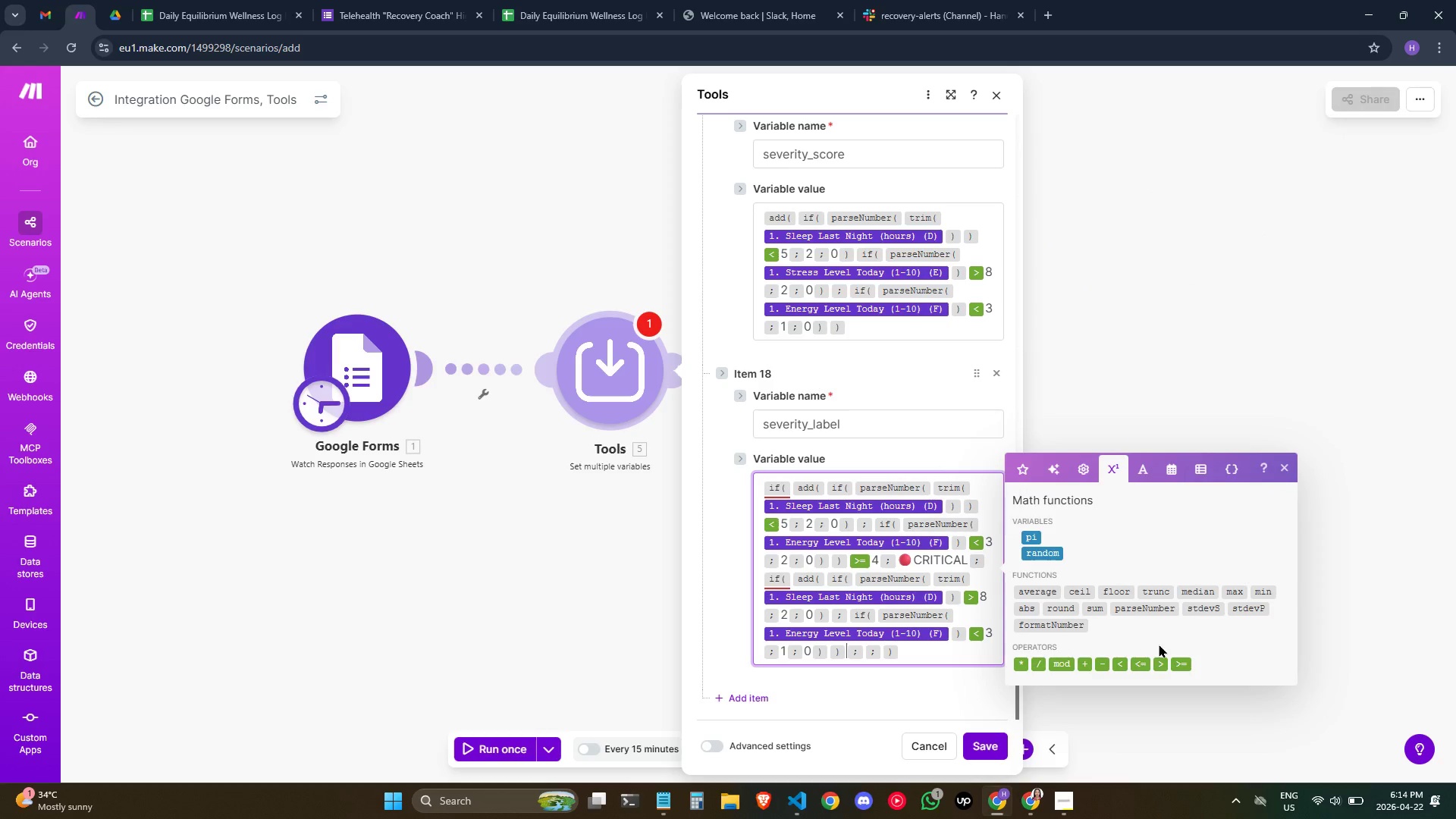 
wait(12.36)
 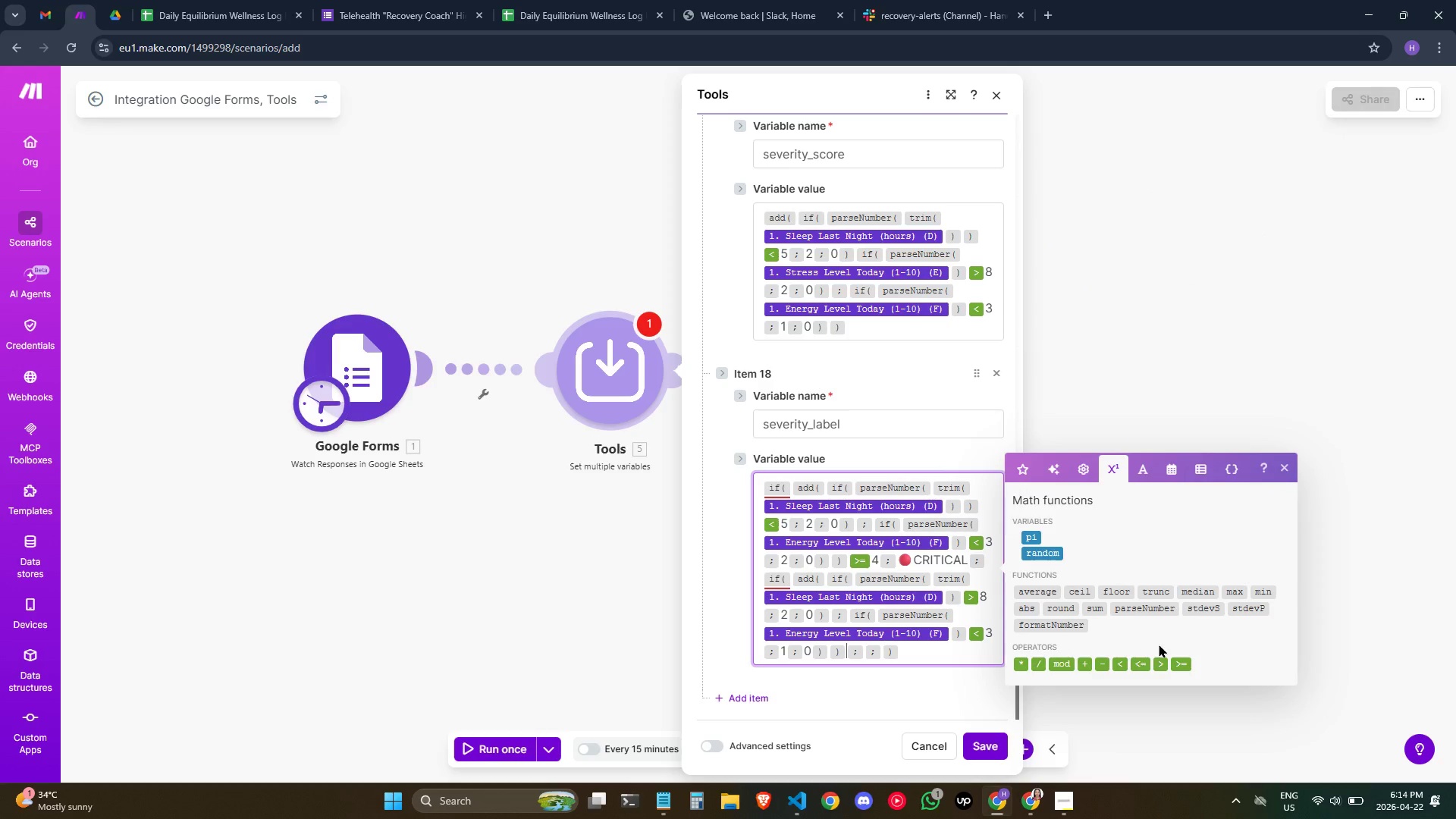 
left_click([1185, 663])
 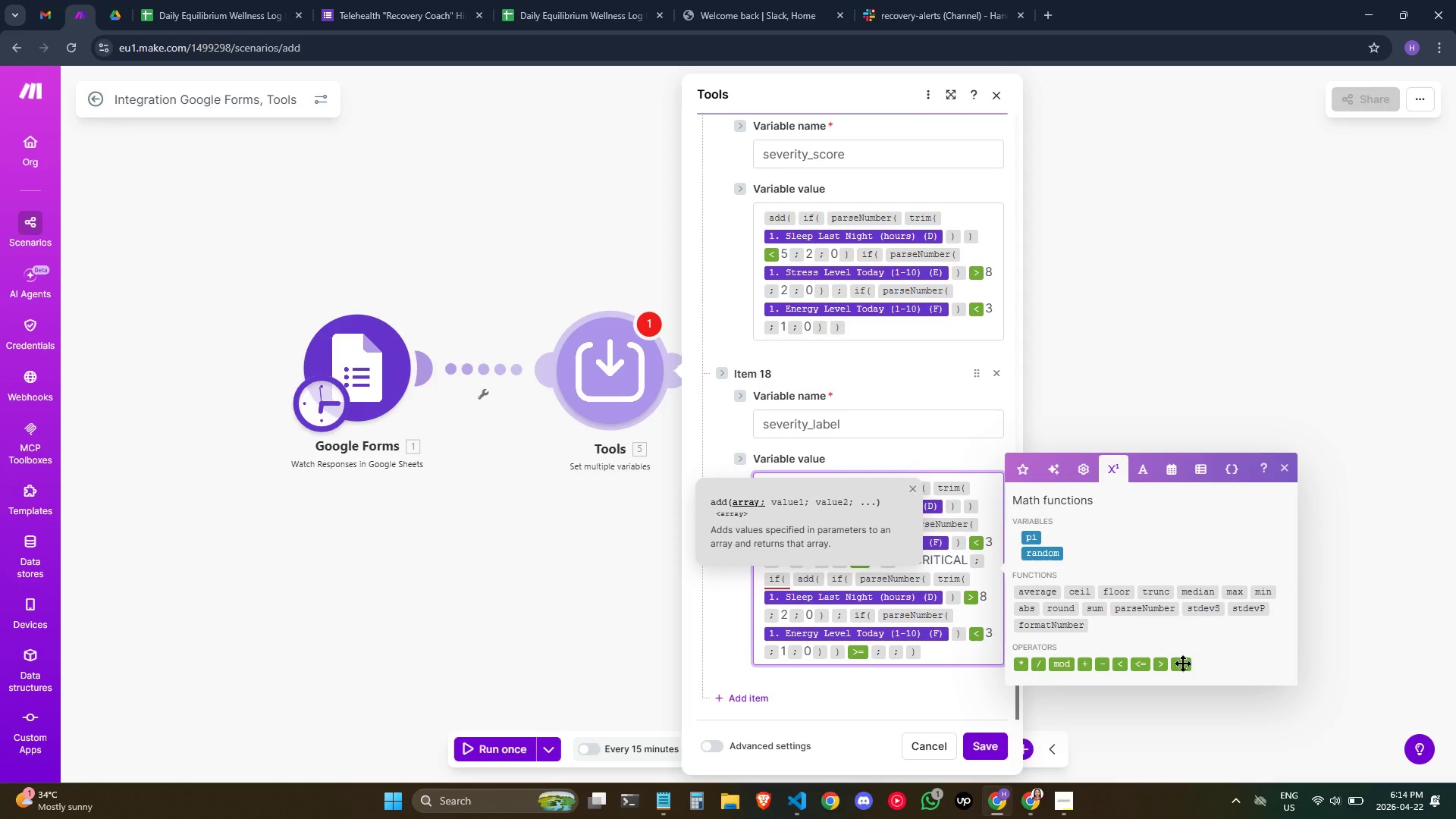 
key(ArrowRight)
 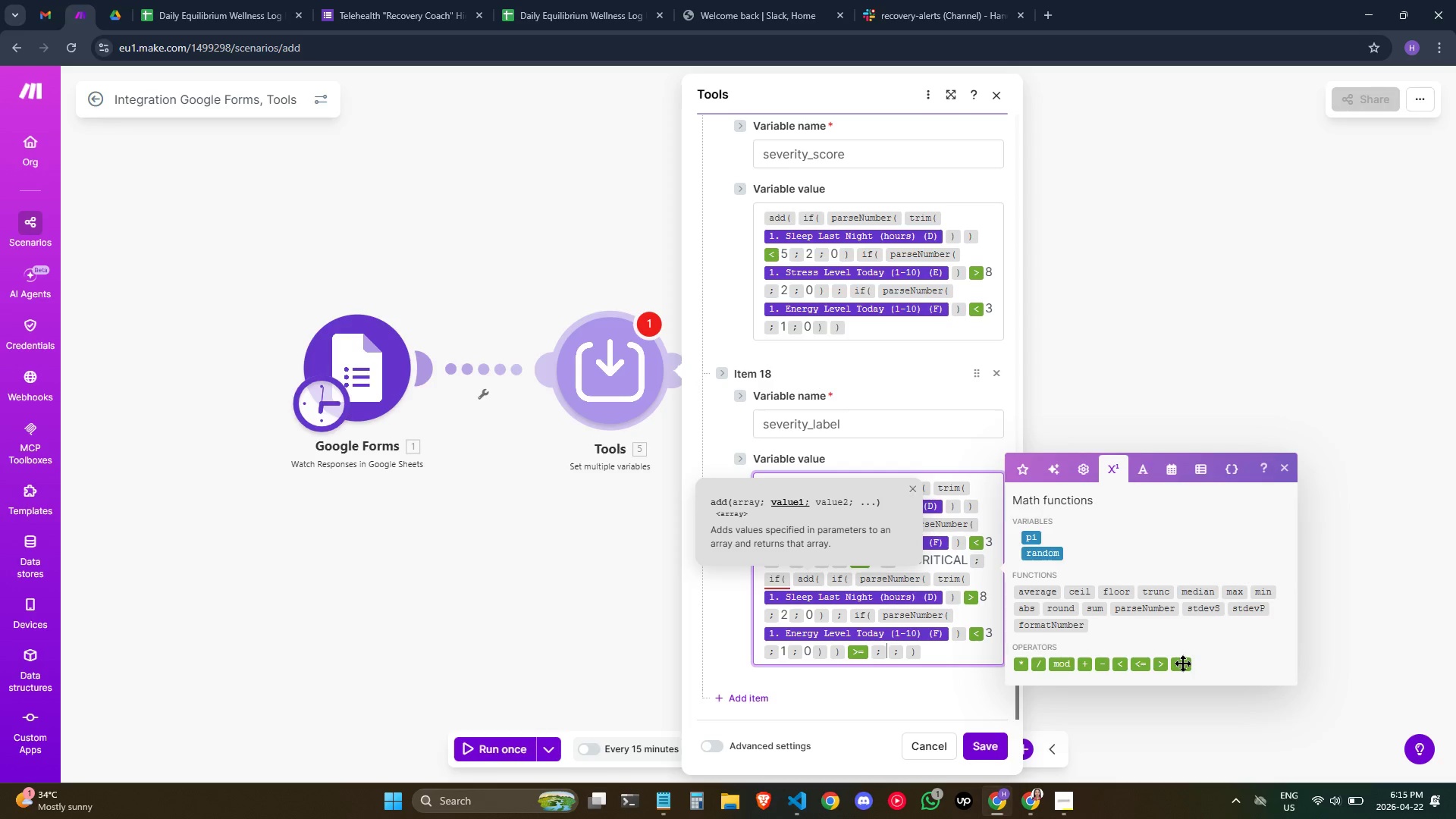 
key(Meta+Semicolon)
 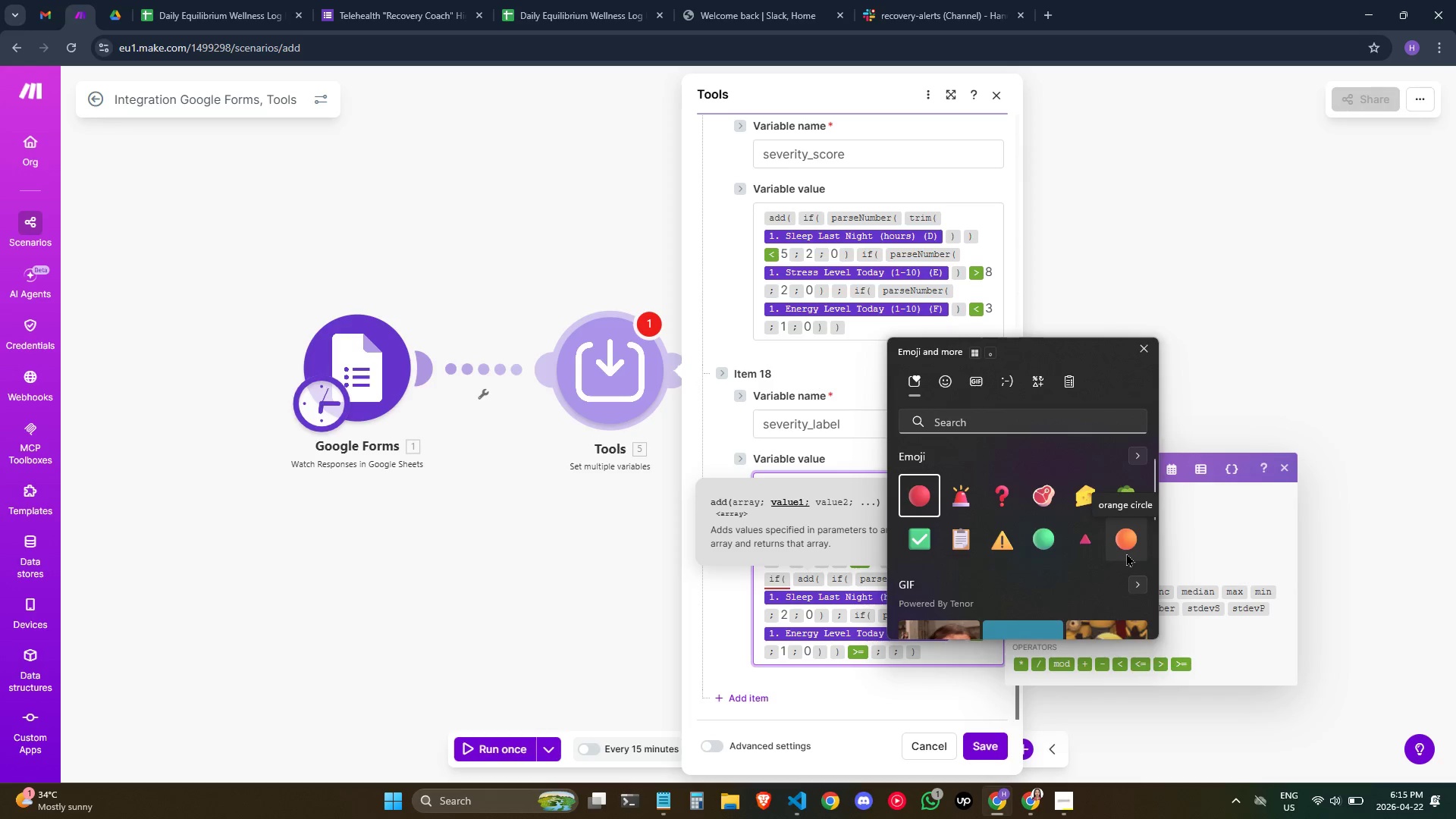 
left_click([1128, 544])
 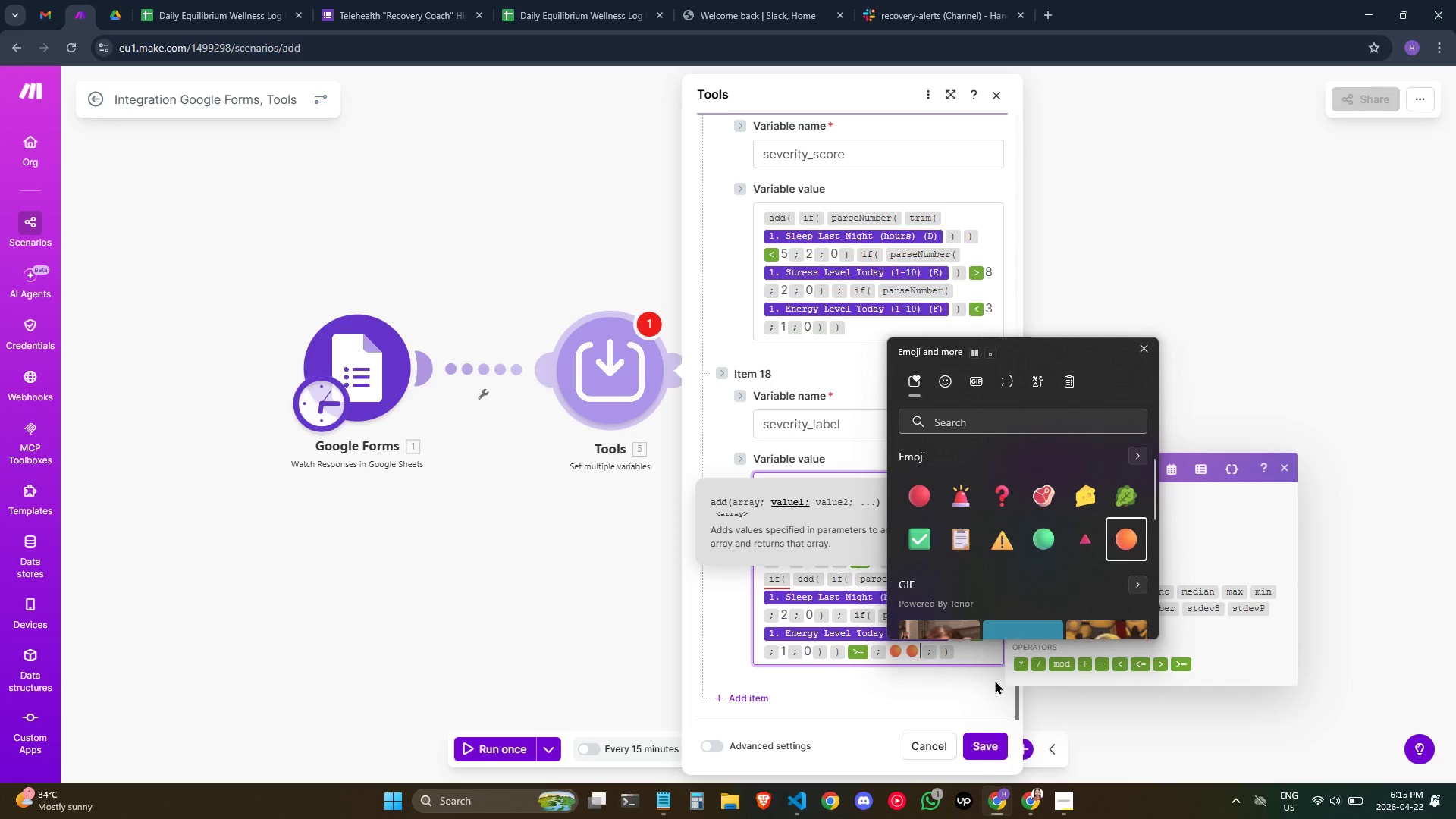 
key(Backspace)
 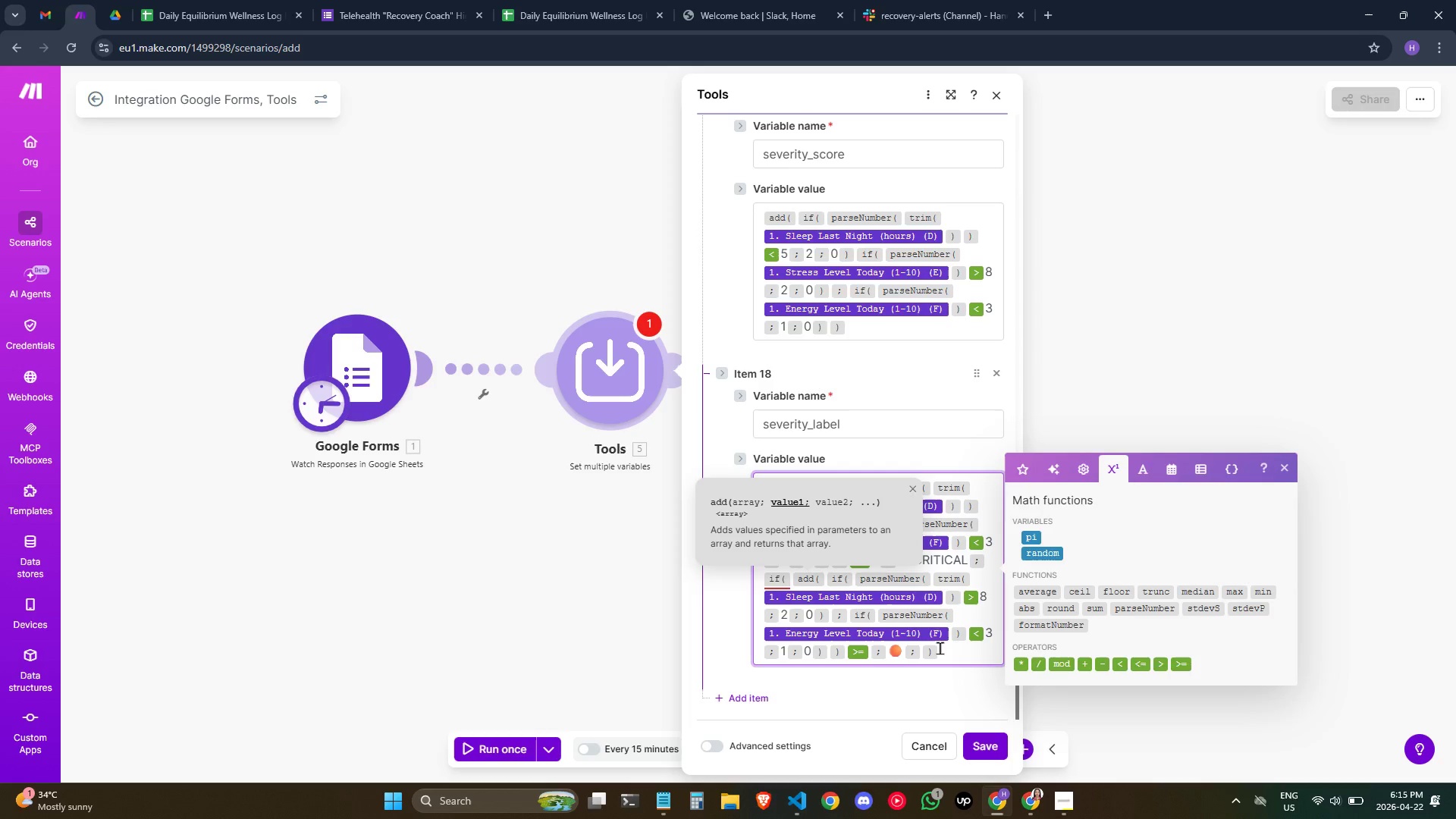 
wait(5.33)
 